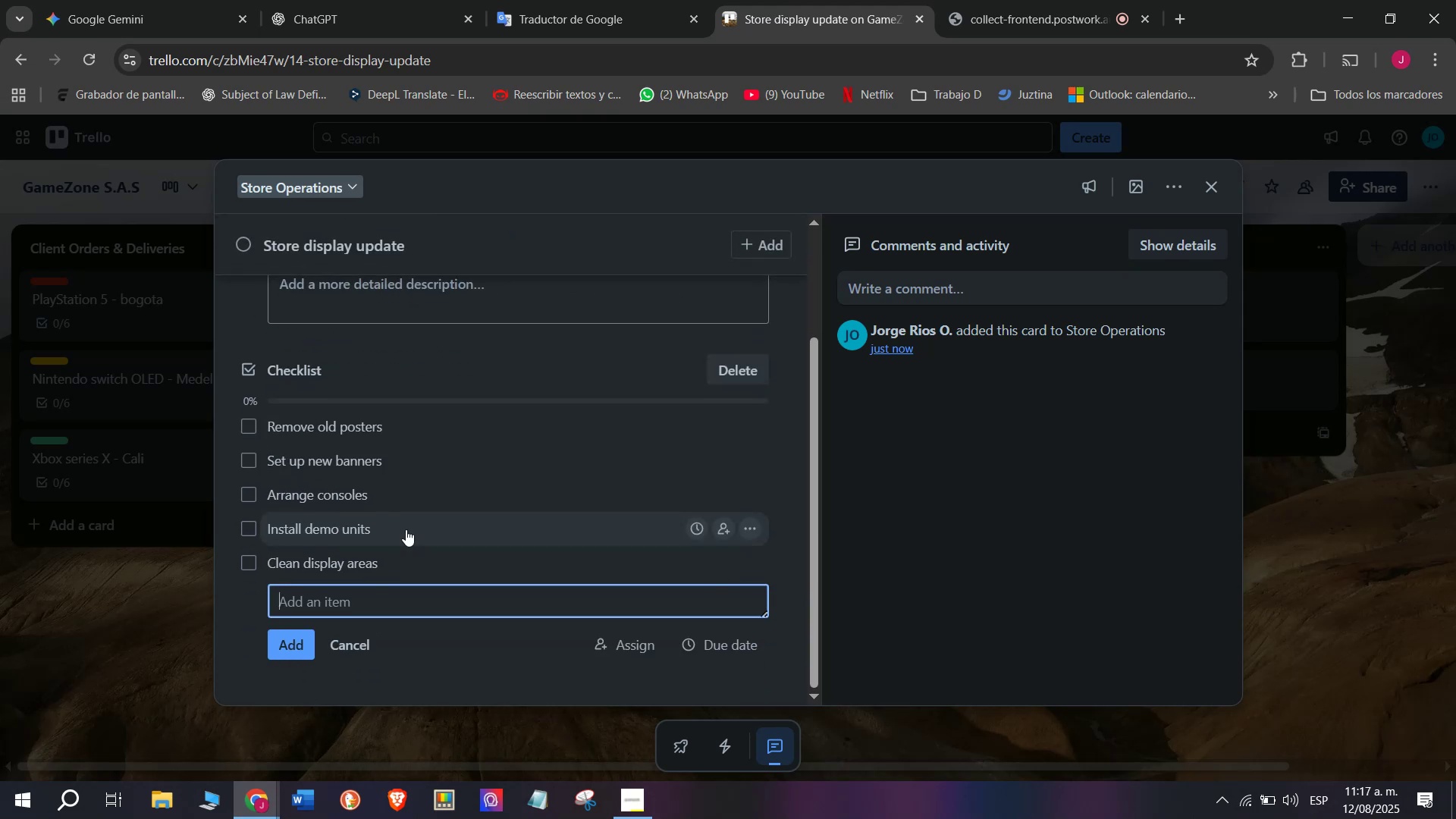 
type(Test demo station )
key(Backspace)
type(s )
 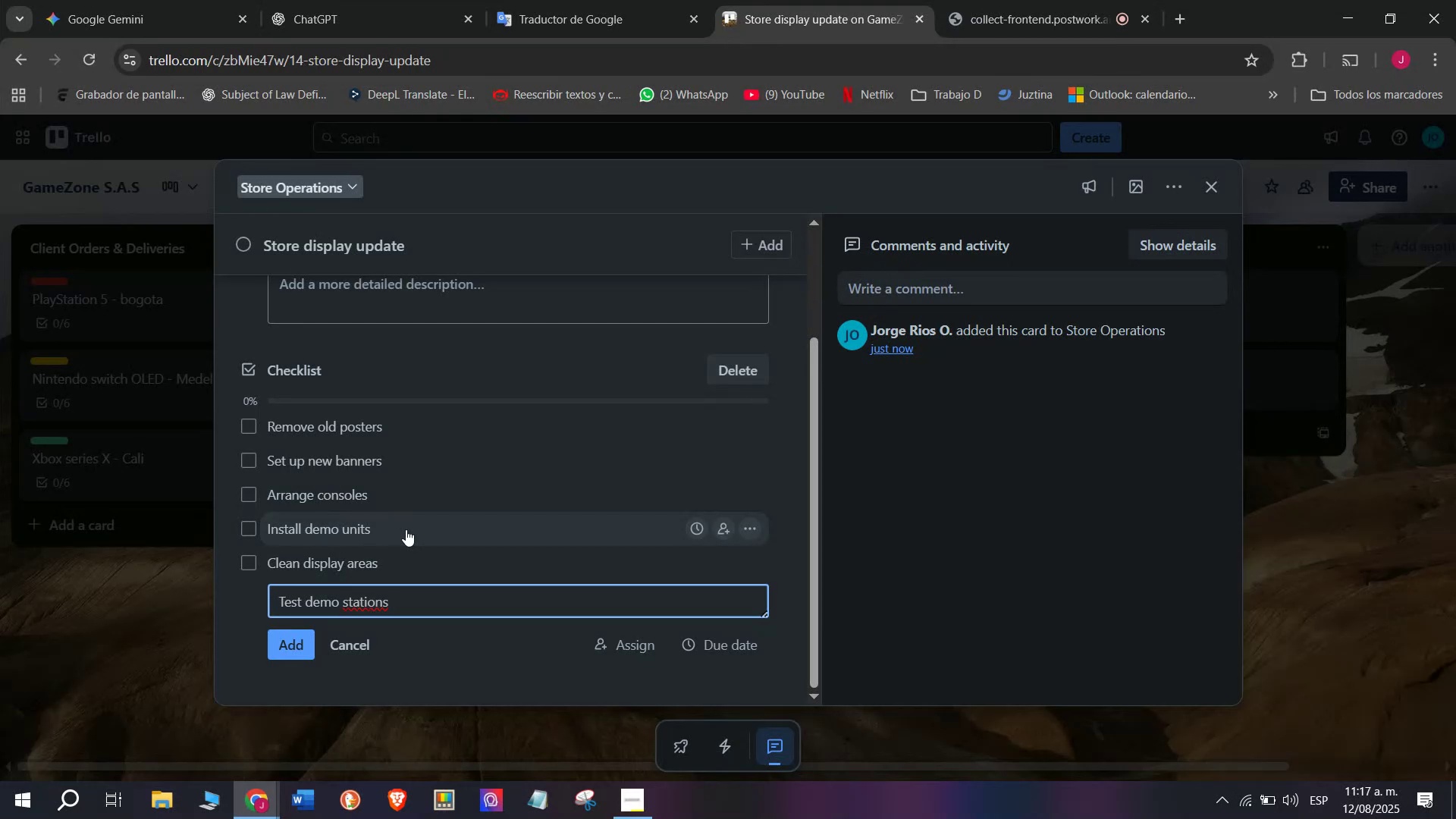 
key(Enter)
 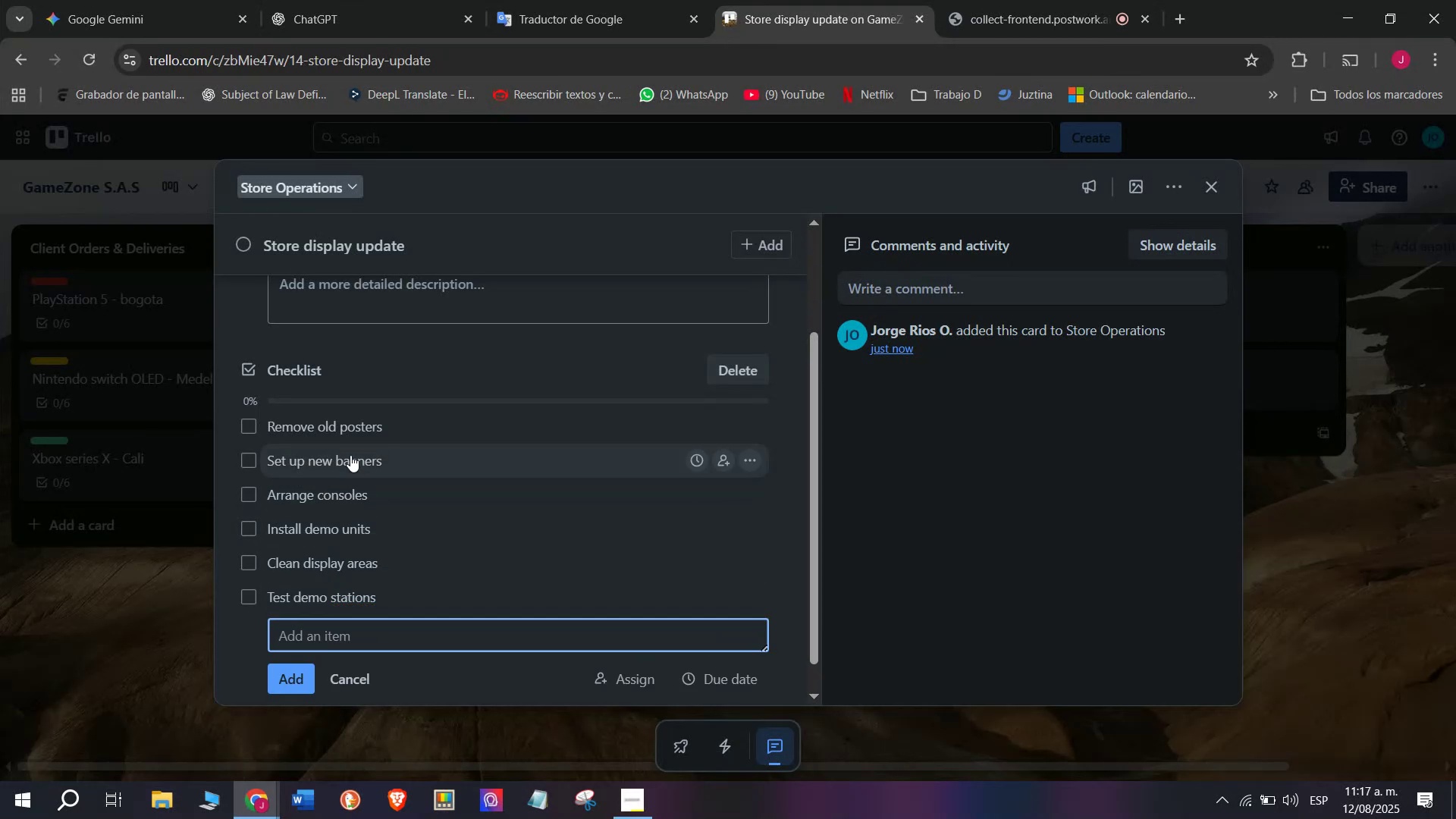 
scroll: coordinate [271, 594], scroll_direction: up, amount: 2.0
 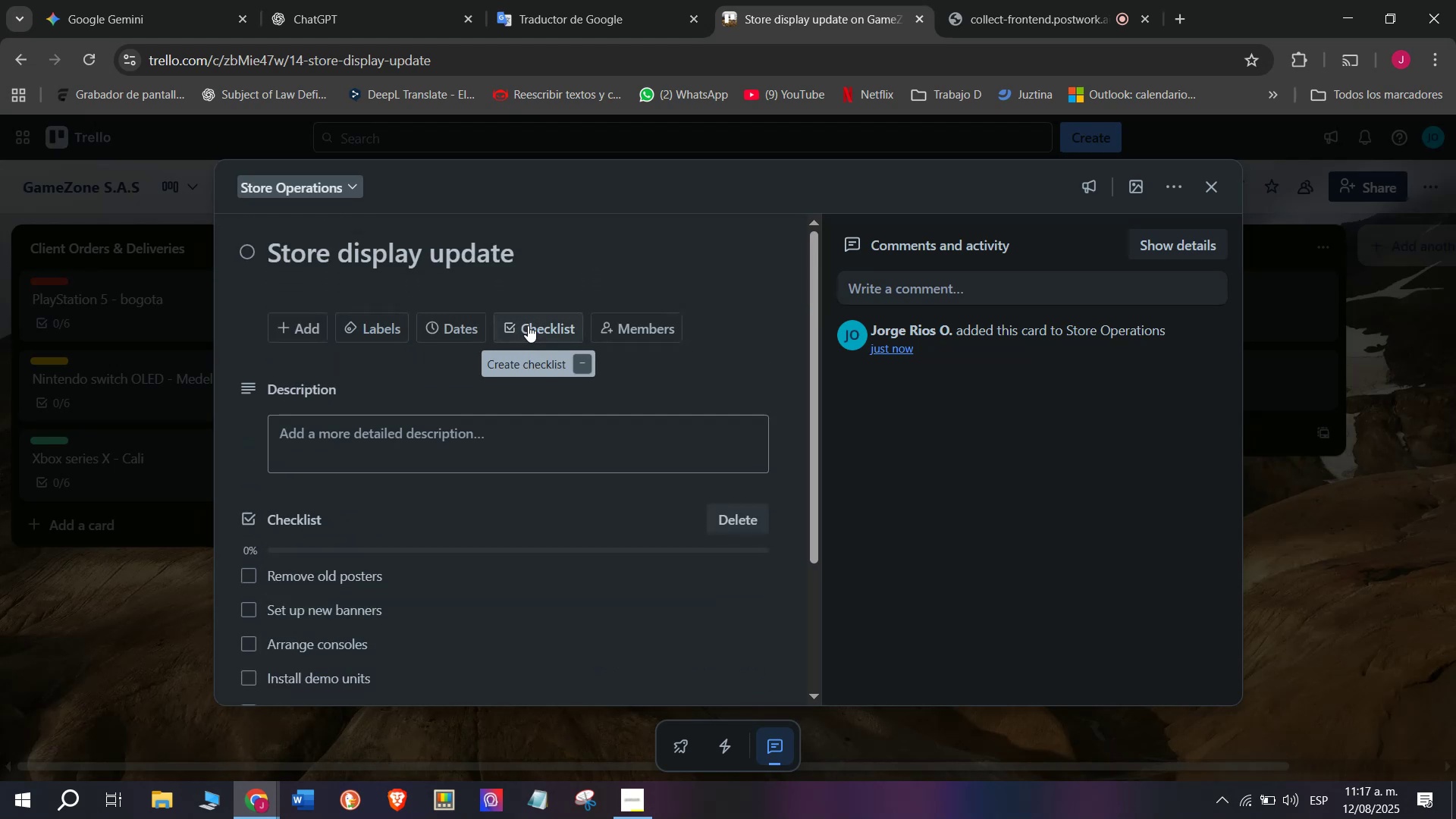 
left_click([359, 327])
 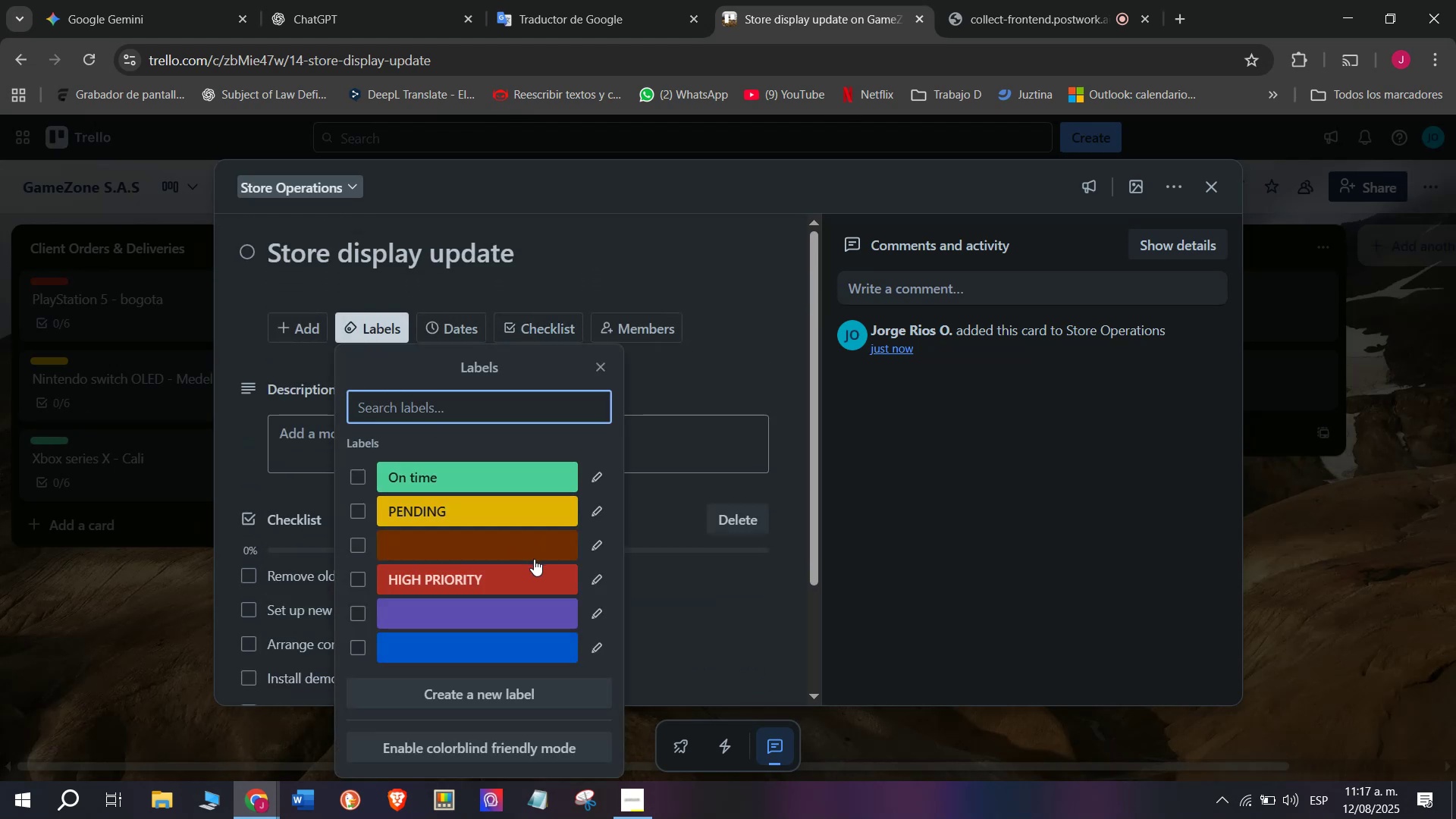 
left_click([468, 519])
 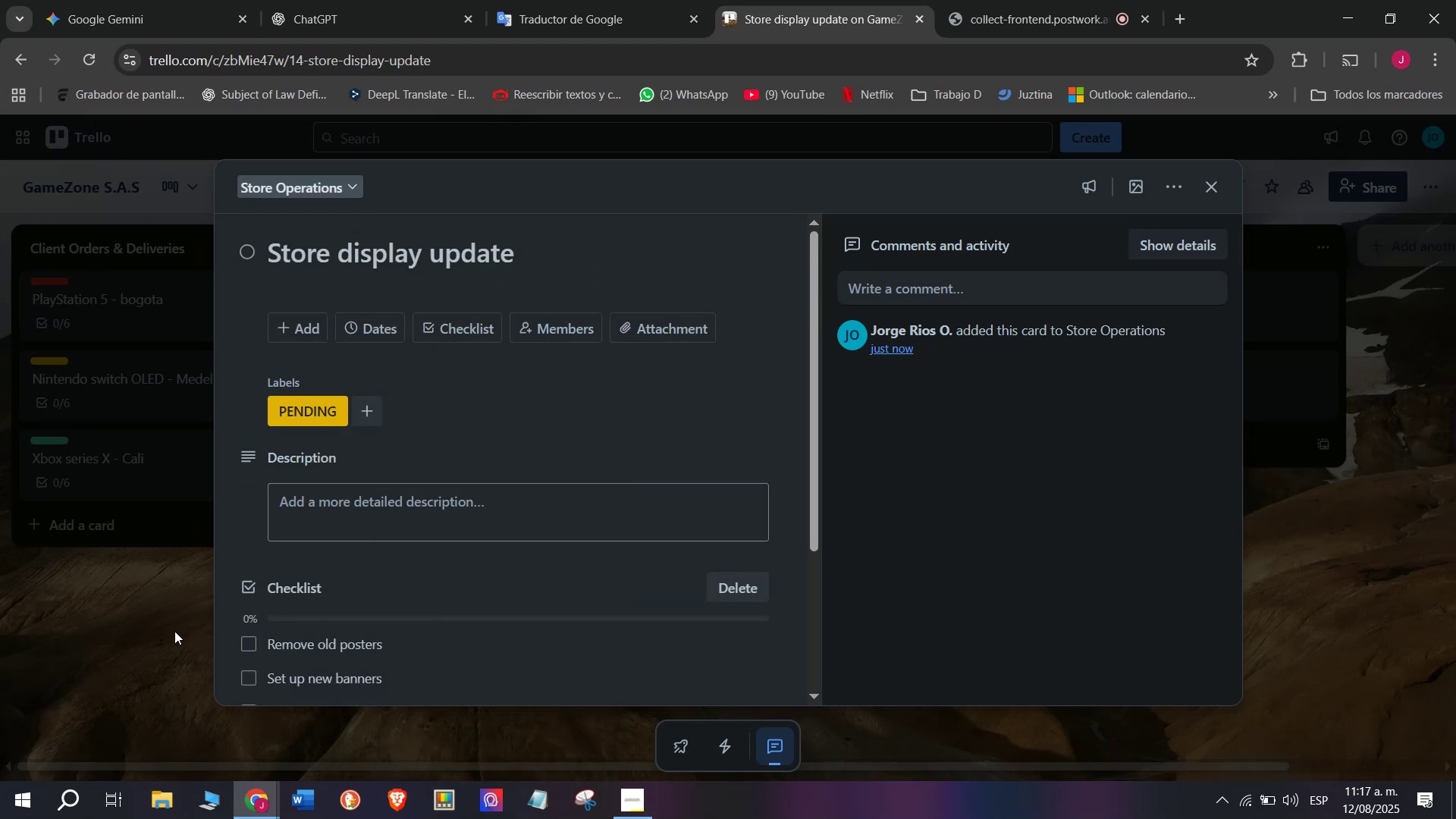 
double_click([174, 631])
 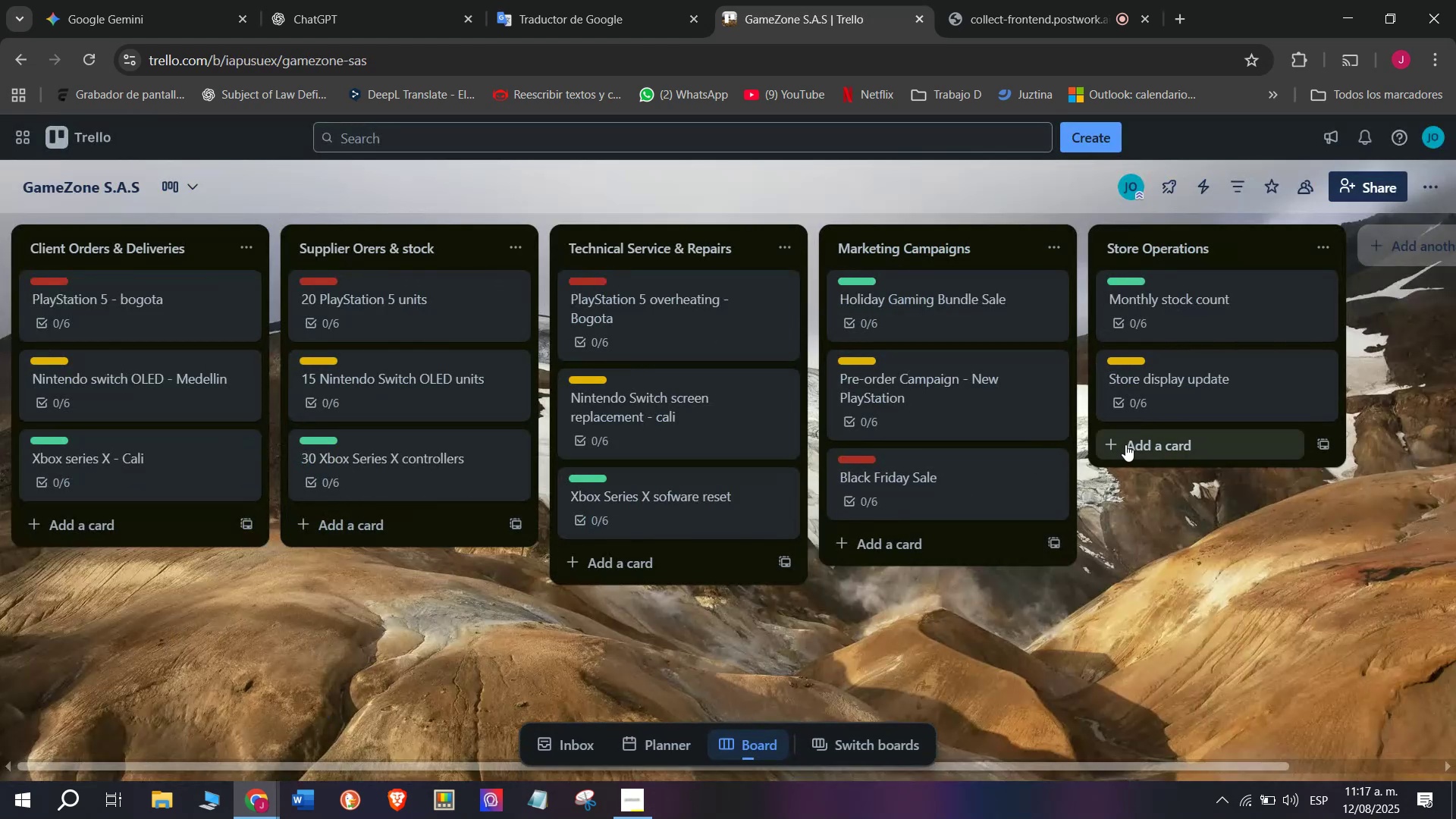 
left_click([1137, 450])
 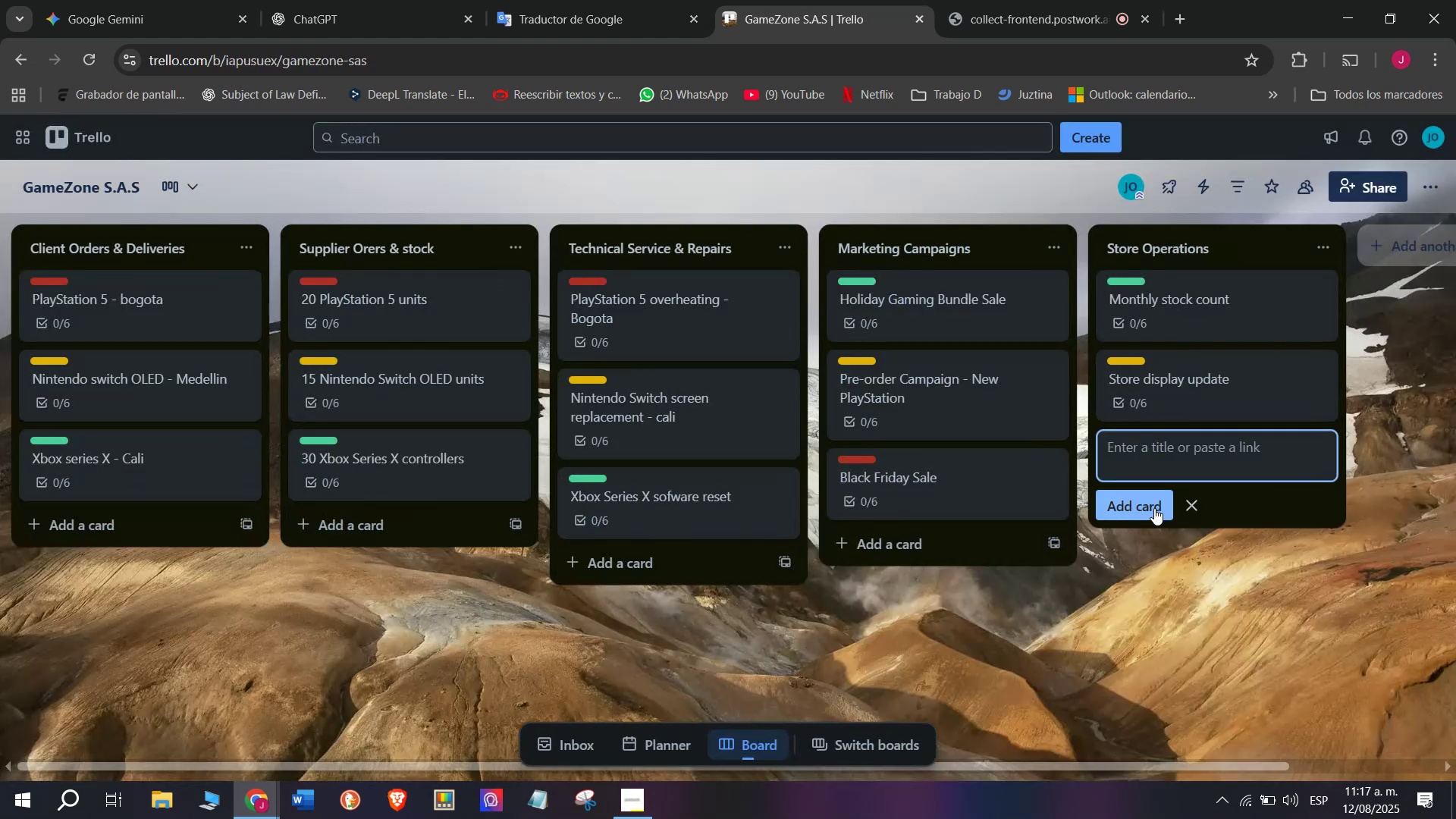 
left_click([1154, 508])
 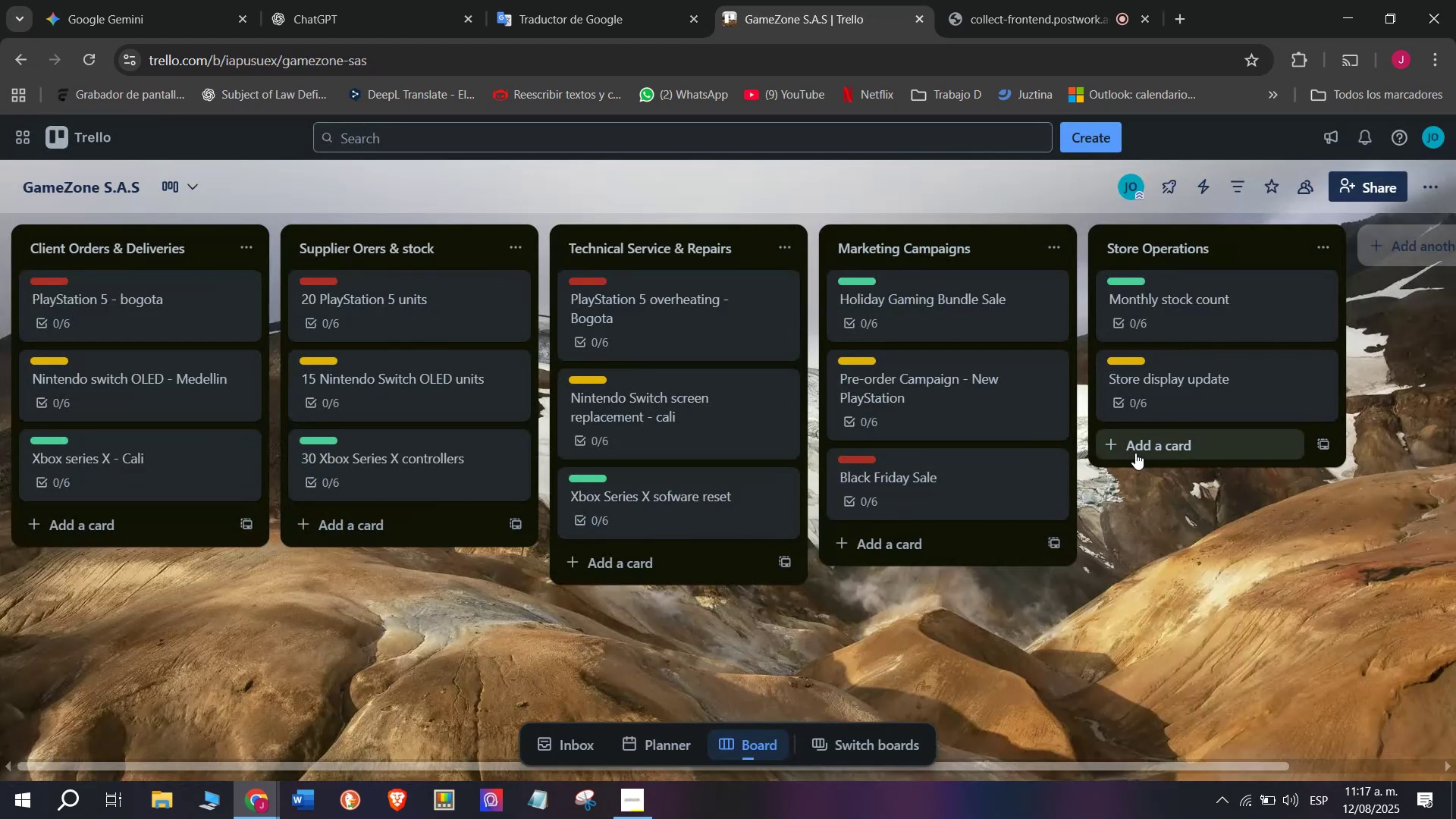 
left_click([1151, 450])
 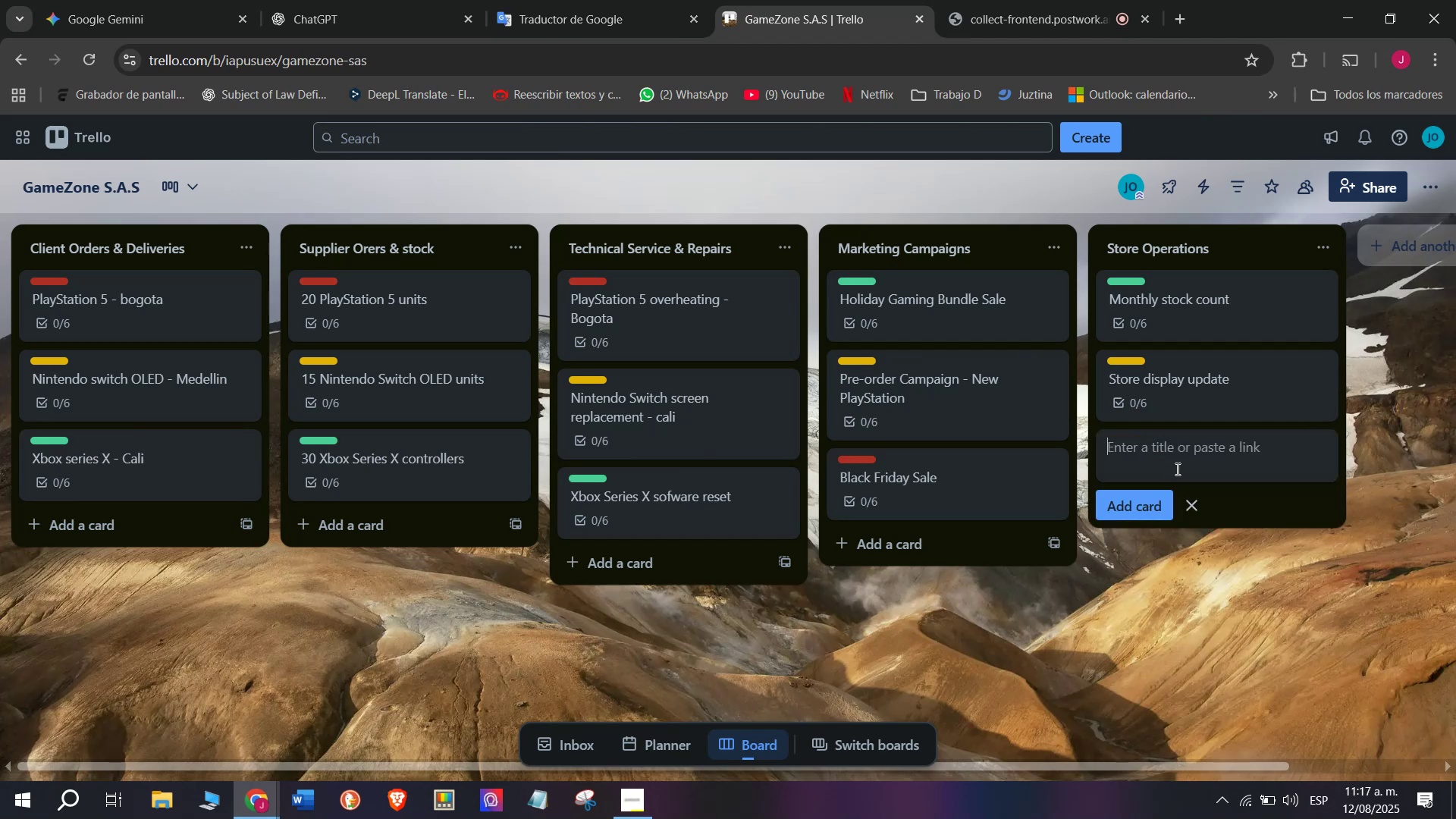 
type(Securitysystem t)
key(Backspace)
key(Backspace)
key(Backspace)
key(Backspace)
key(Backspace)
key(Backspace)
key(Backspace)
key(Backspace)
type( sy])
key(Backspace)
key(Backspace)
key(Backspace)
type(System Chechk)
 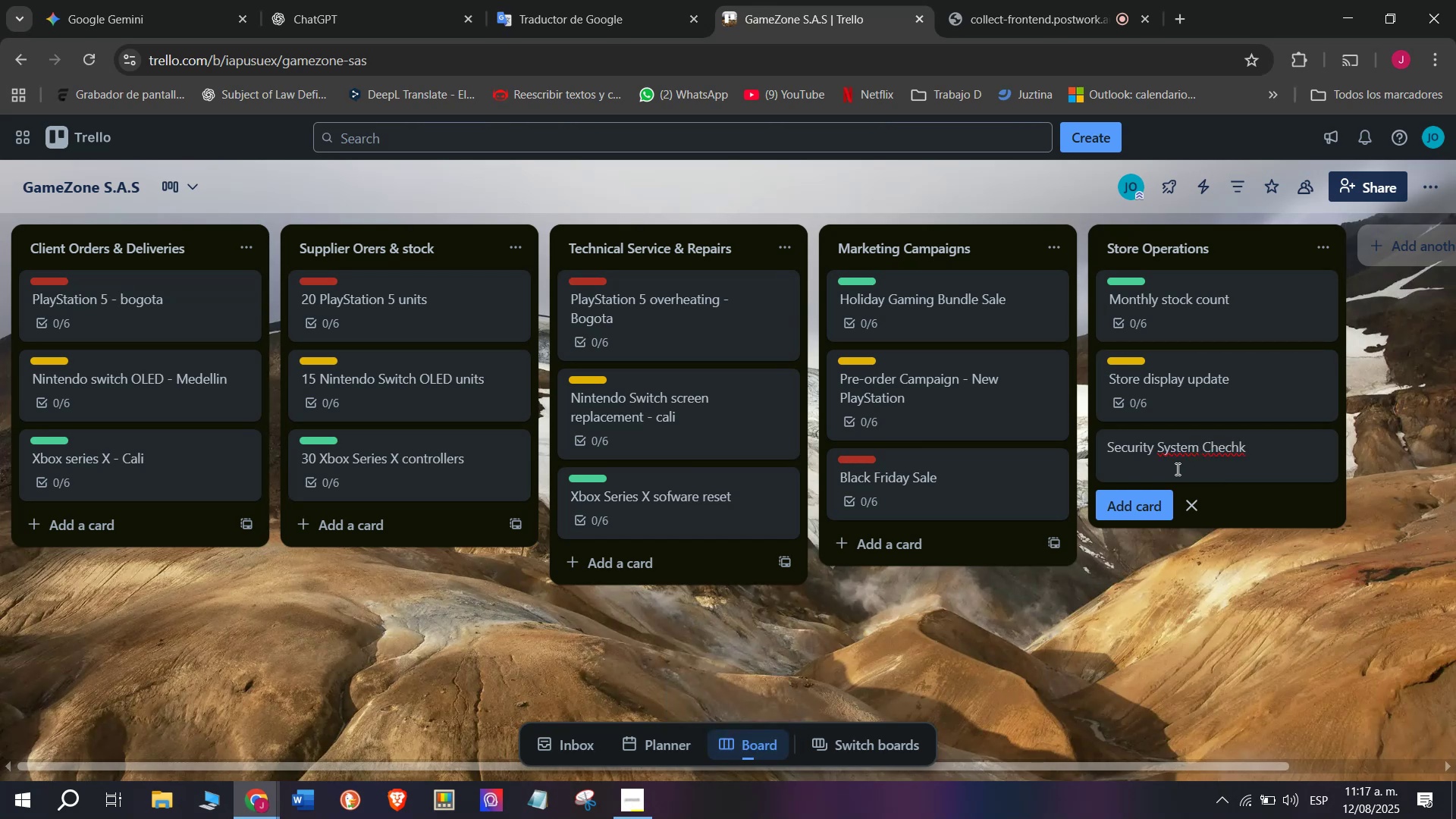 
wait(5.21)
 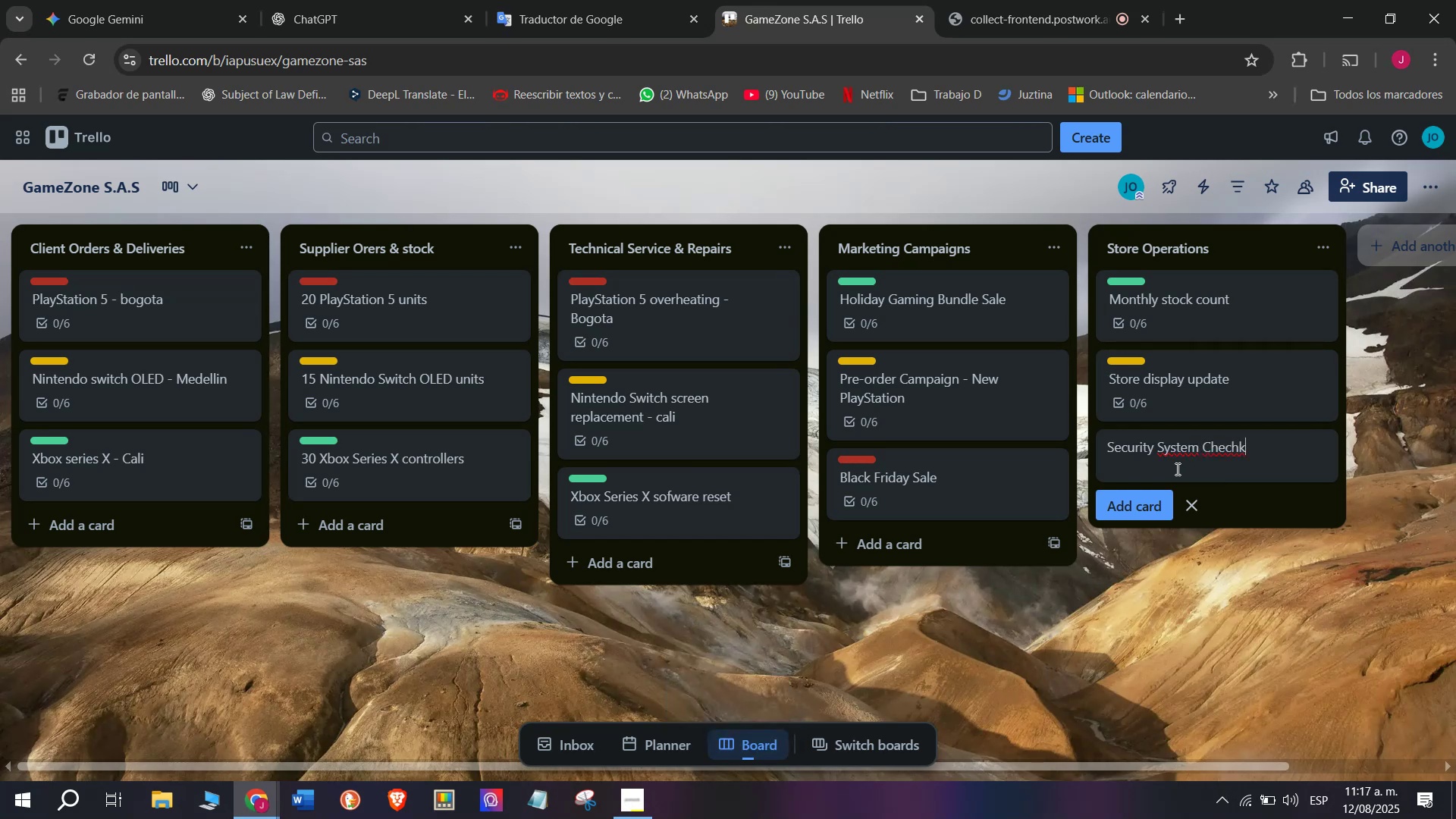 
key(Backspace)
 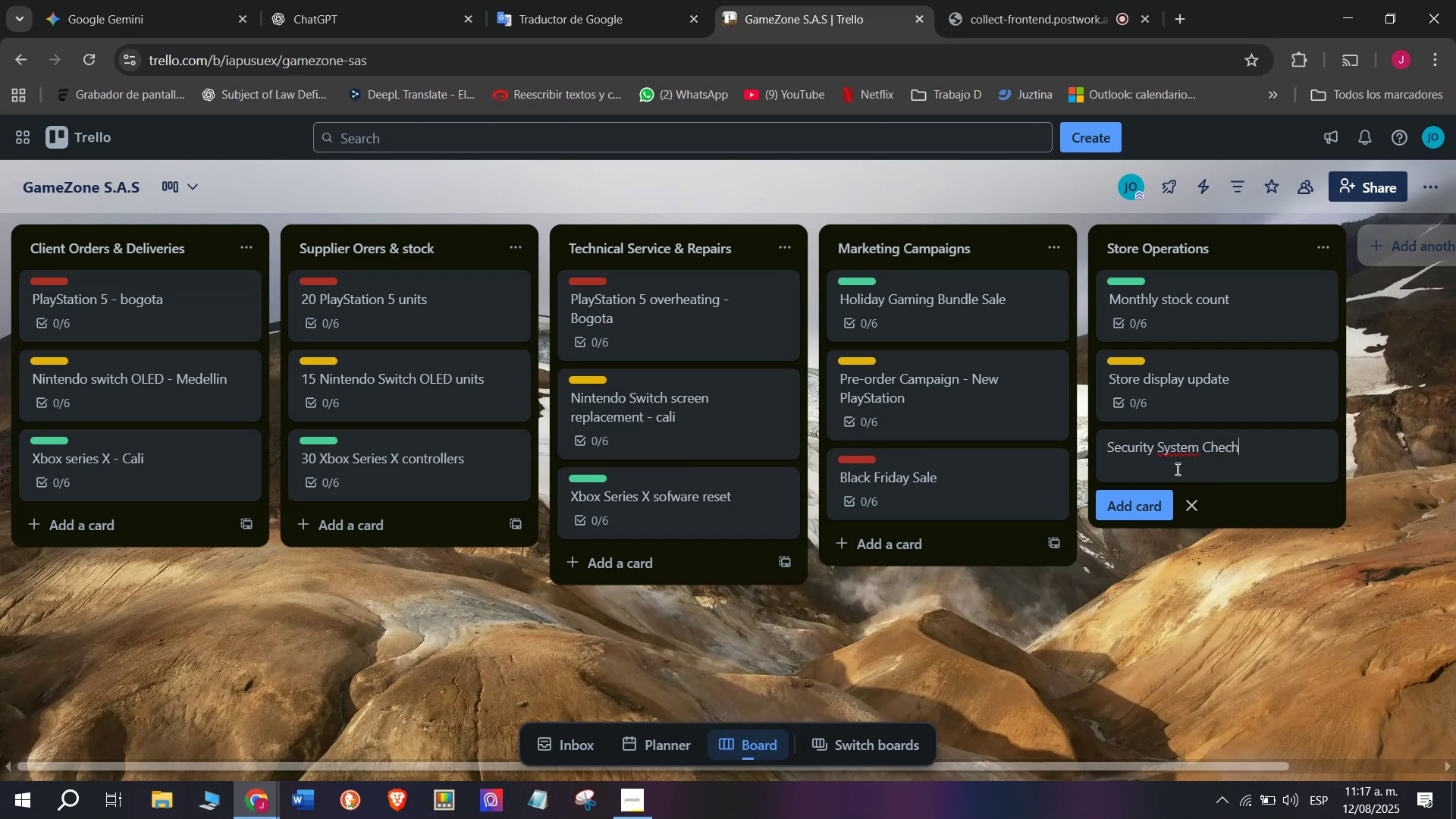 
key(Backspace)
 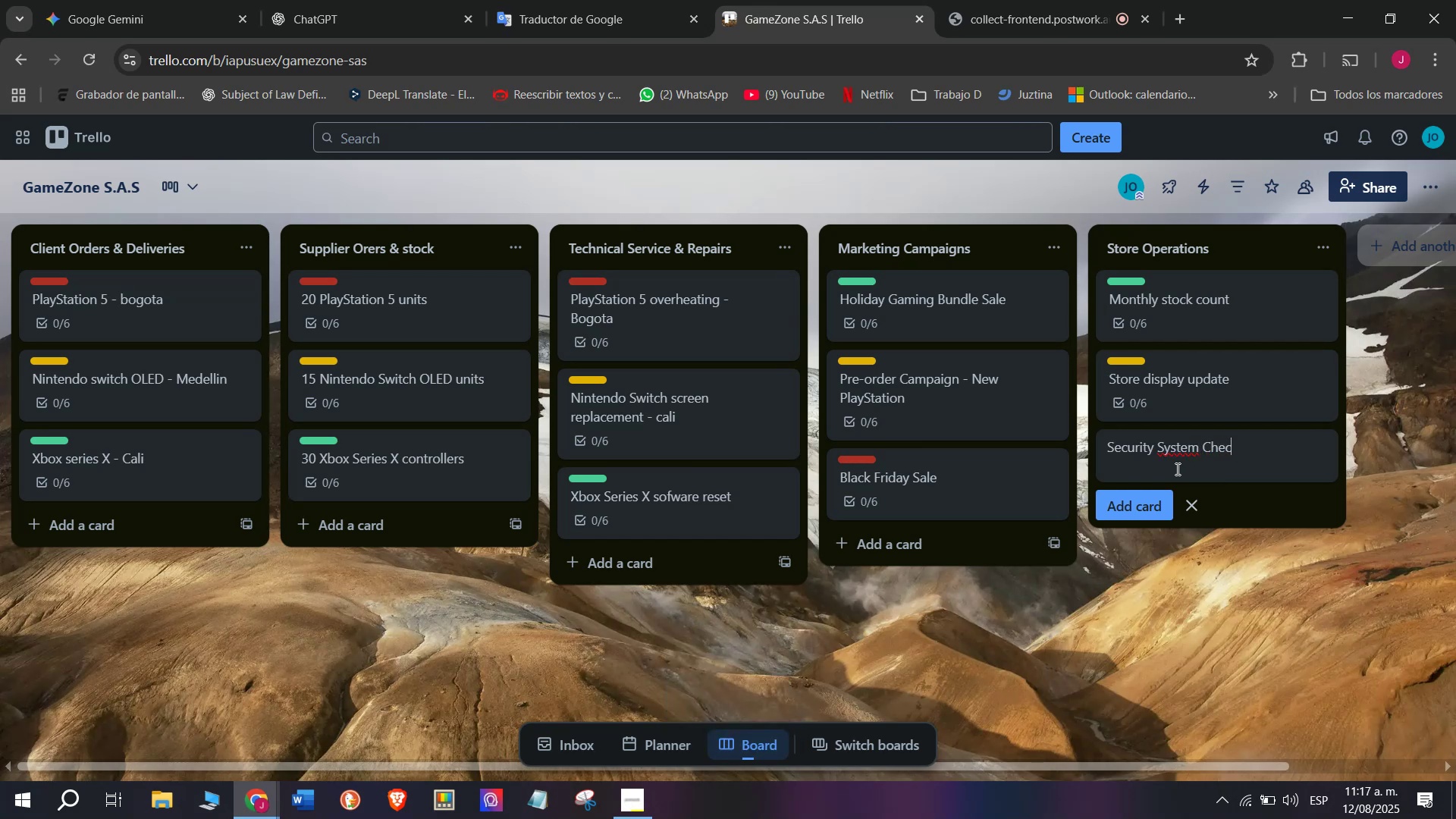 
key(K)
 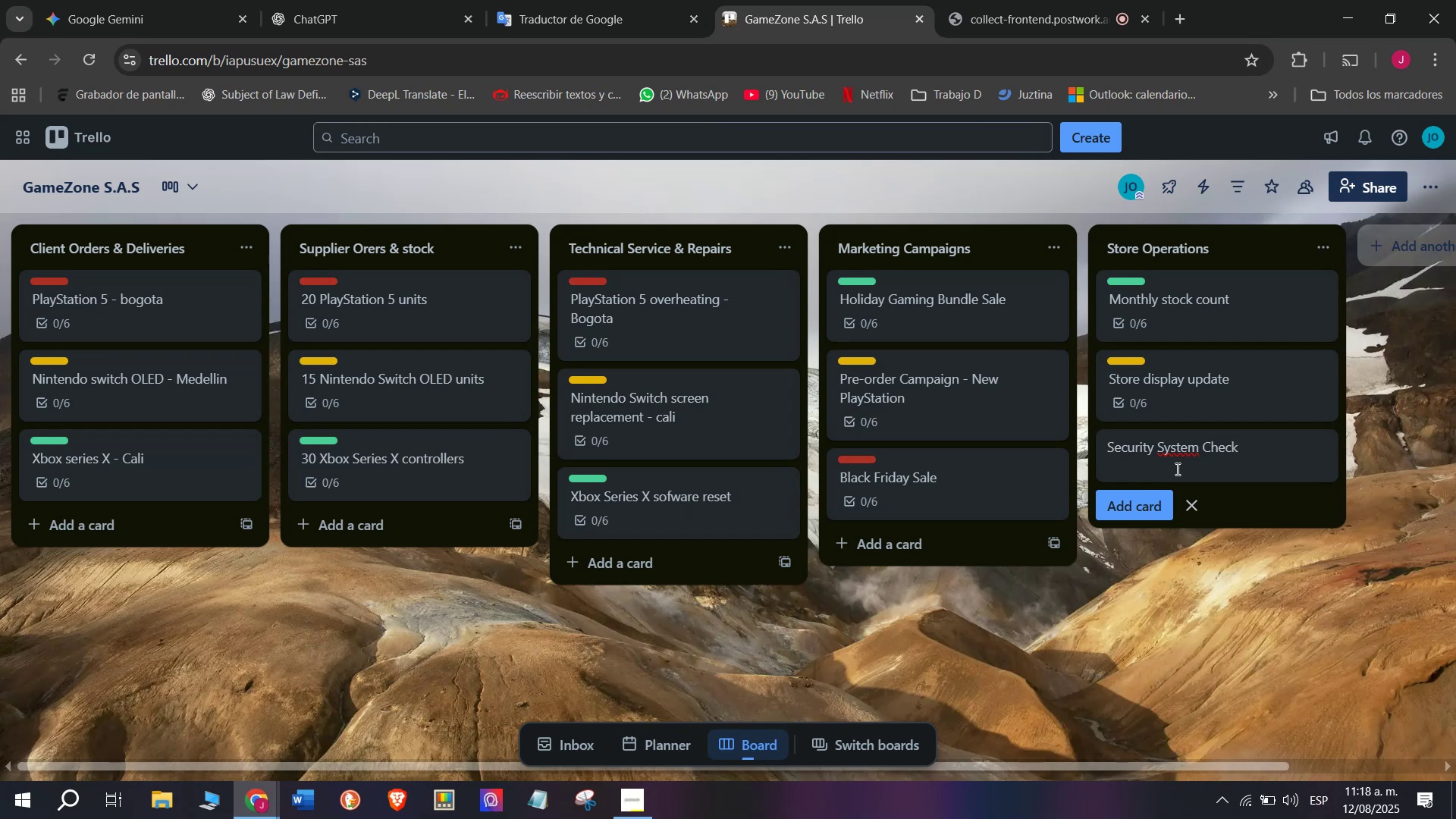 
key(Enter)
 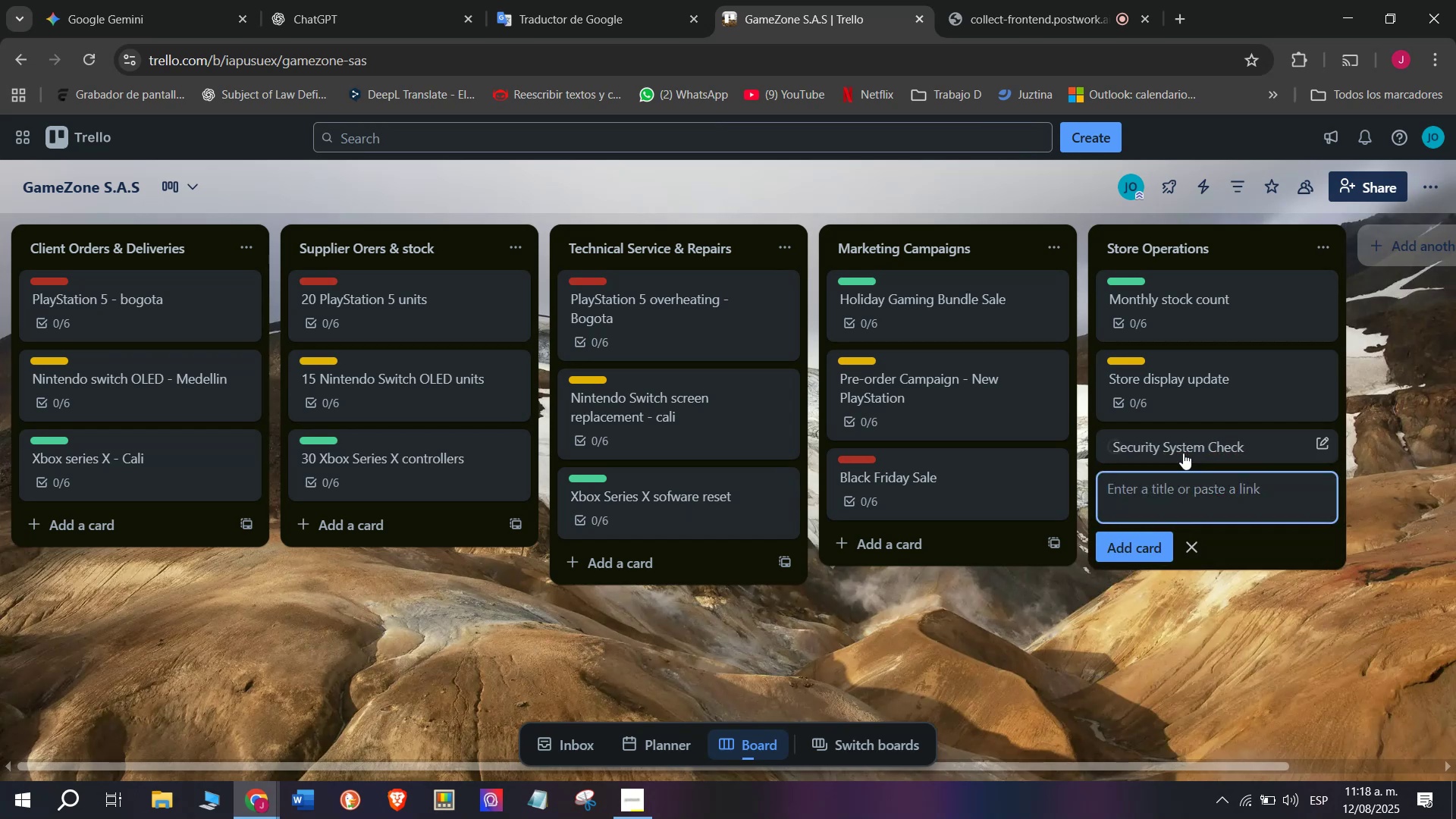 
left_click([1180, 457])
 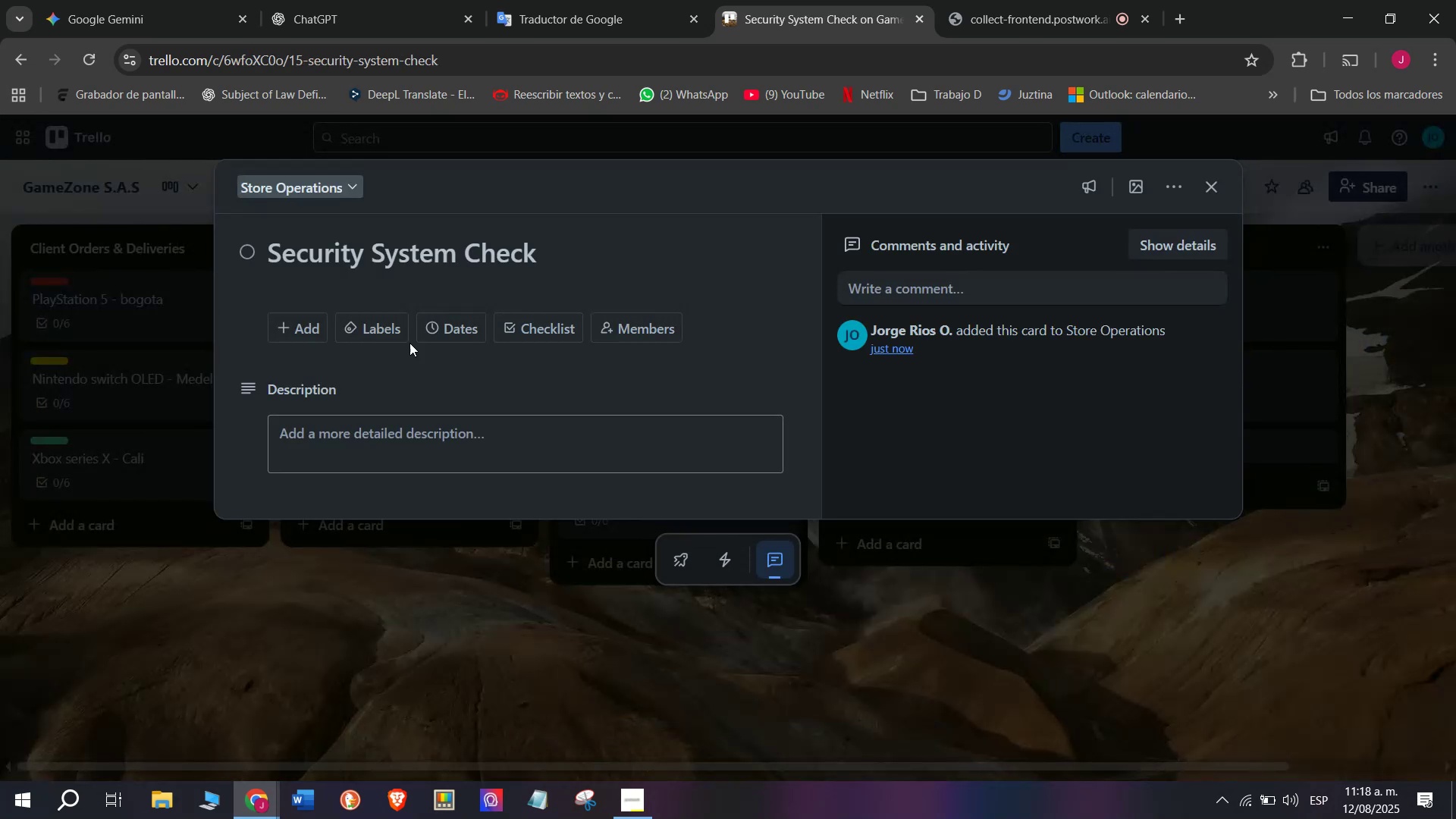 
left_click([541, 326])
 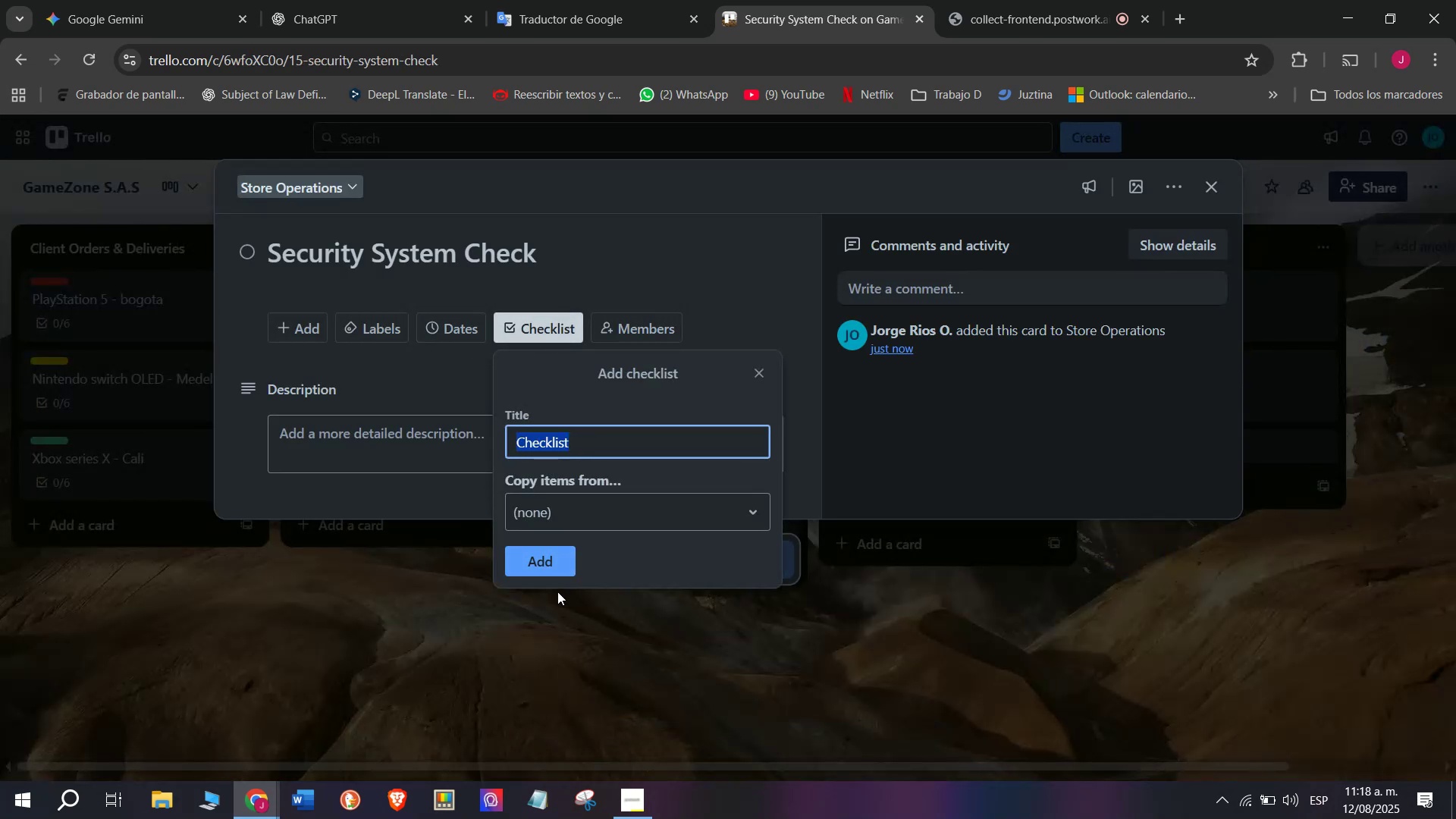 
left_click([554, 575])
 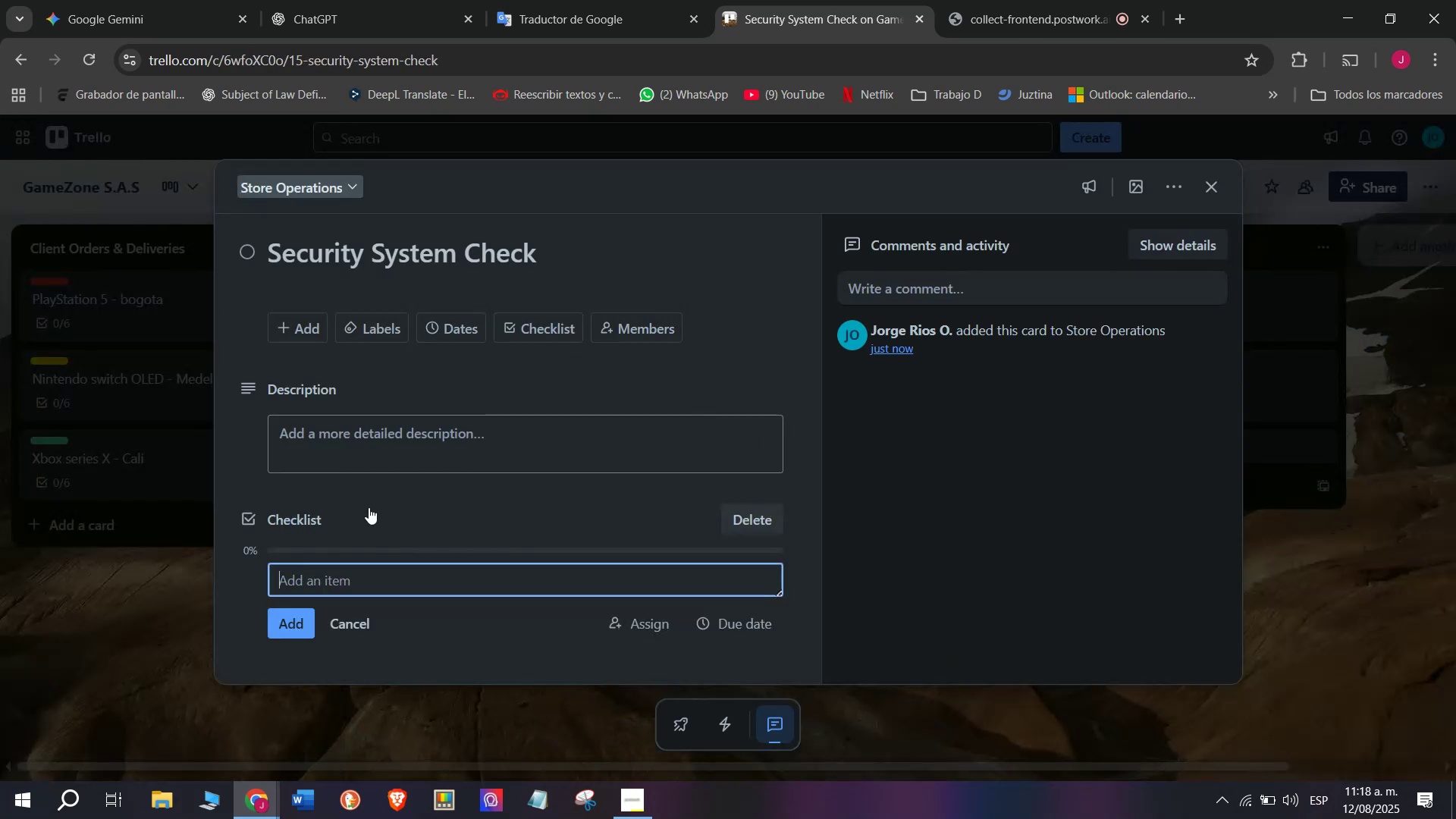 
scroll: coordinate [369, 507], scroll_direction: down, amount: 3.0
 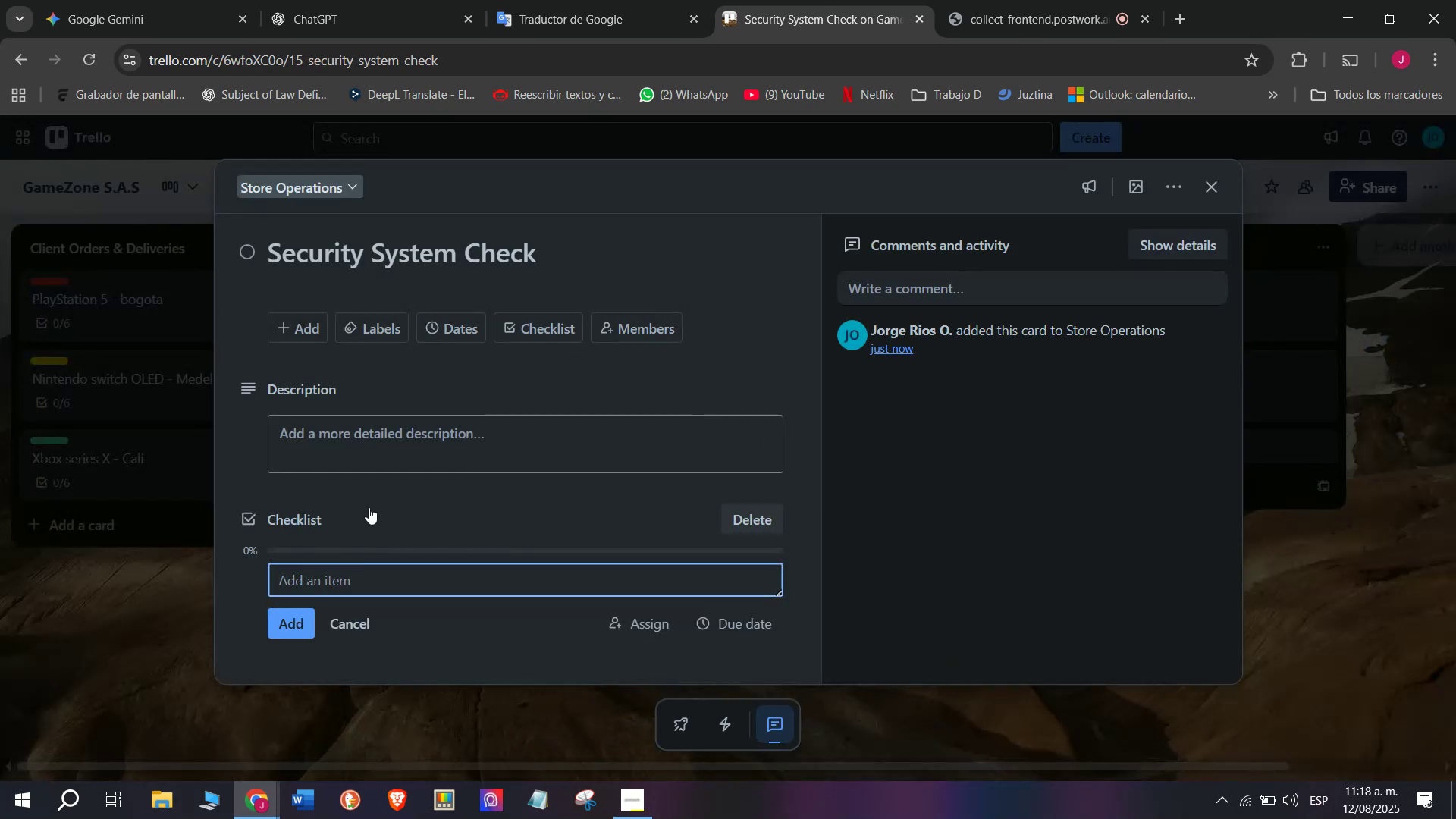 
type(Test alarms )
 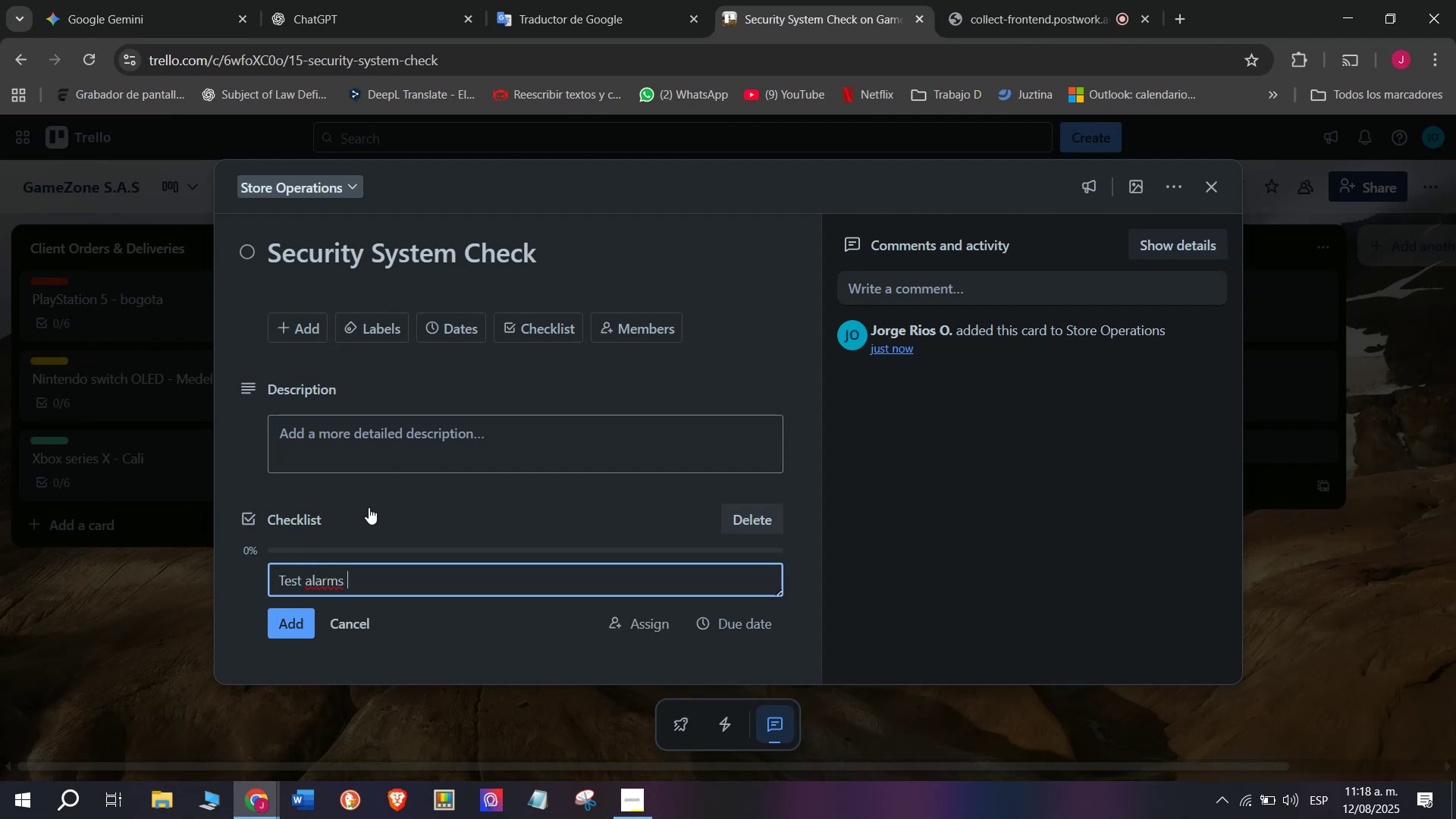 
key(Enter)
 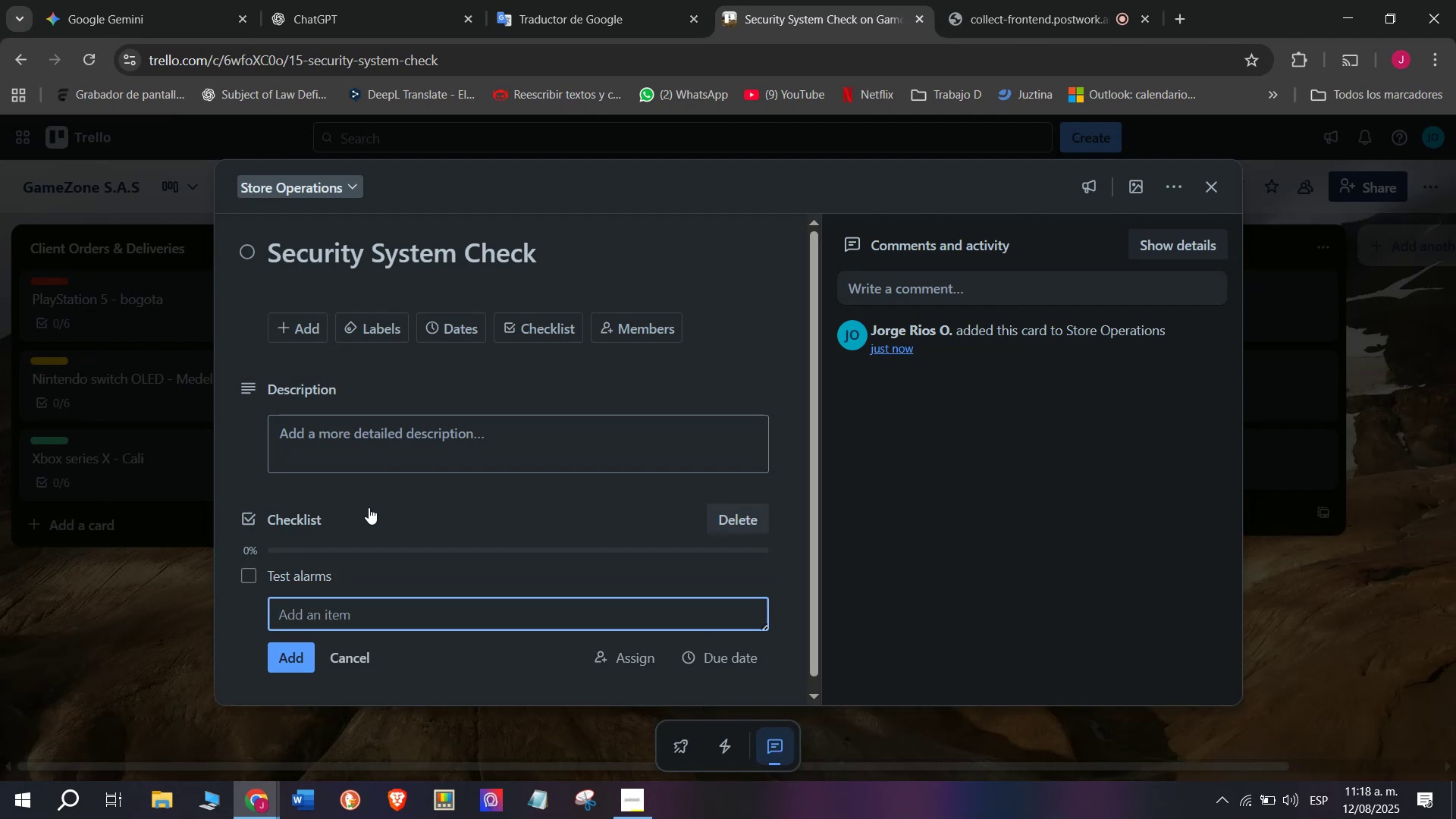 
type(Check cameras)
key(Backspace)
key(Backspace)
type(as)
 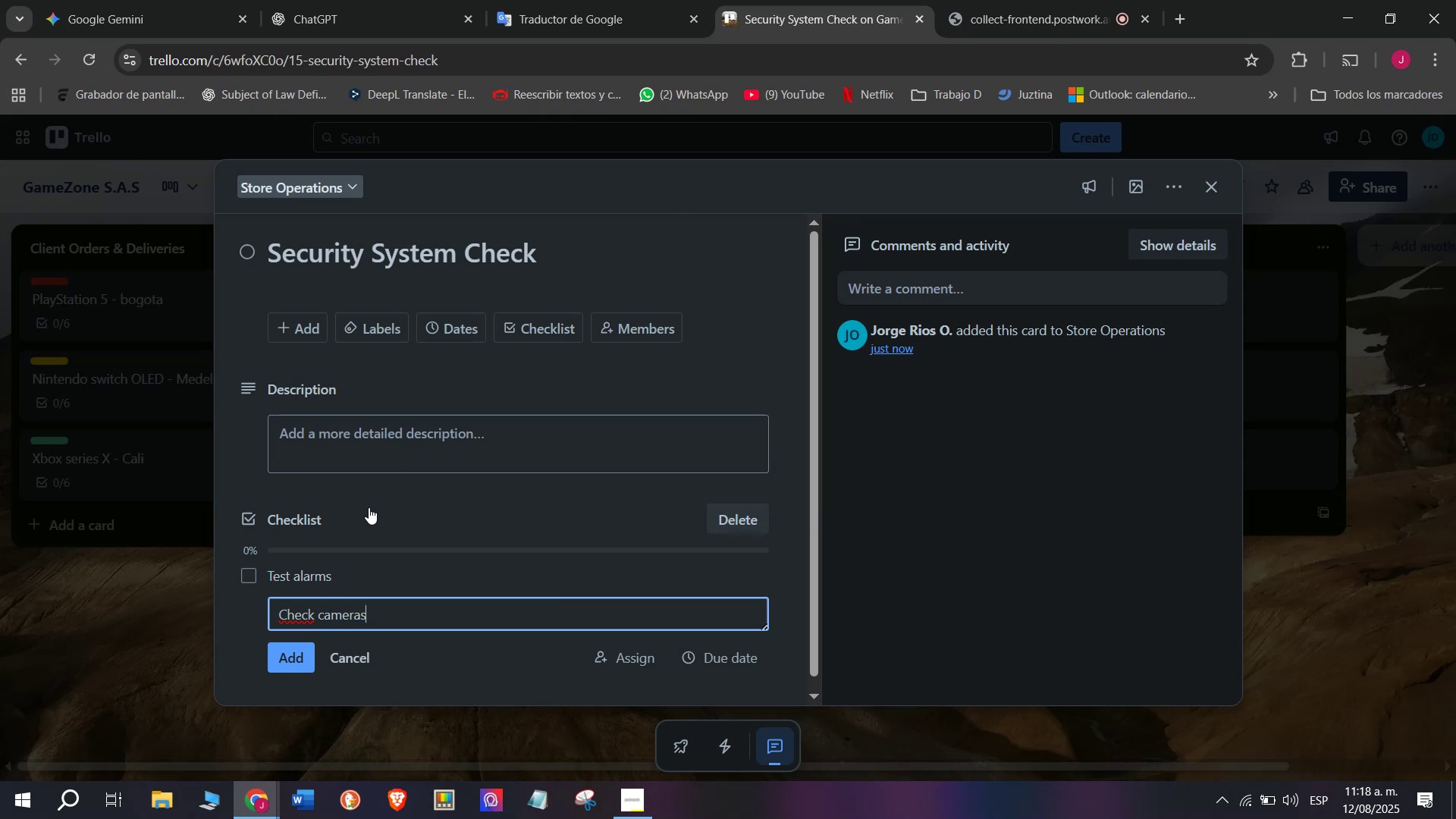 
key(Enter)
 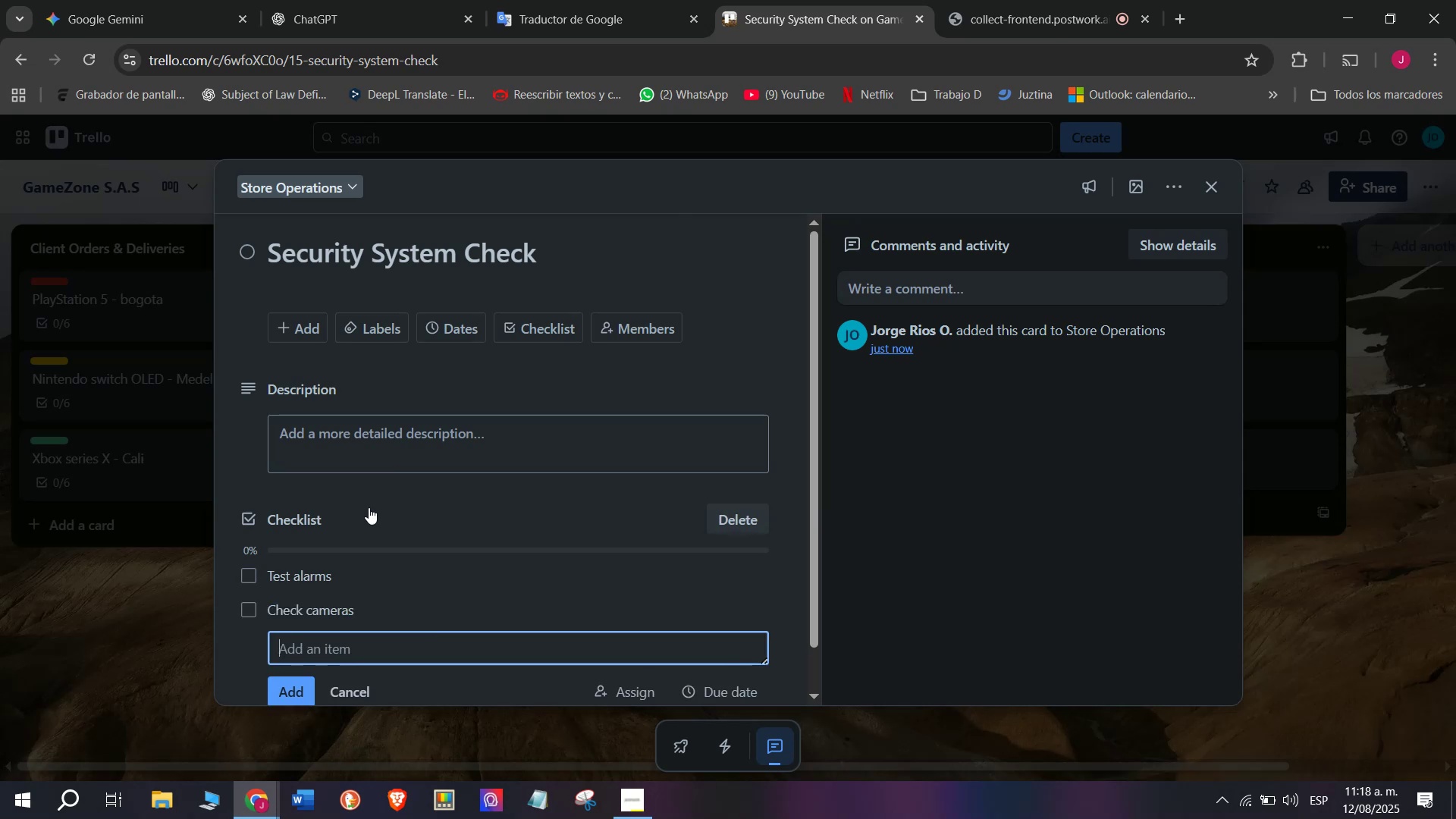 
type(Replace faulry)
key(Backspace)
key(Backspace)
type(ty)
 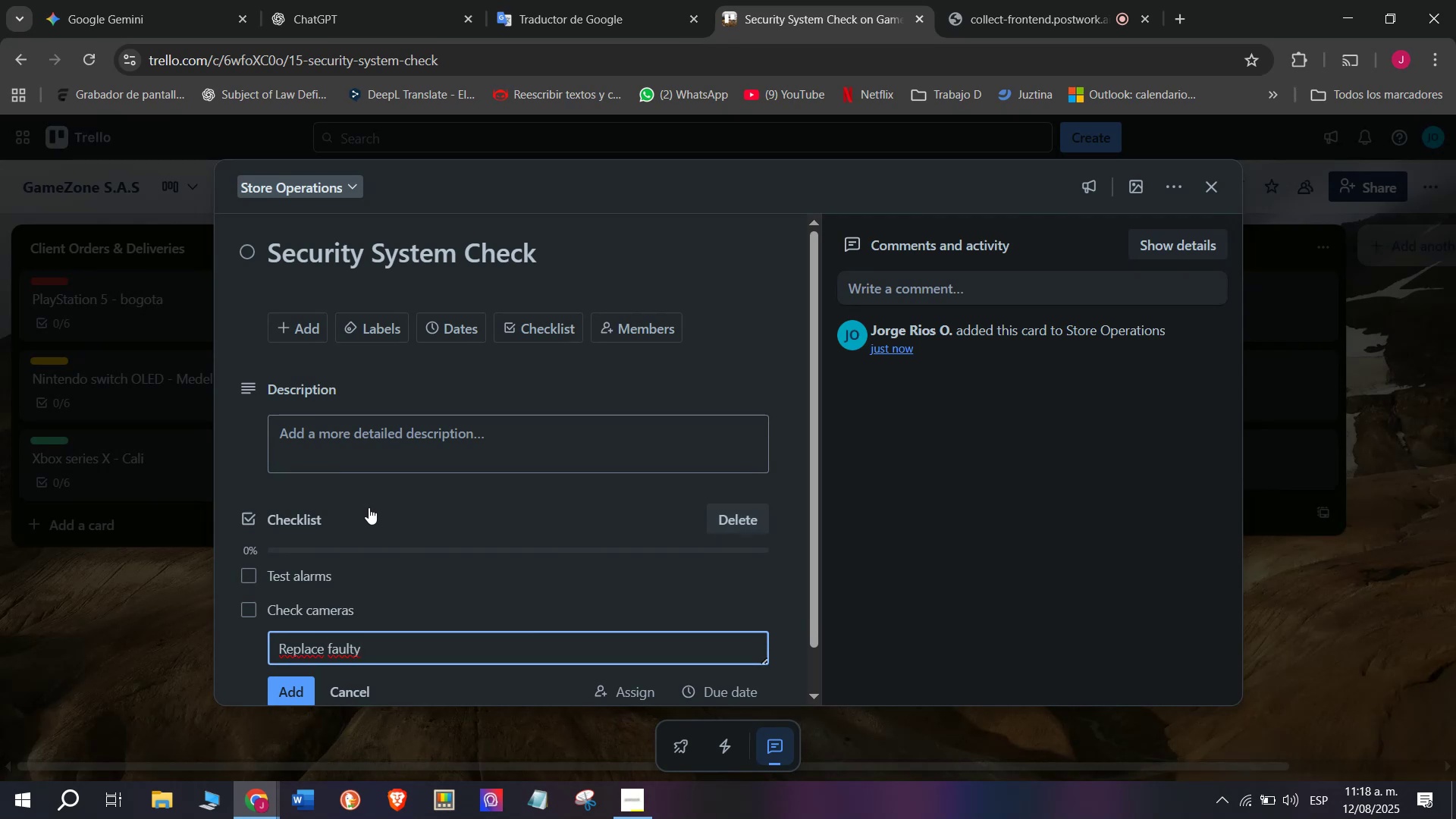 
key(Enter)
 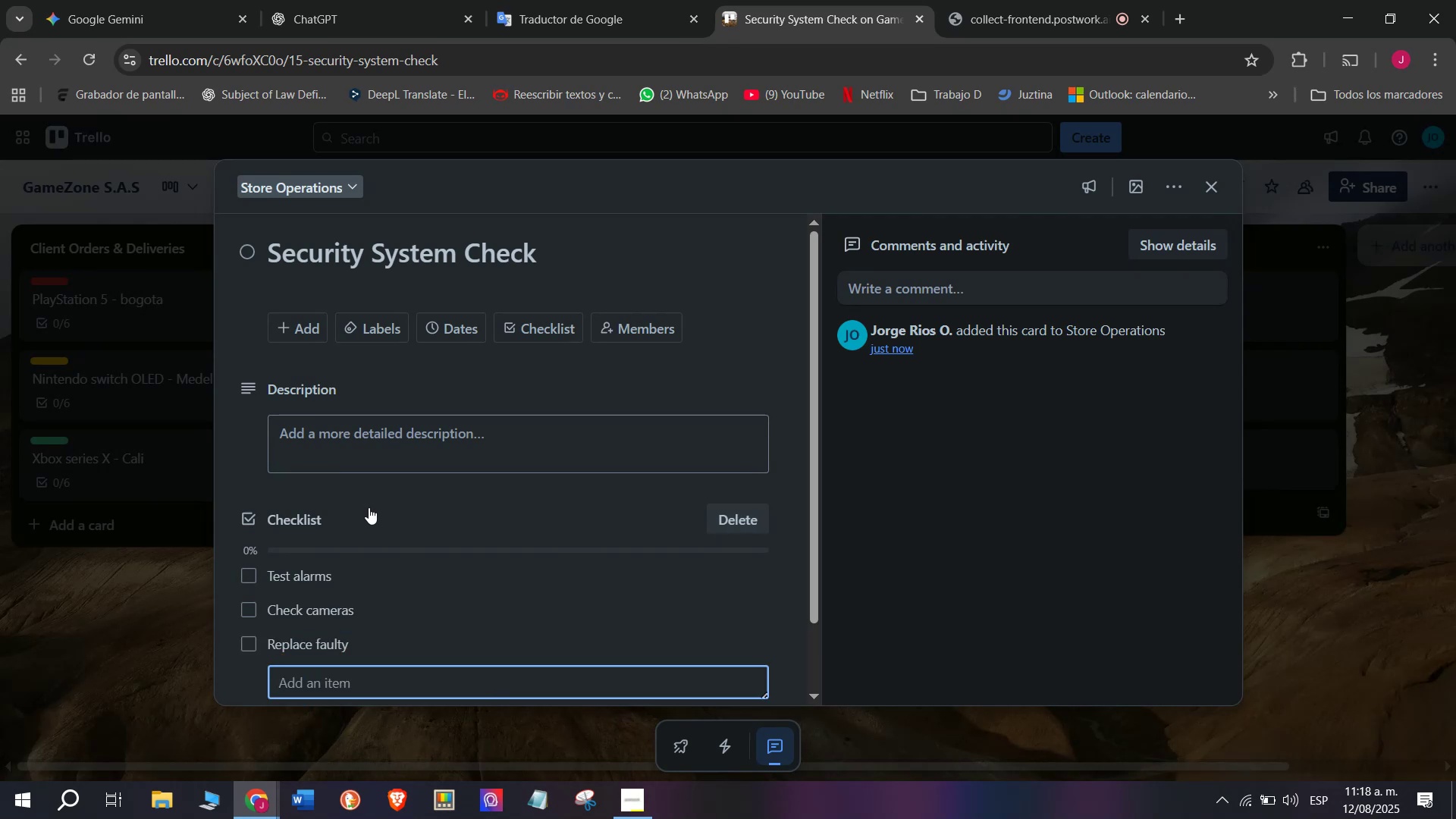 
type(sensors)
 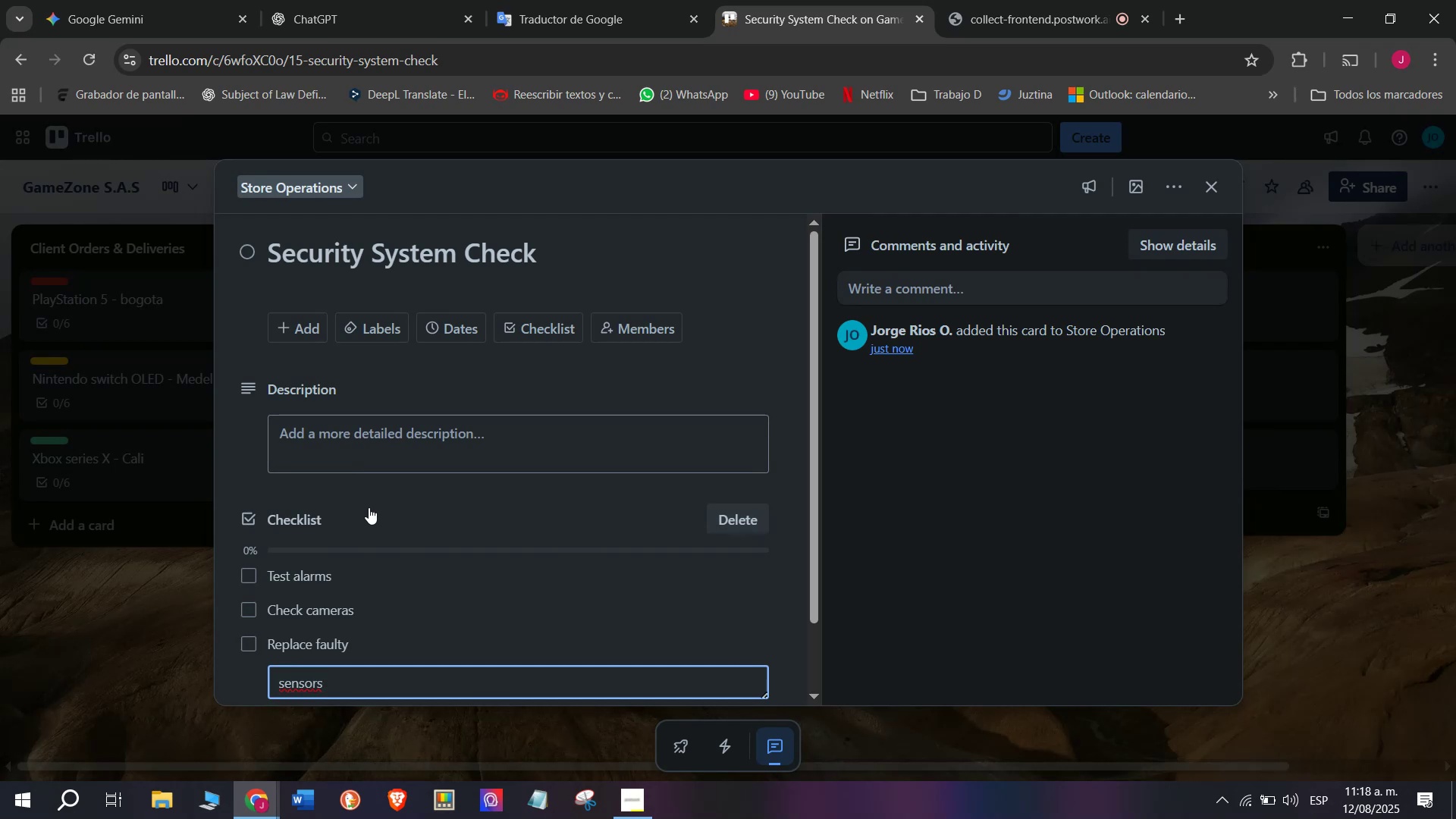 
key(Enter)
 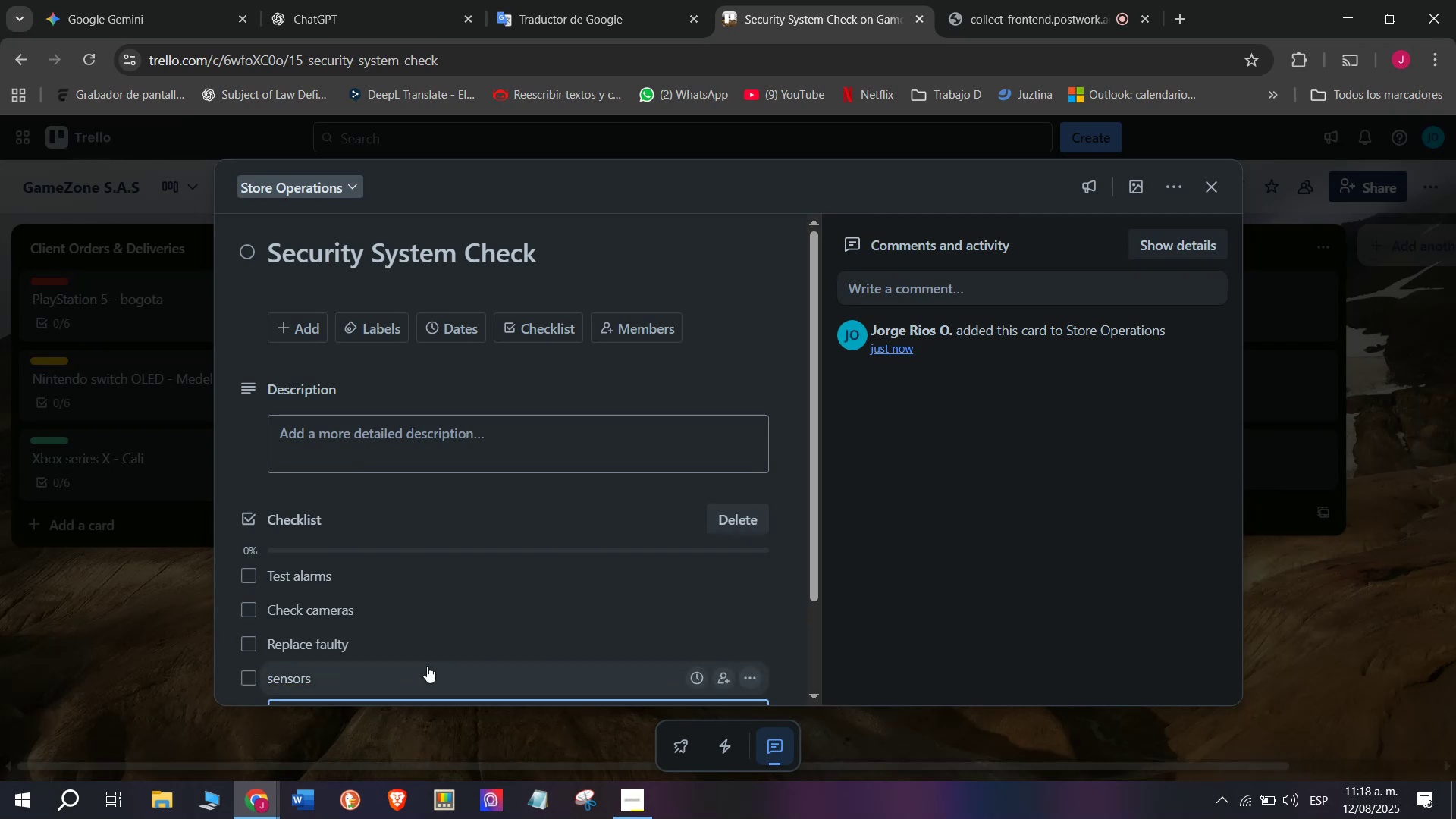 
left_click([337, 682])
 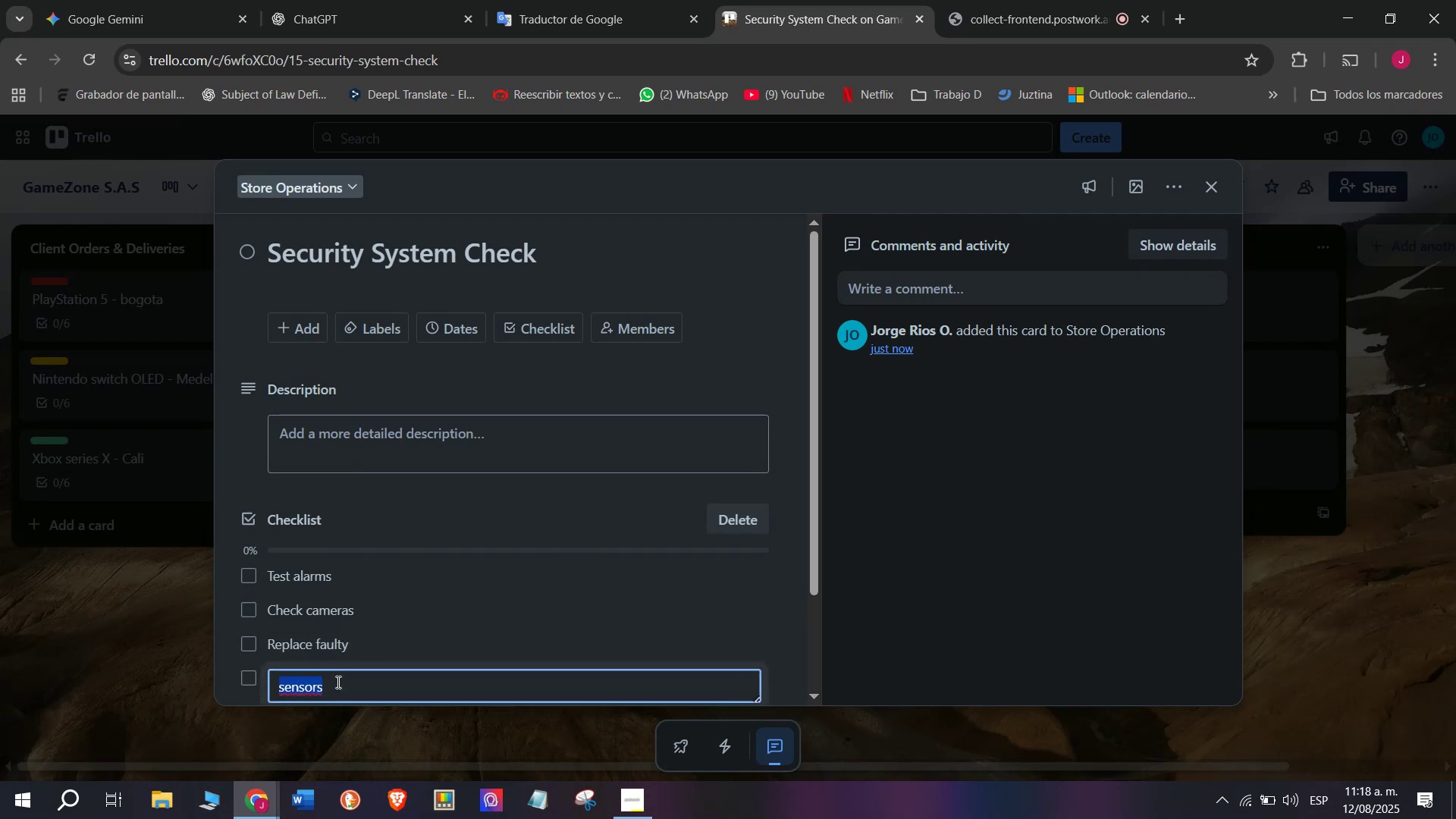 
key(Control+C)
 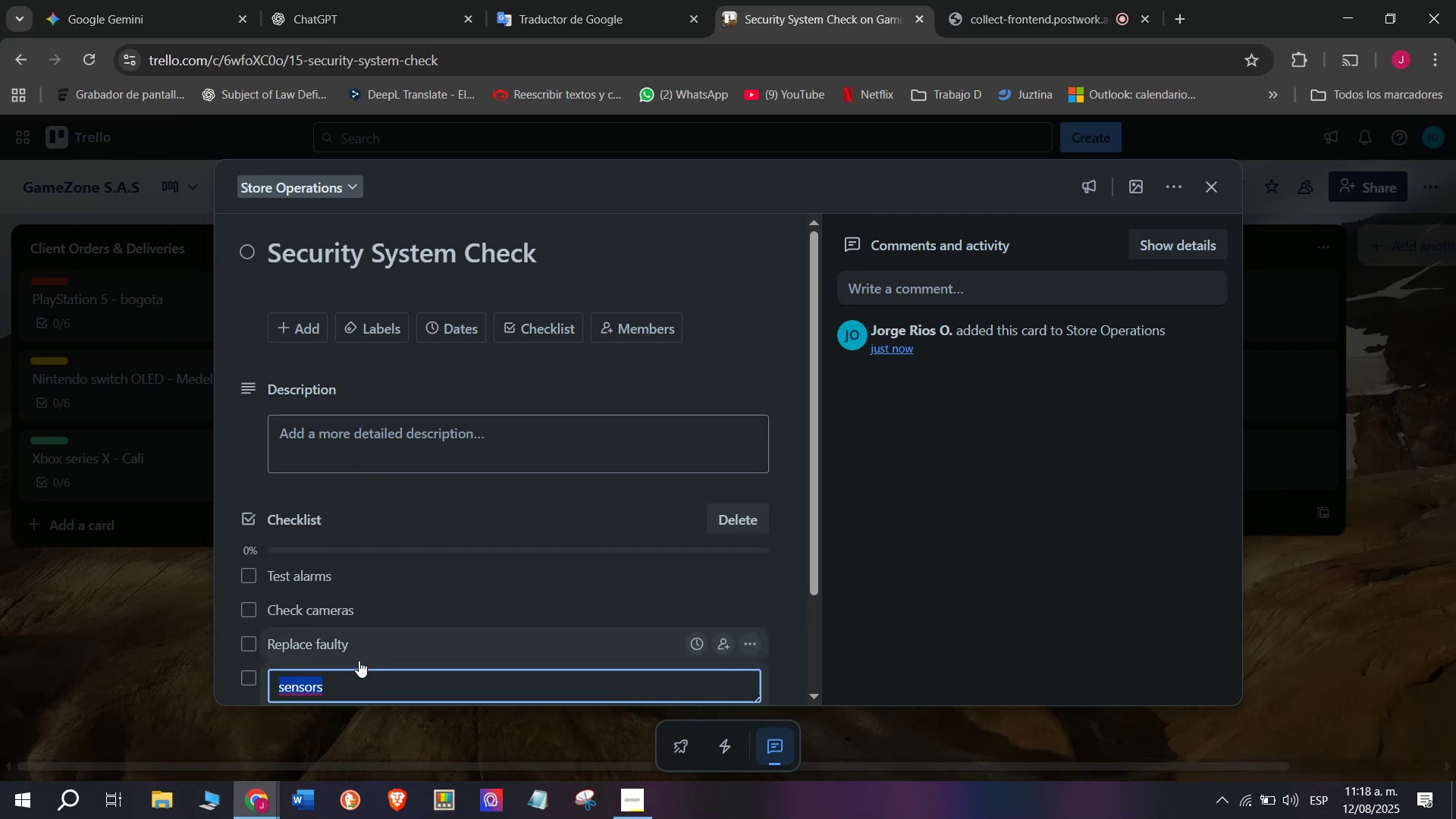 
left_click([359, 659])
 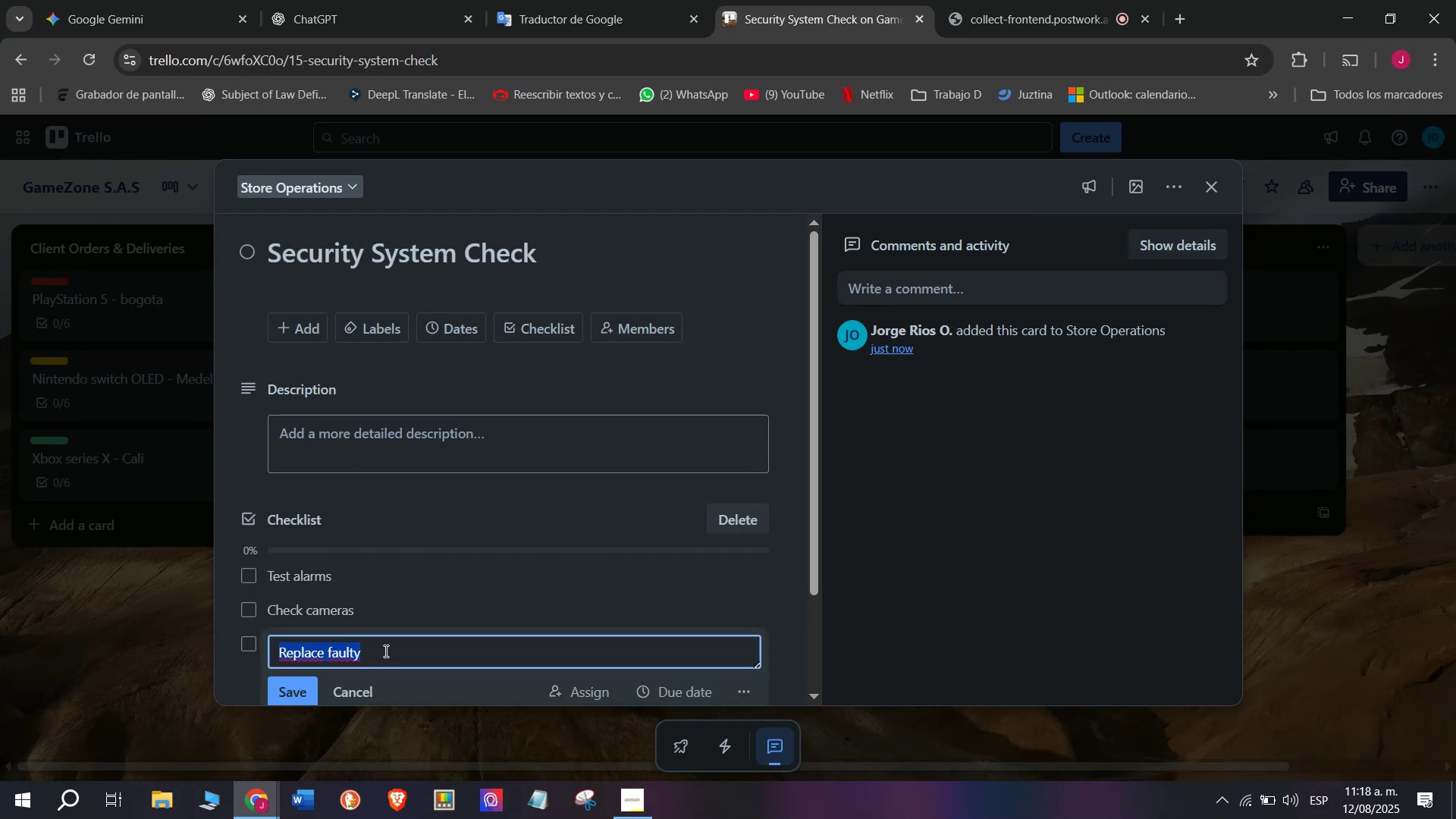 
left_click([384, 651])
 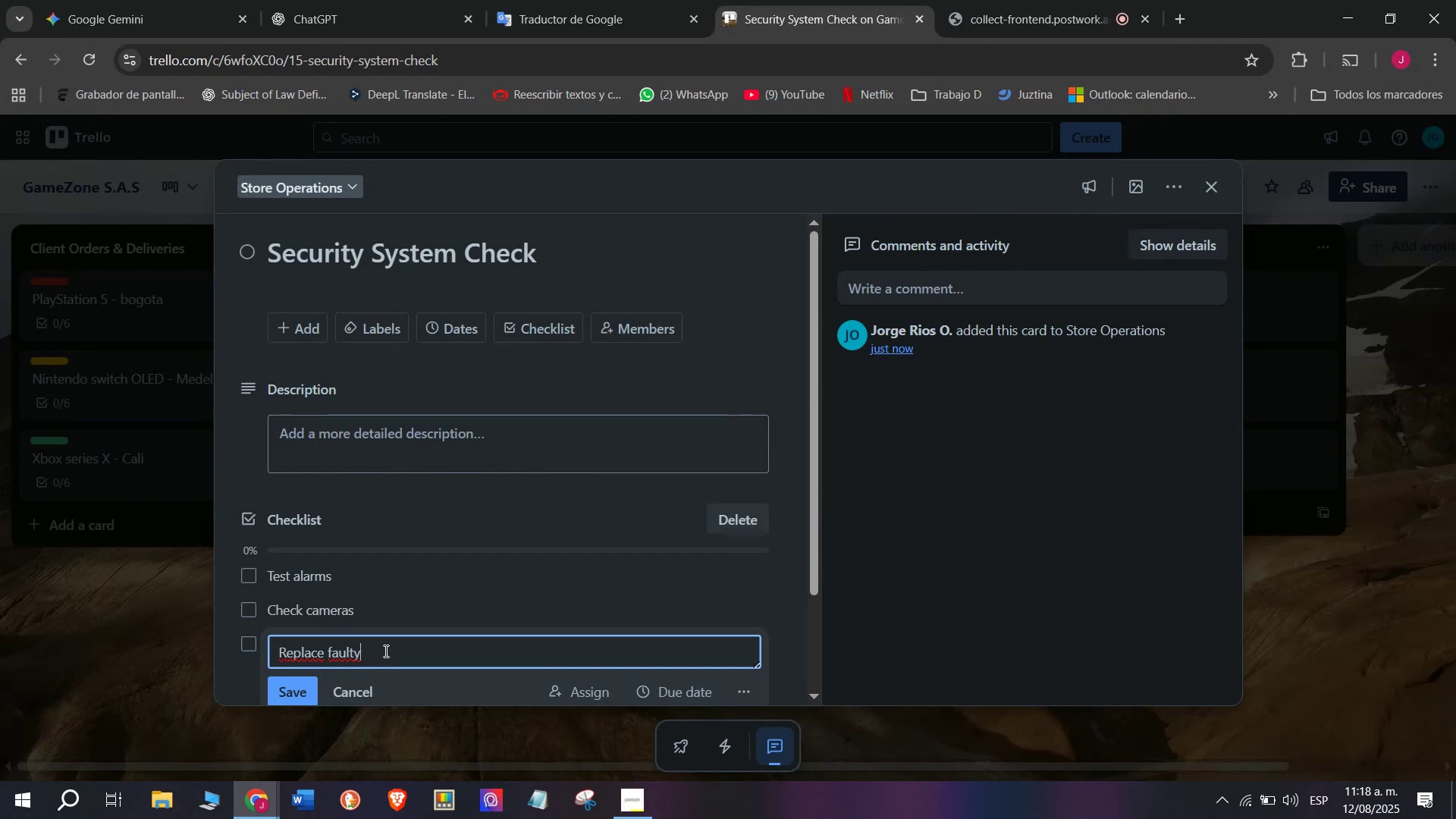 
key(Space)
 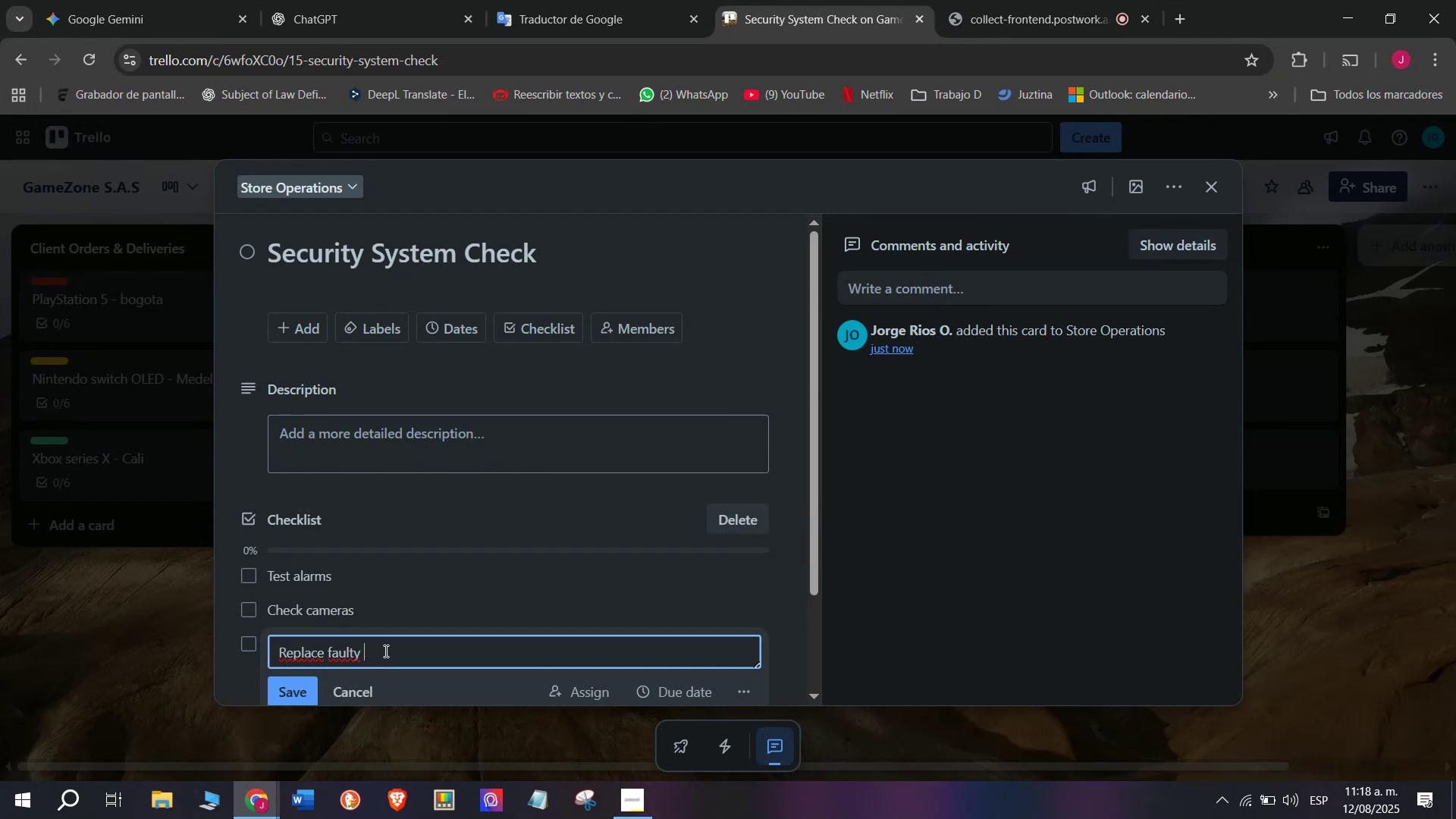 
key(Control+ControlLeft)
 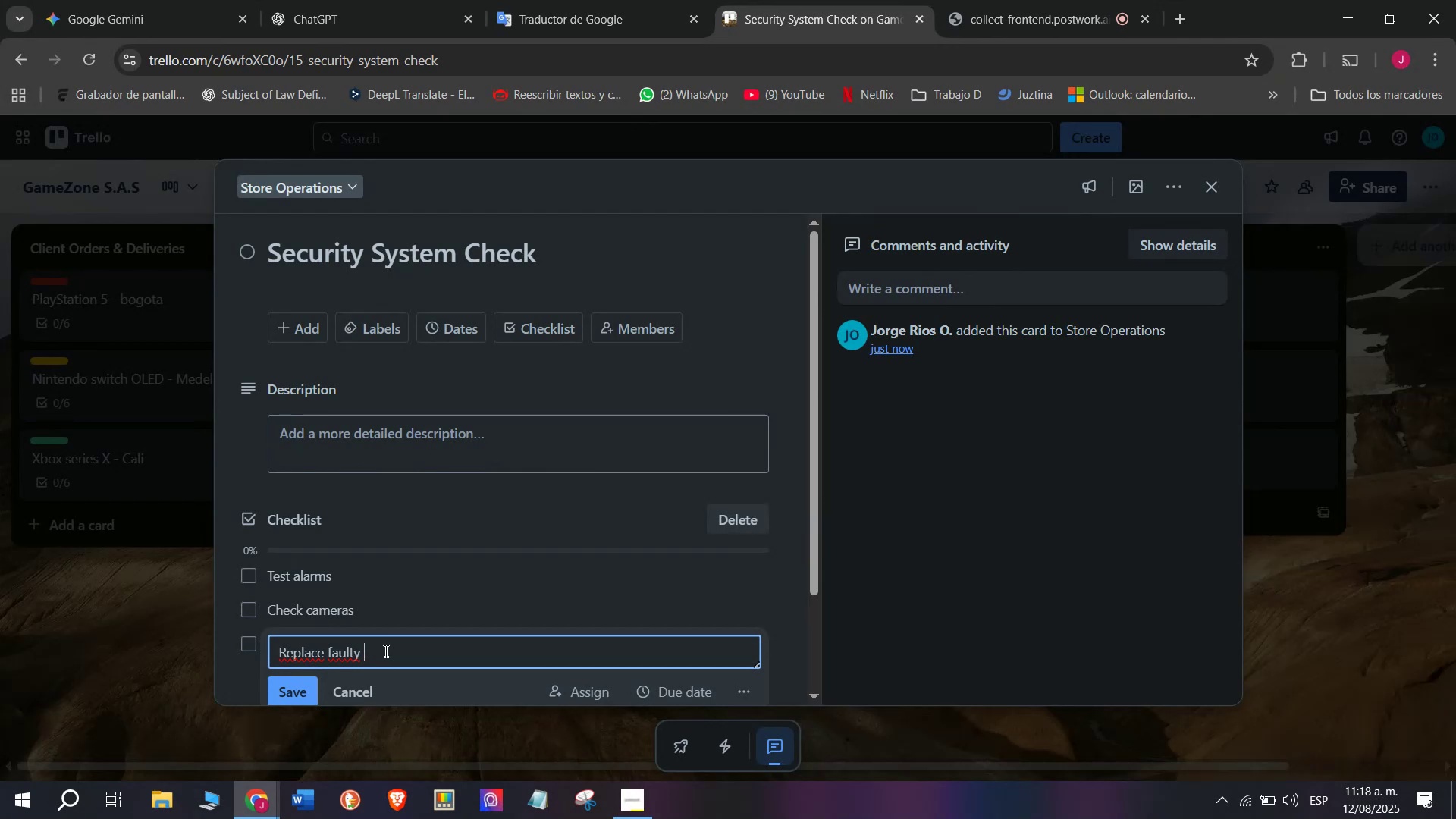 
key(Control+V)
 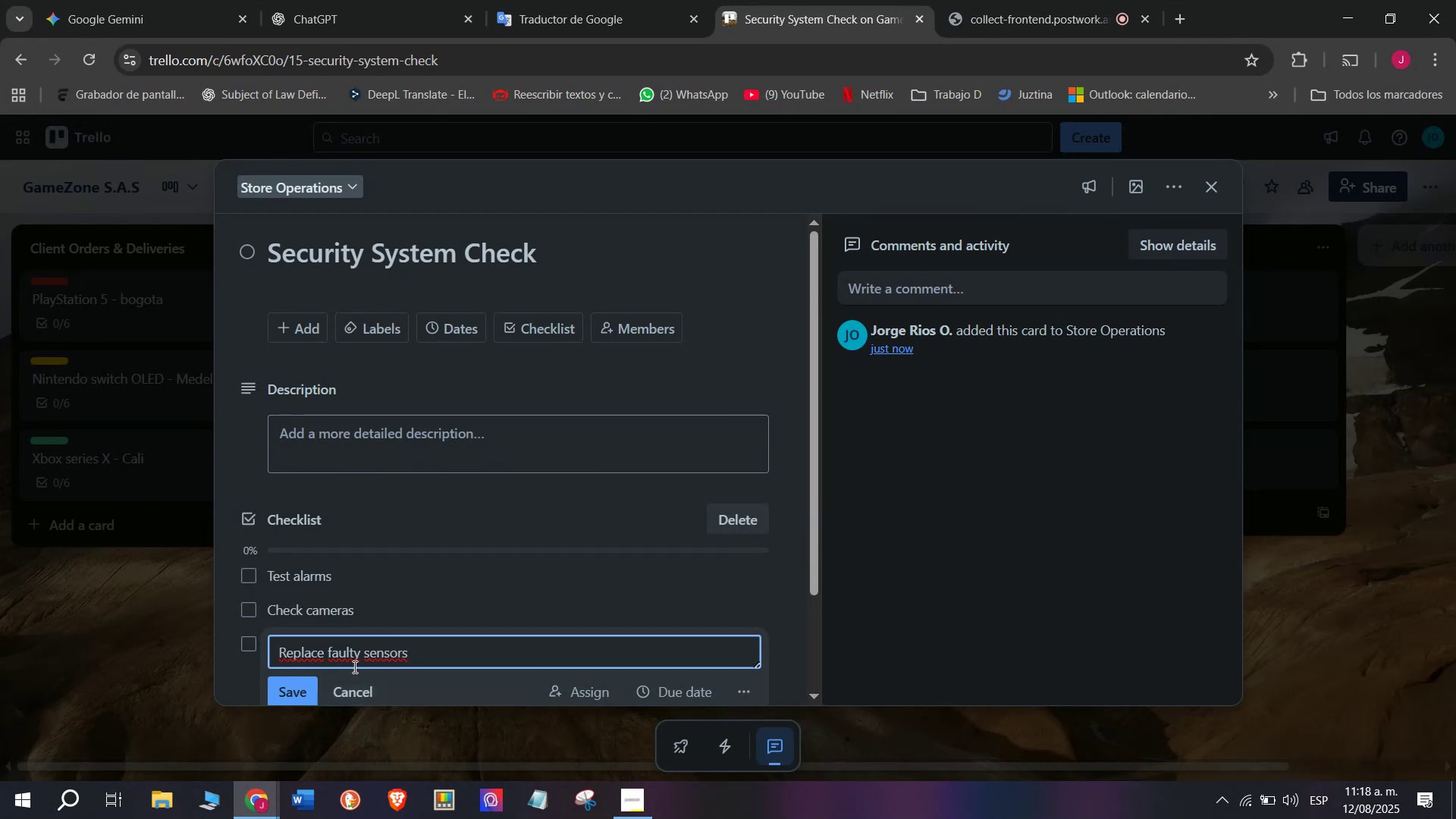 
scroll: coordinate [368, 650], scroll_direction: down, amount: 1.0
 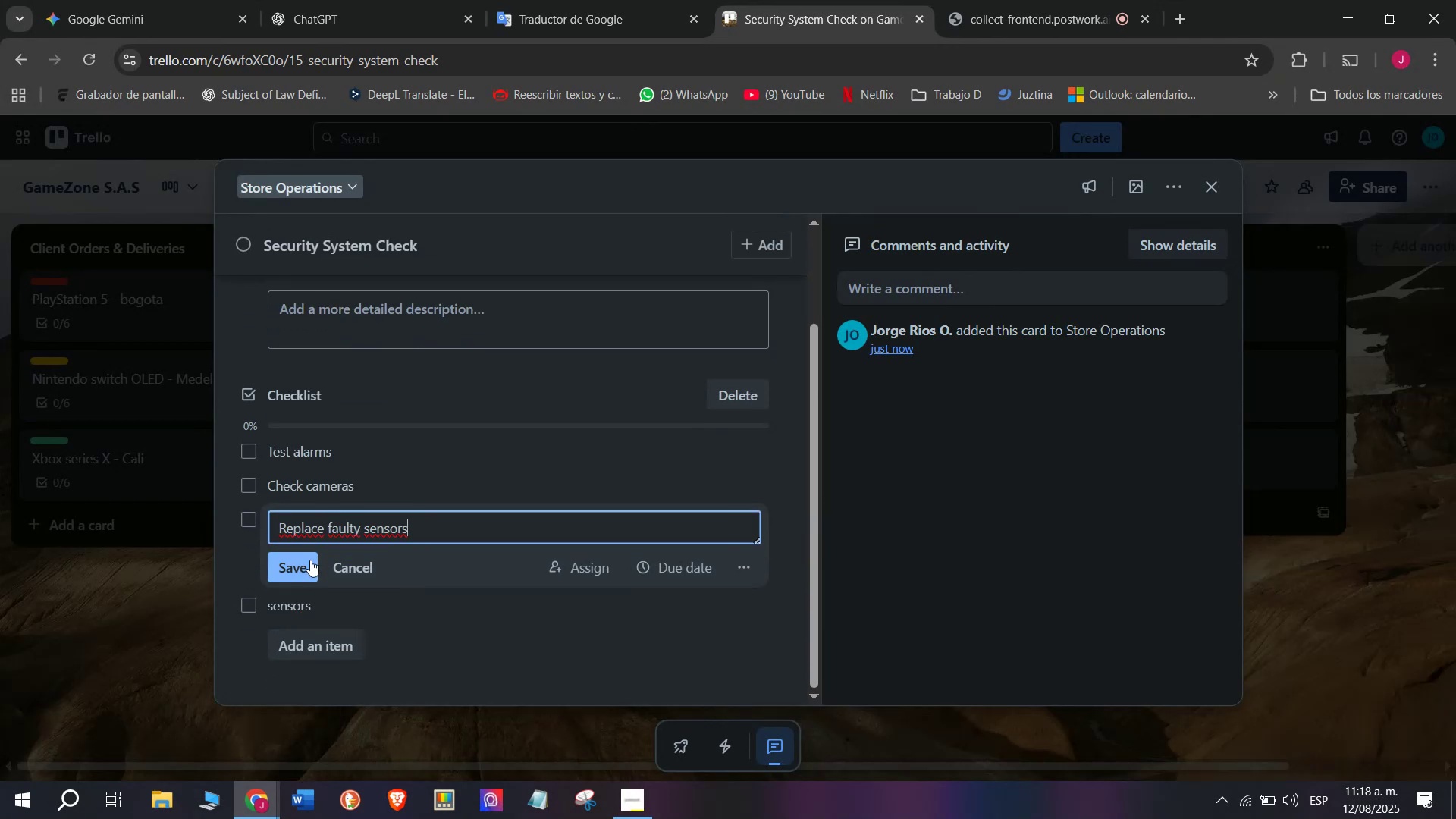 
left_click([310, 560])
 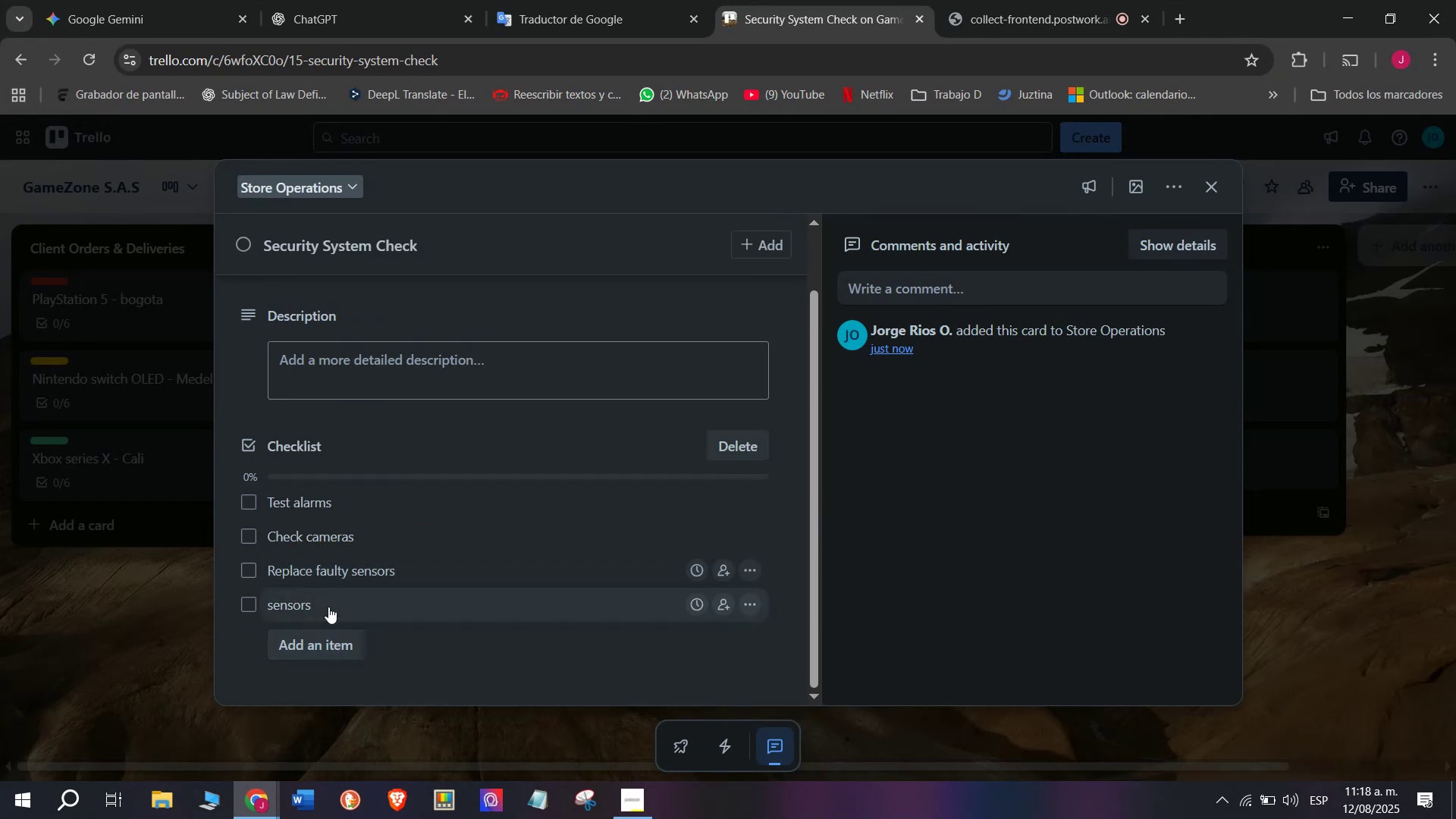 
left_click([328, 604])
 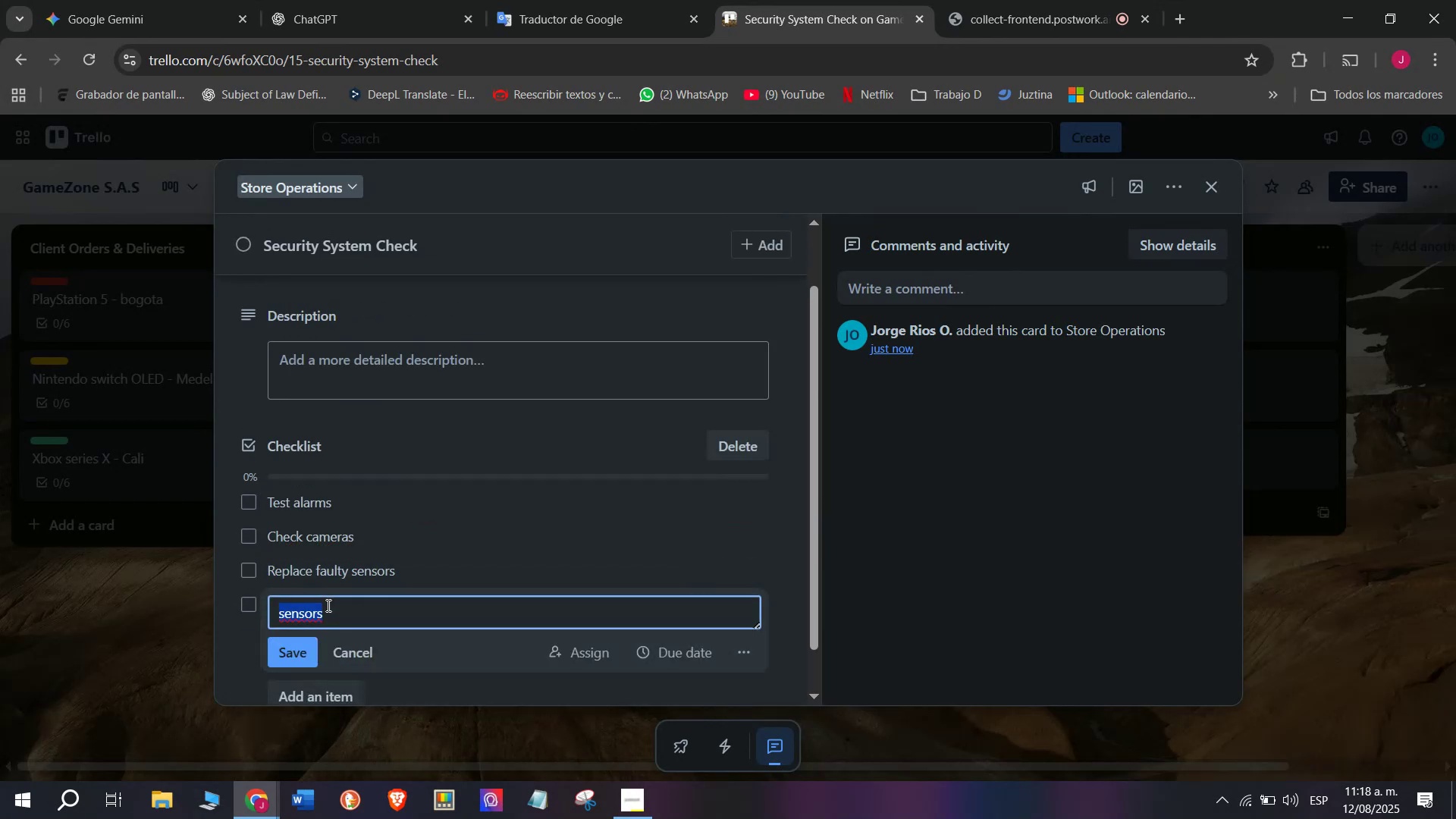 
scroll: coordinate [364, 606], scroll_direction: down, amount: 4.0
 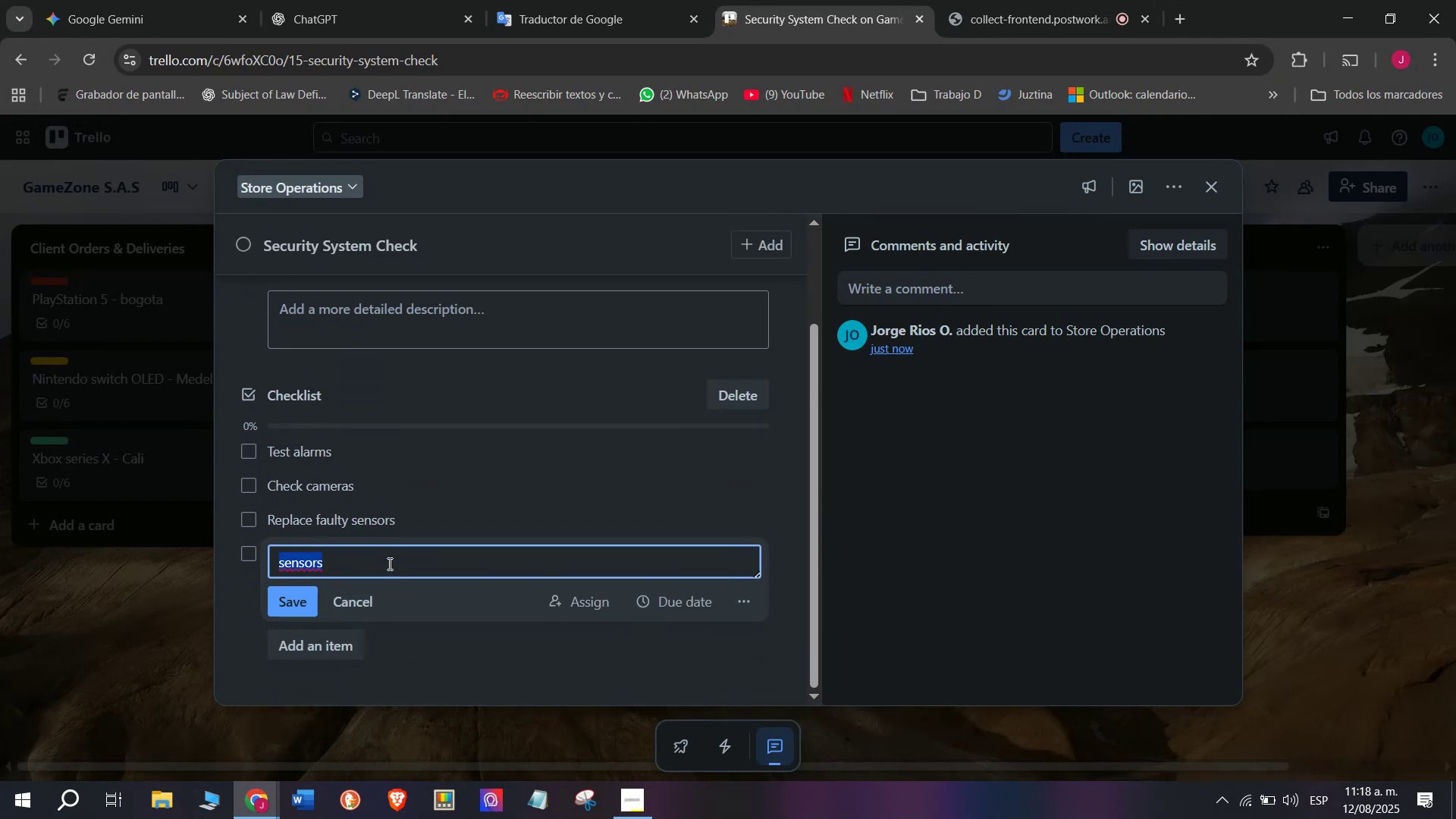 
type(Update security codes)
 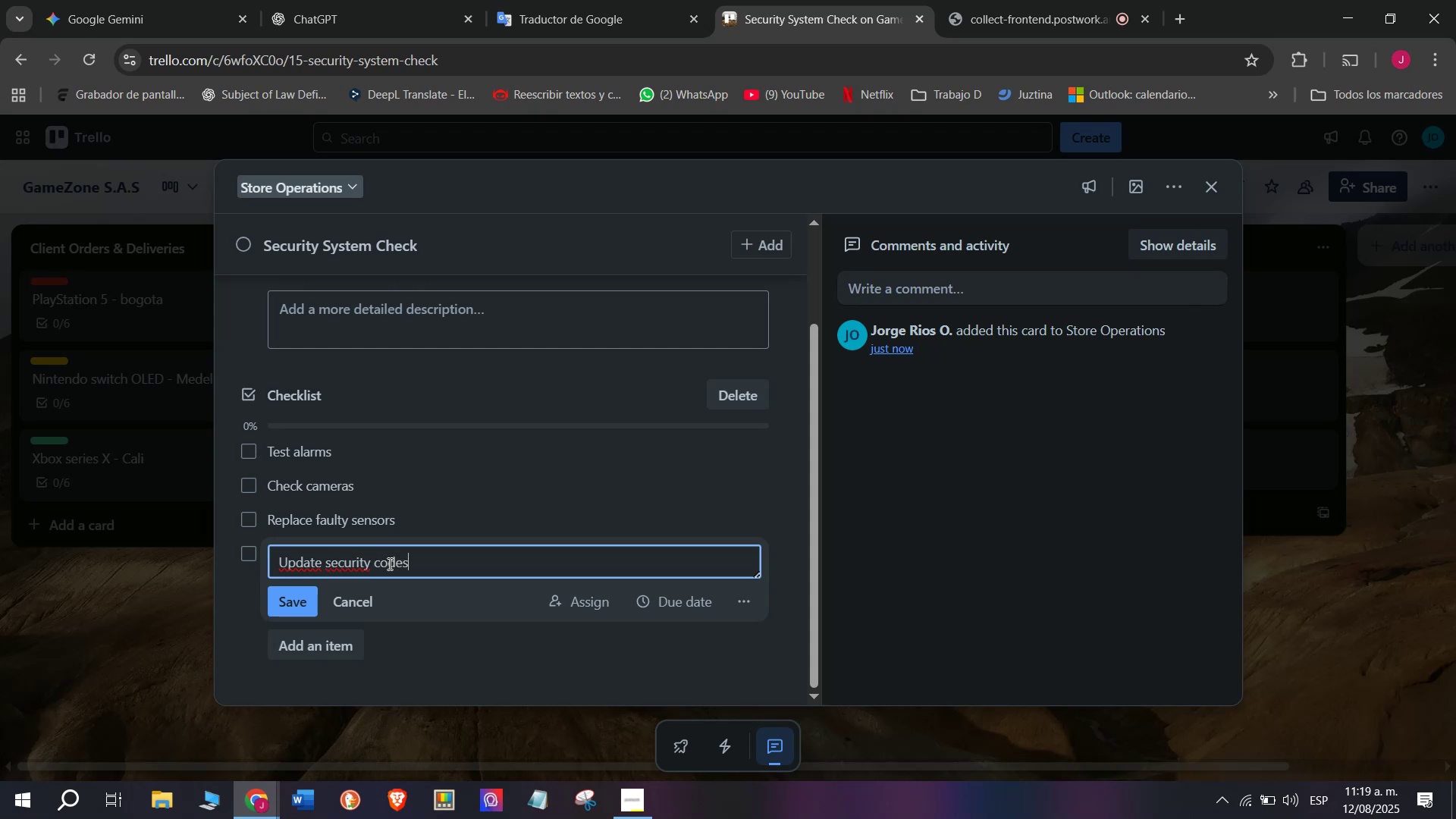 
key(Enter)
 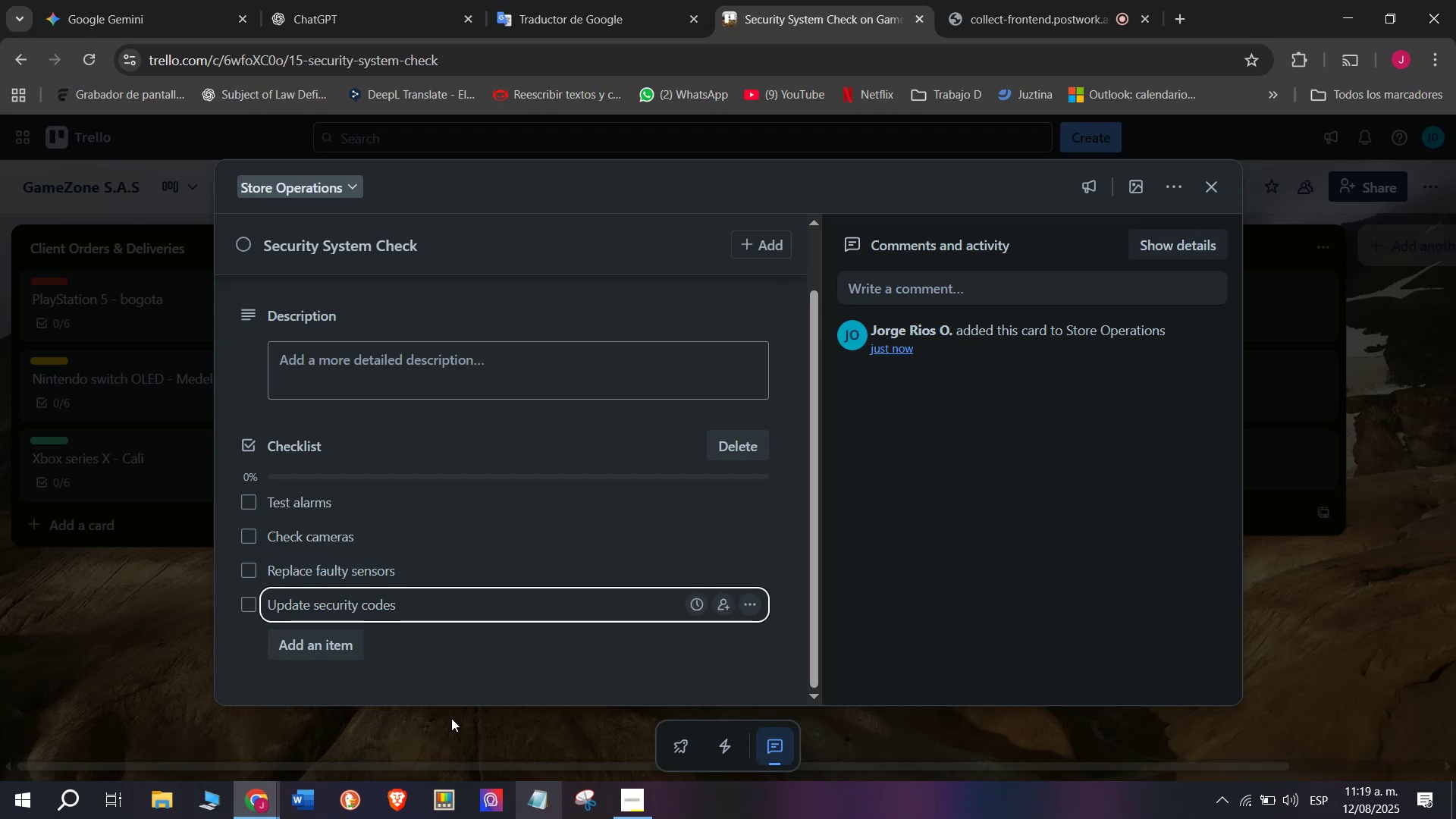 
left_click([335, 631])
 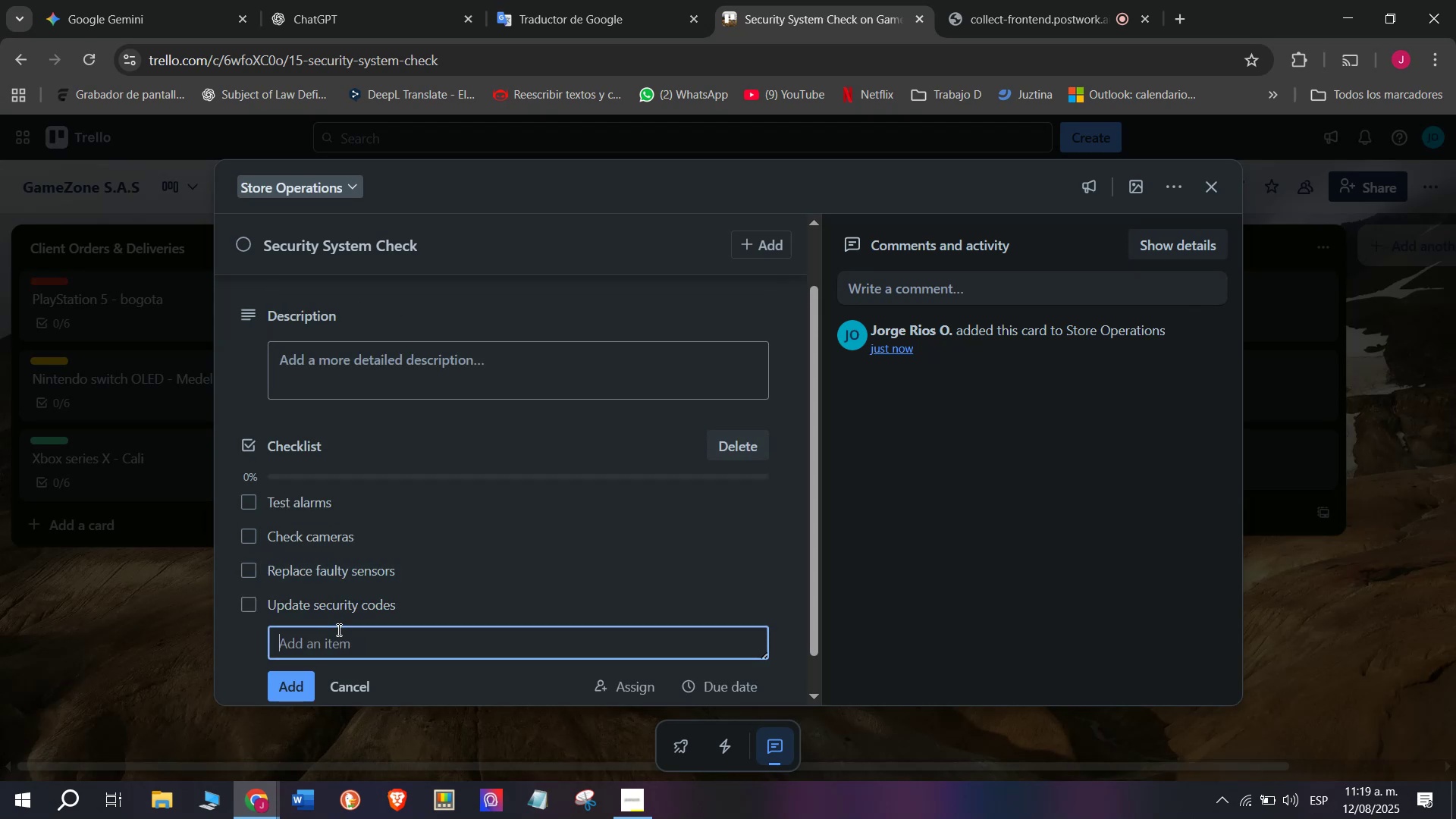 
scroll: coordinate [375, 606], scroll_direction: down, amount: 3.0
 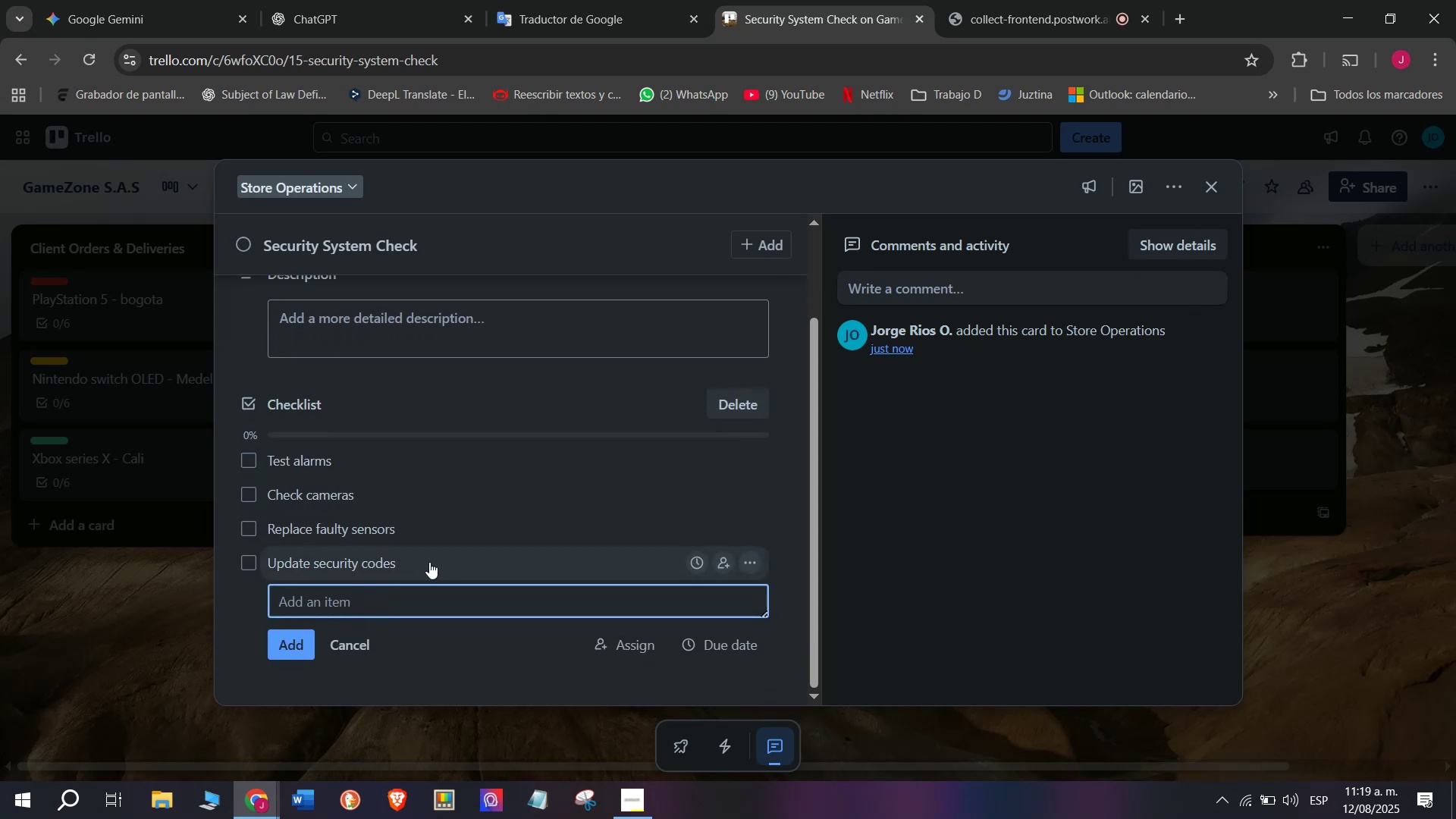 
type(Notify staff)
 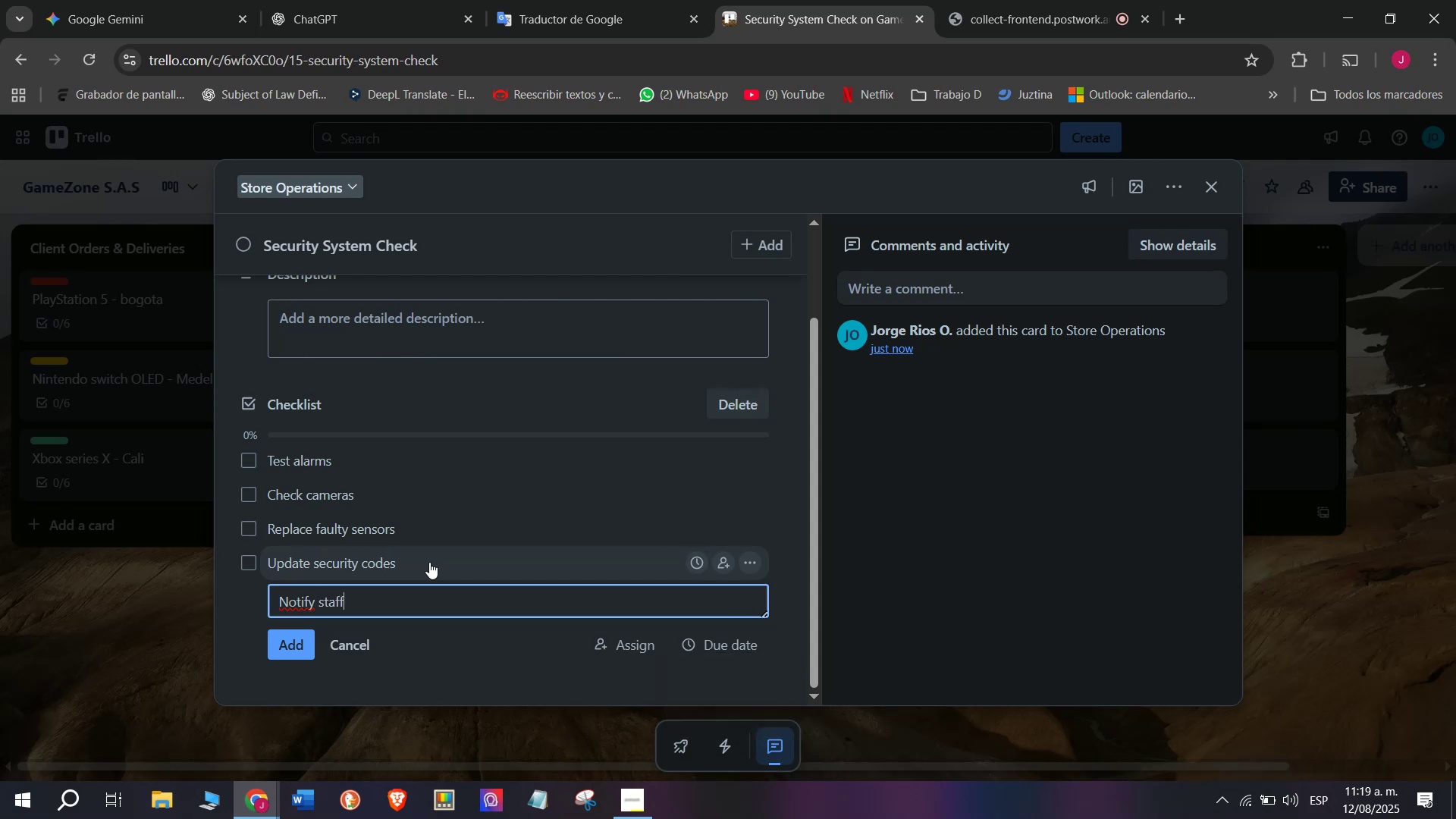 
key(Enter)
 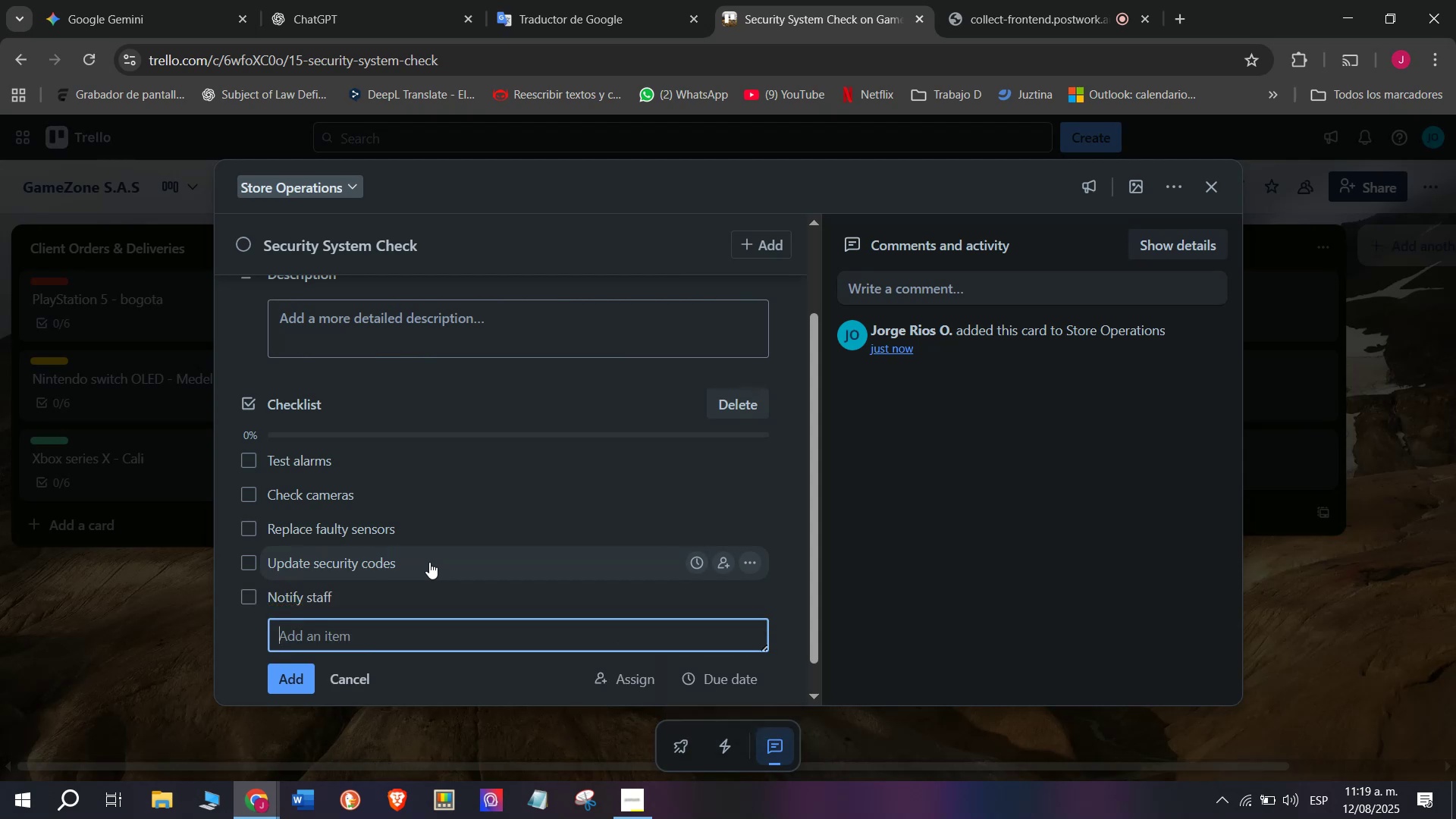 
type(Document Maintenance)
 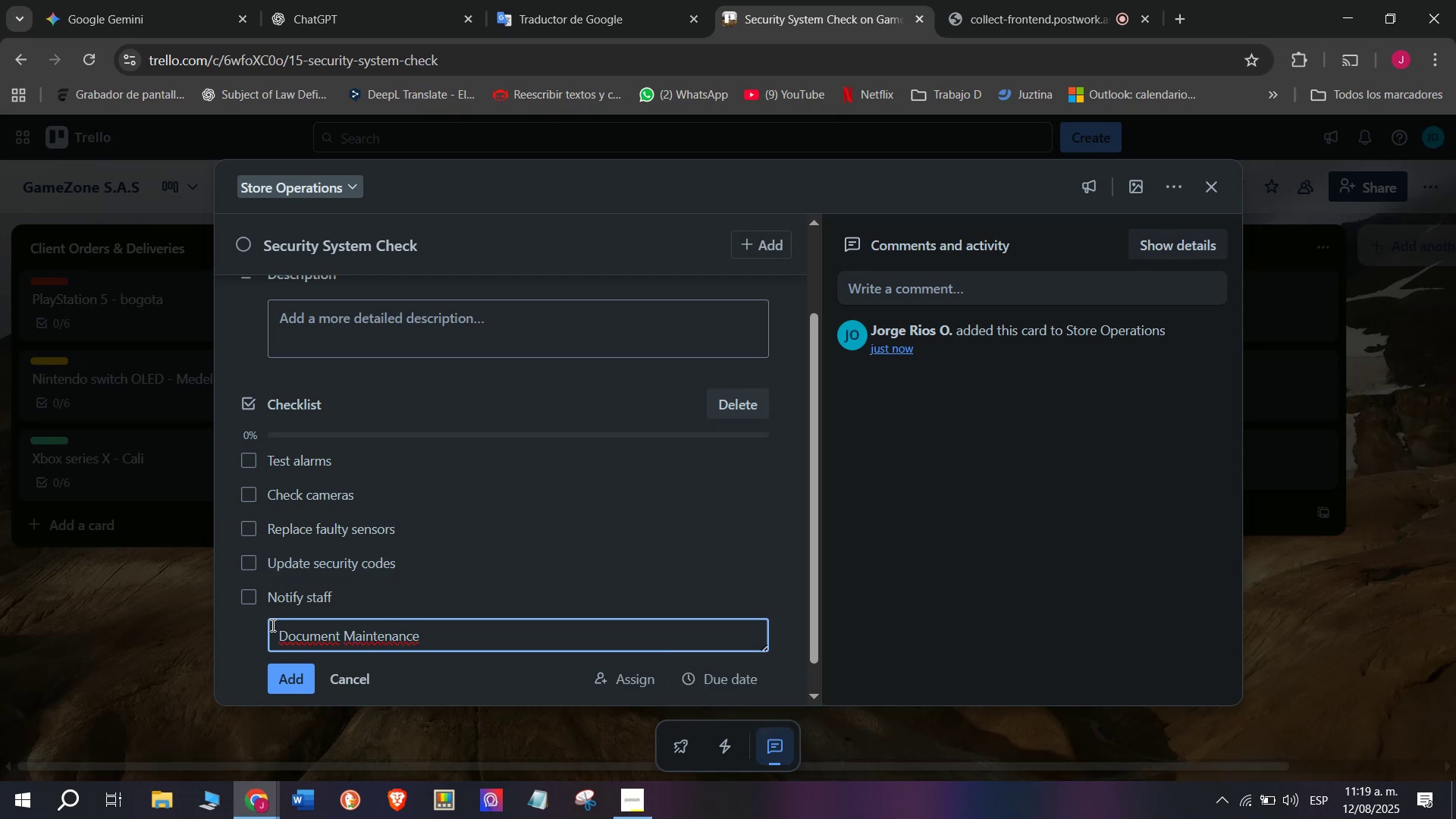 
left_click([264, 695])
 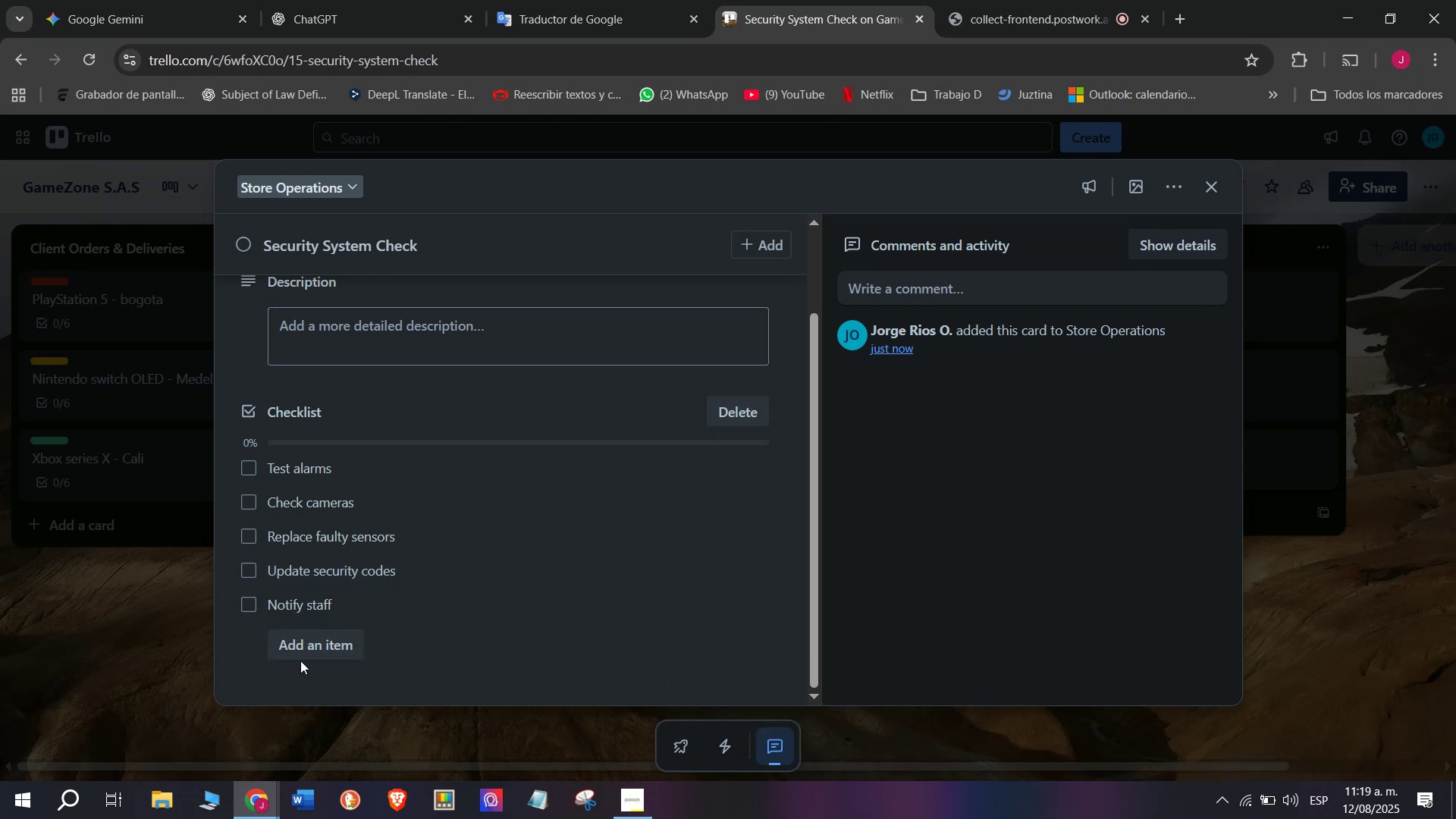 
left_click([303, 655])
 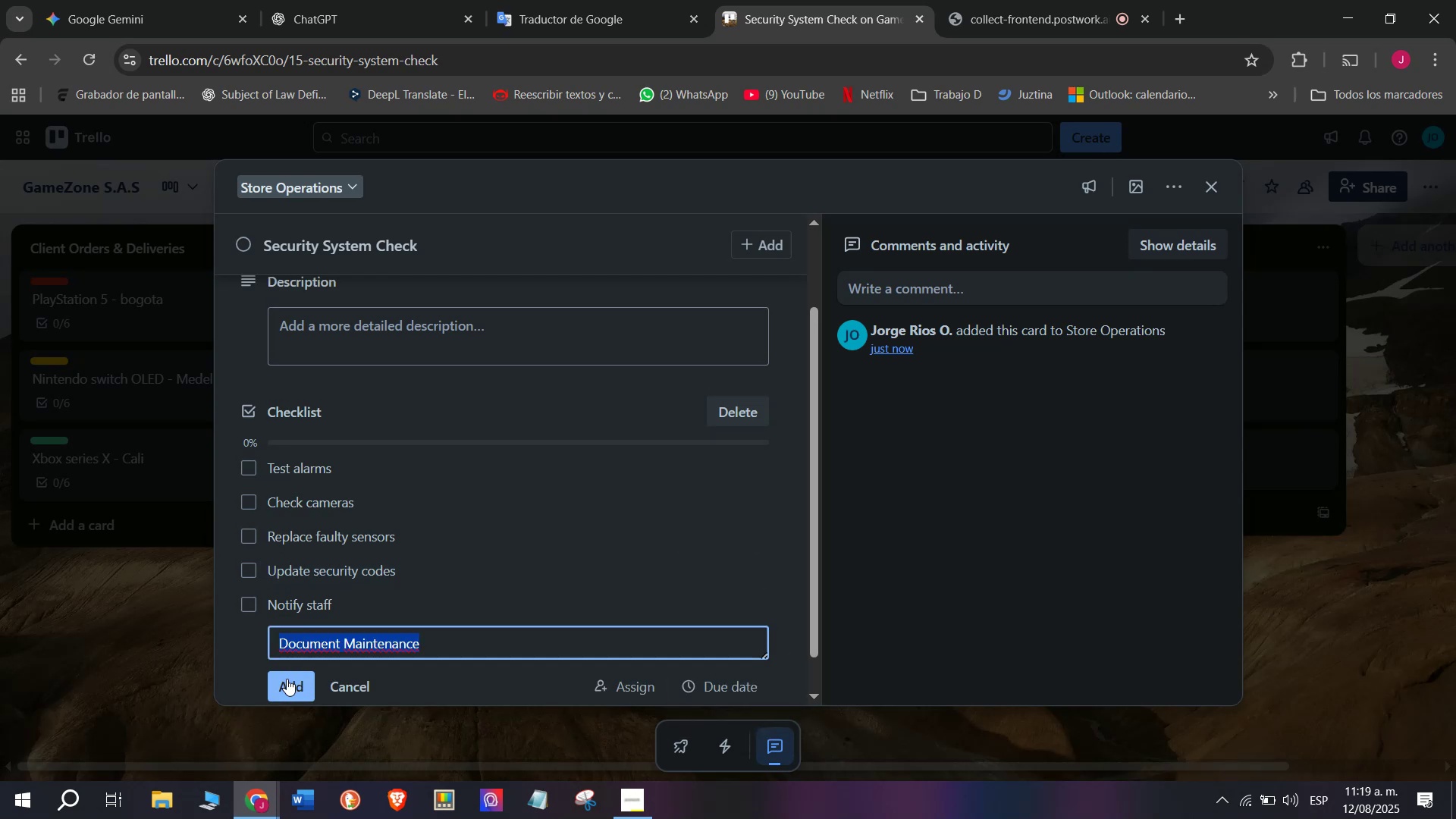 
left_click([287, 679])
 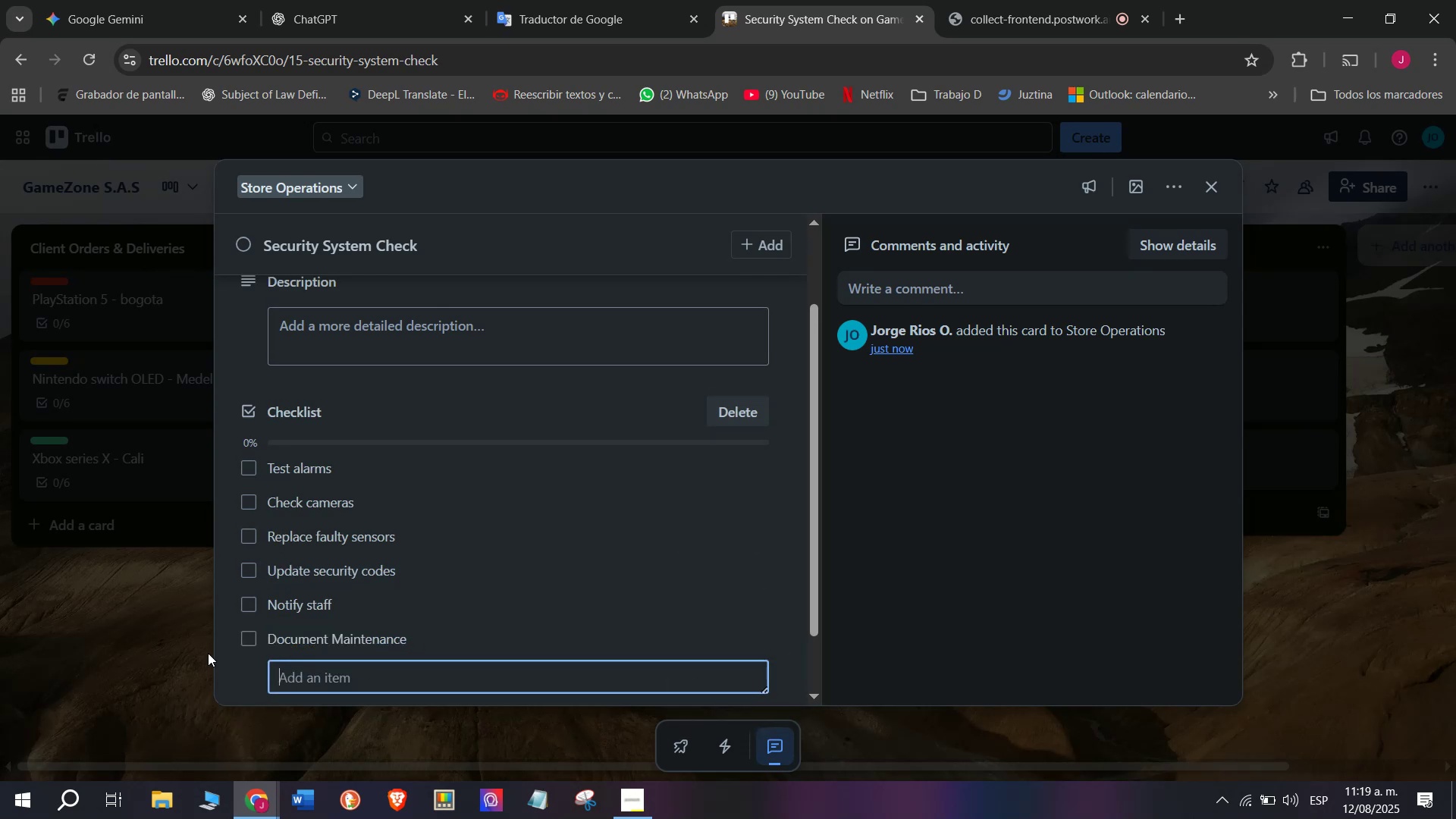 
scroll: coordinate [208, 653], scroll_direction: down, amount: 3.0
 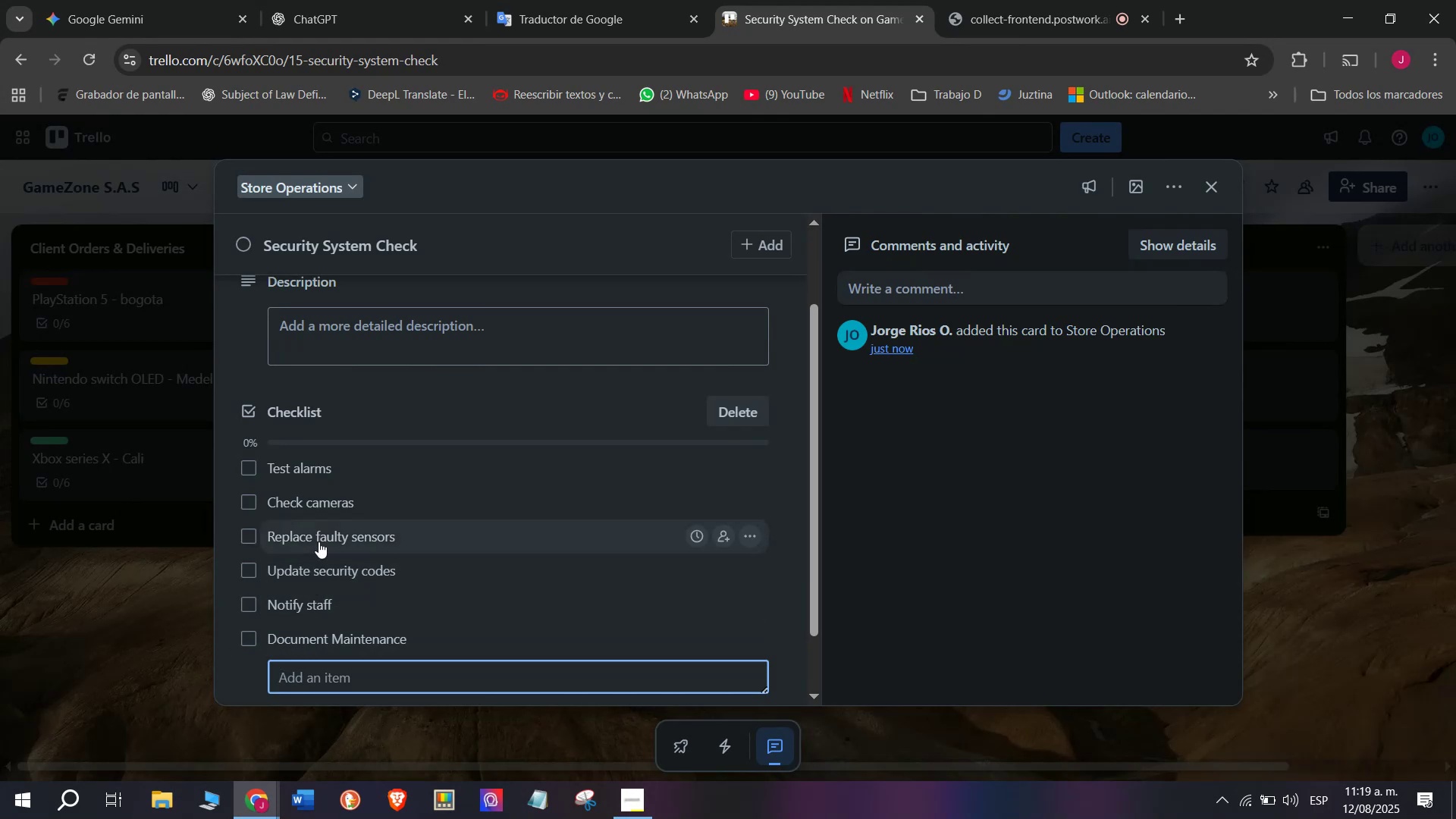 
scroll: coordinate [294, 479], scroll_direction: up, amount: 4.0
 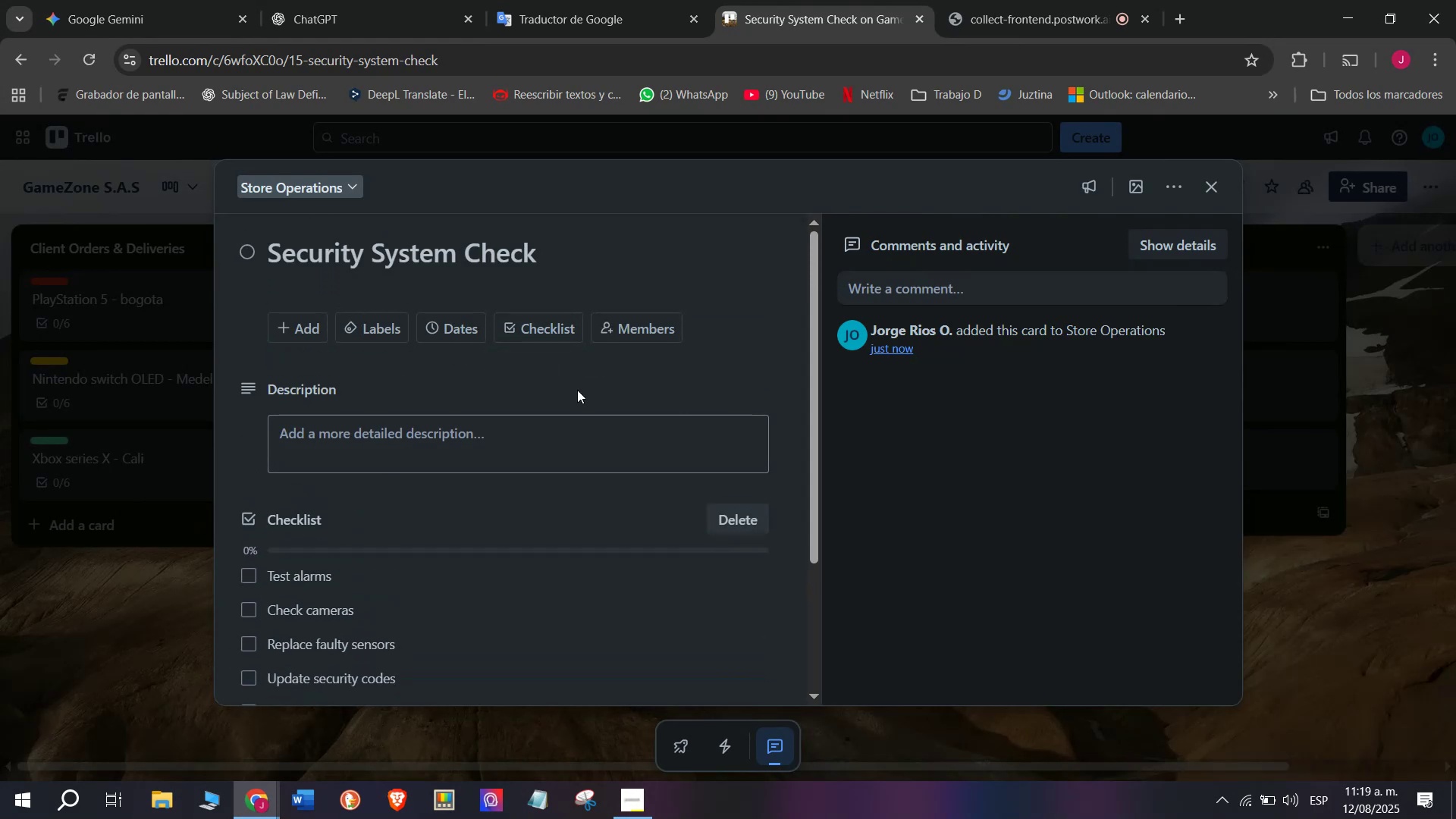 
left_click([384, 323])
 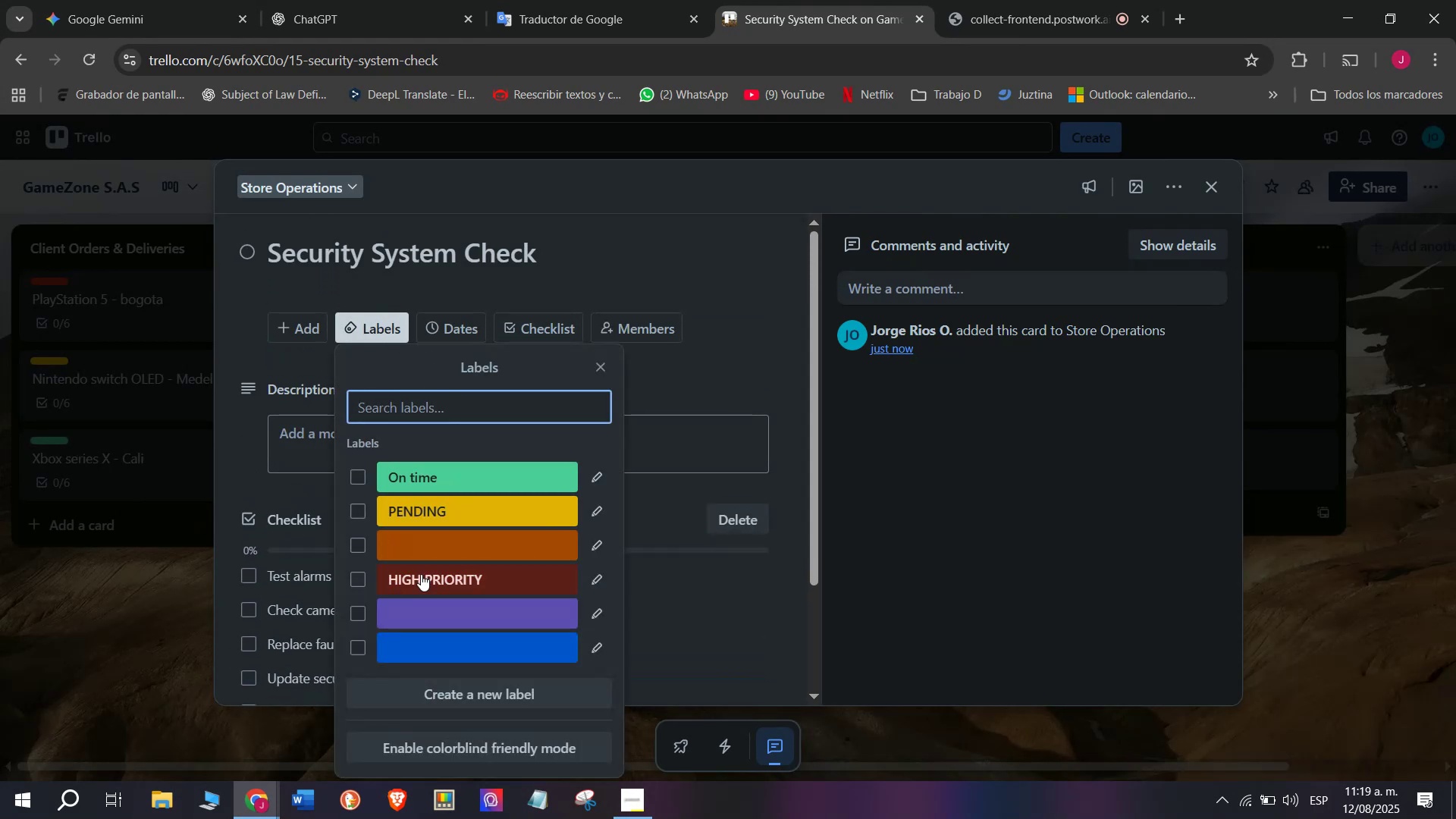 
double_click([196, 531])
 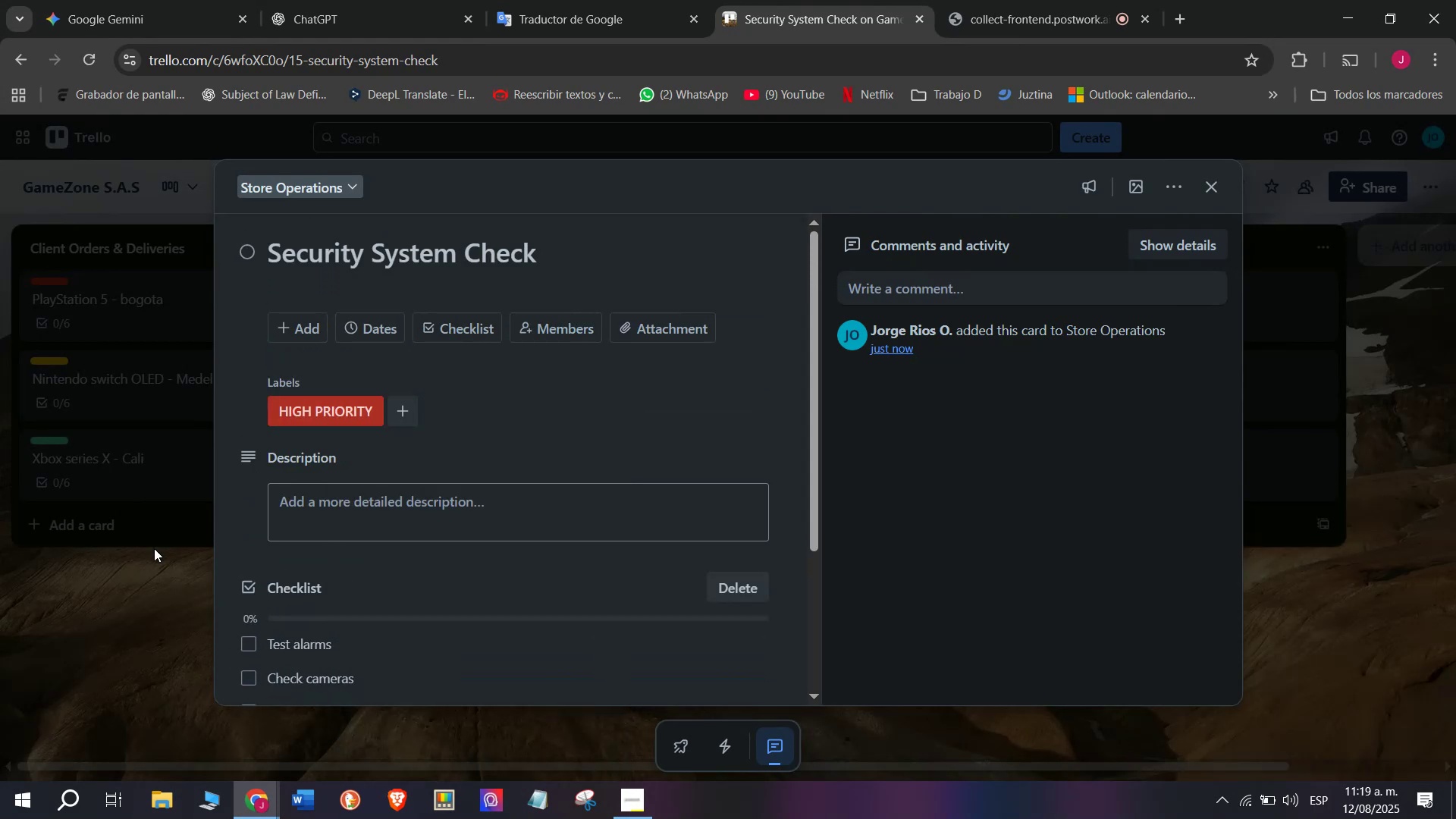 
triple_click([152, 549])
 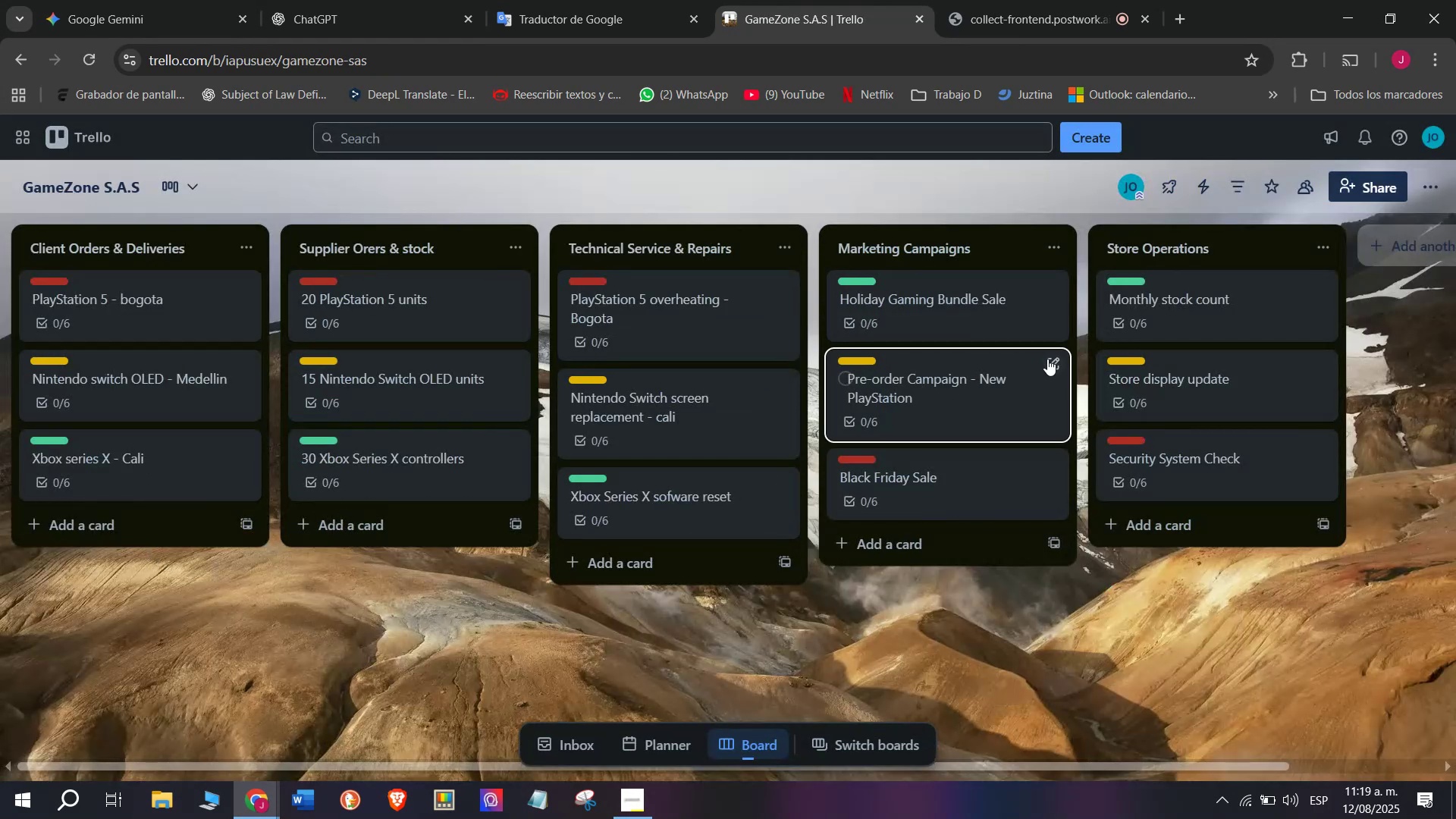 
scroll: coordinate [475, 457], scroll_direction: down, amount: 4.0
 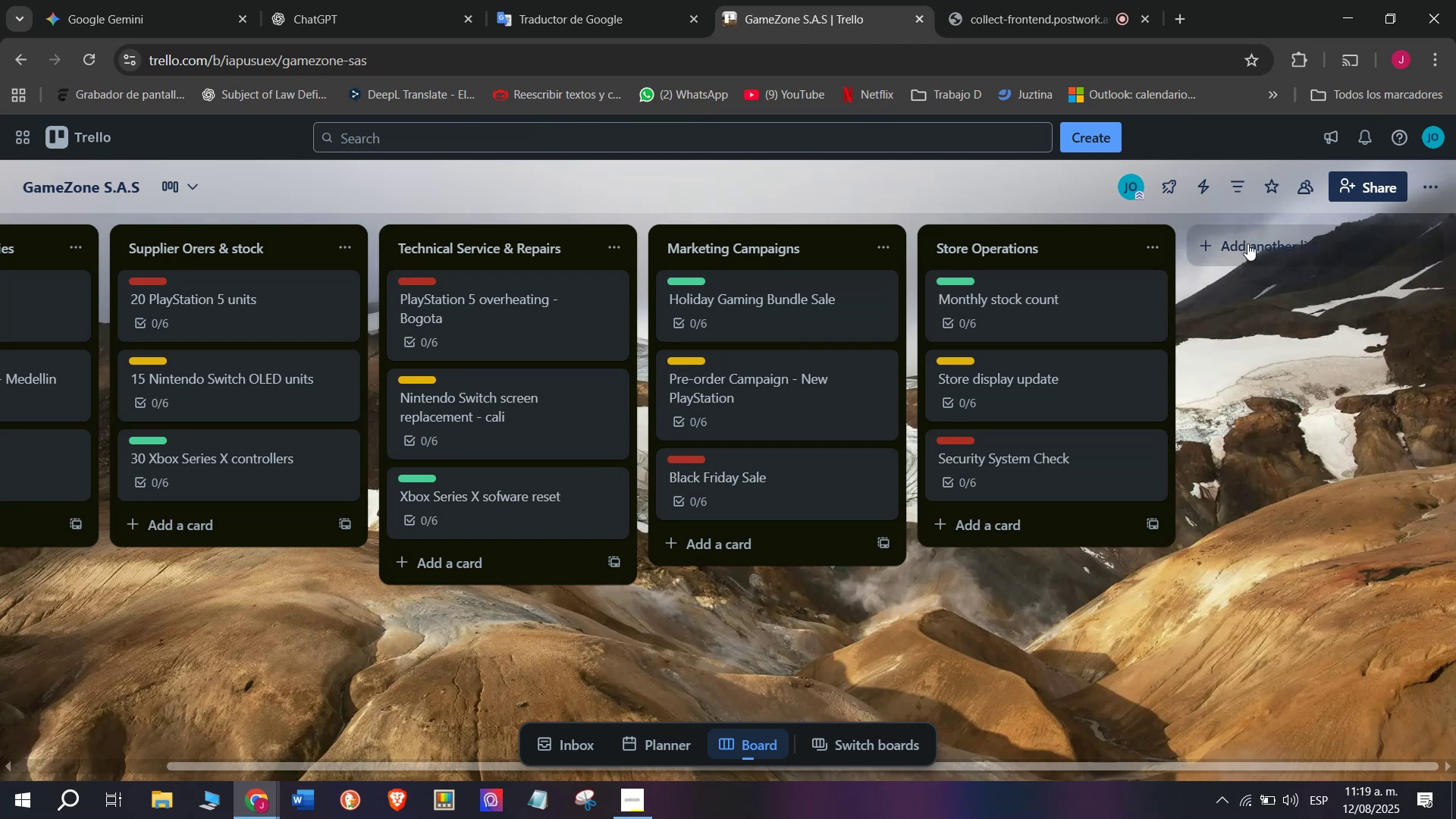 
left_click([1247, 243])
 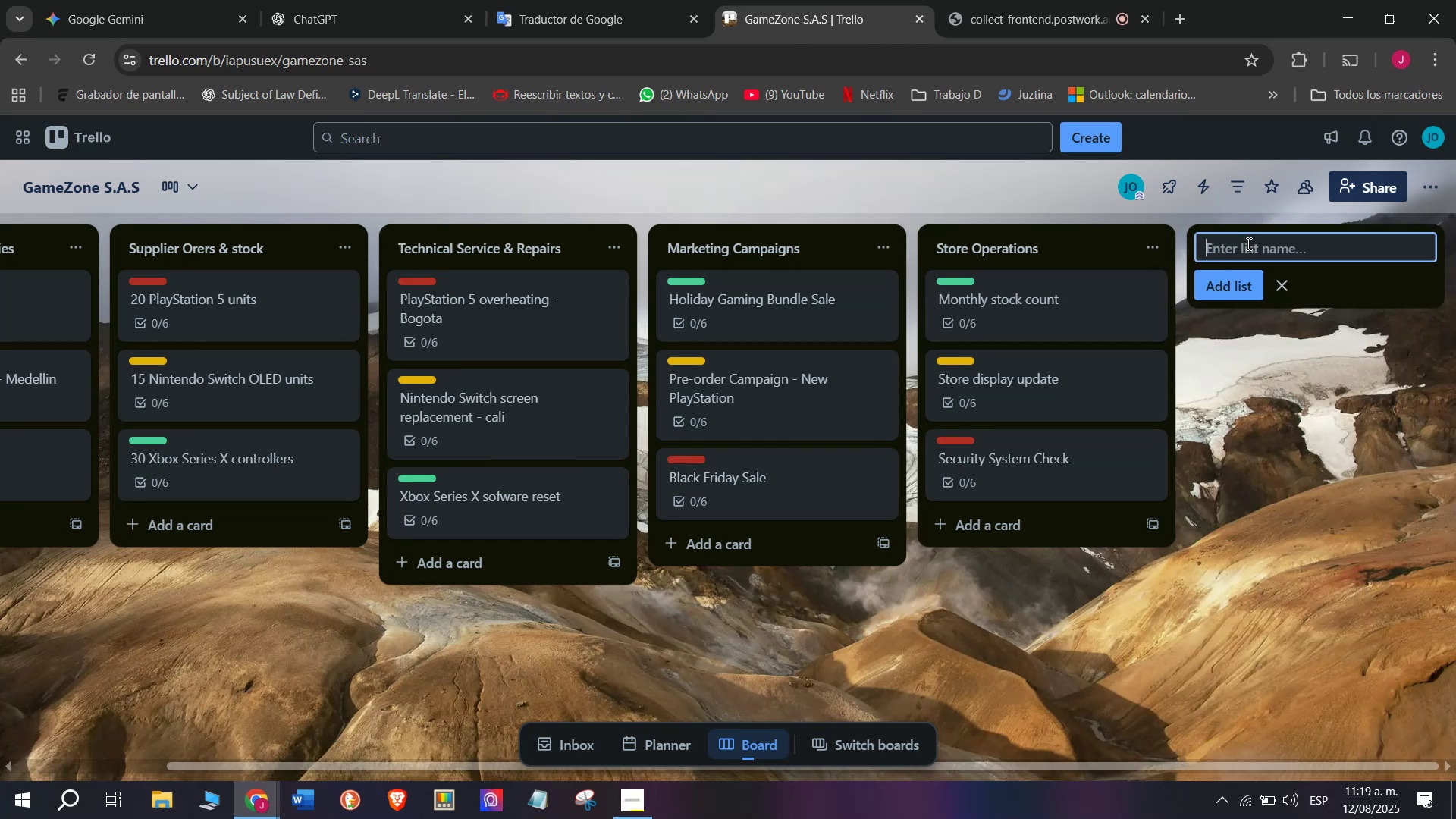 
type(Finance ^ a)
key(Backspace)
type(Administration)
 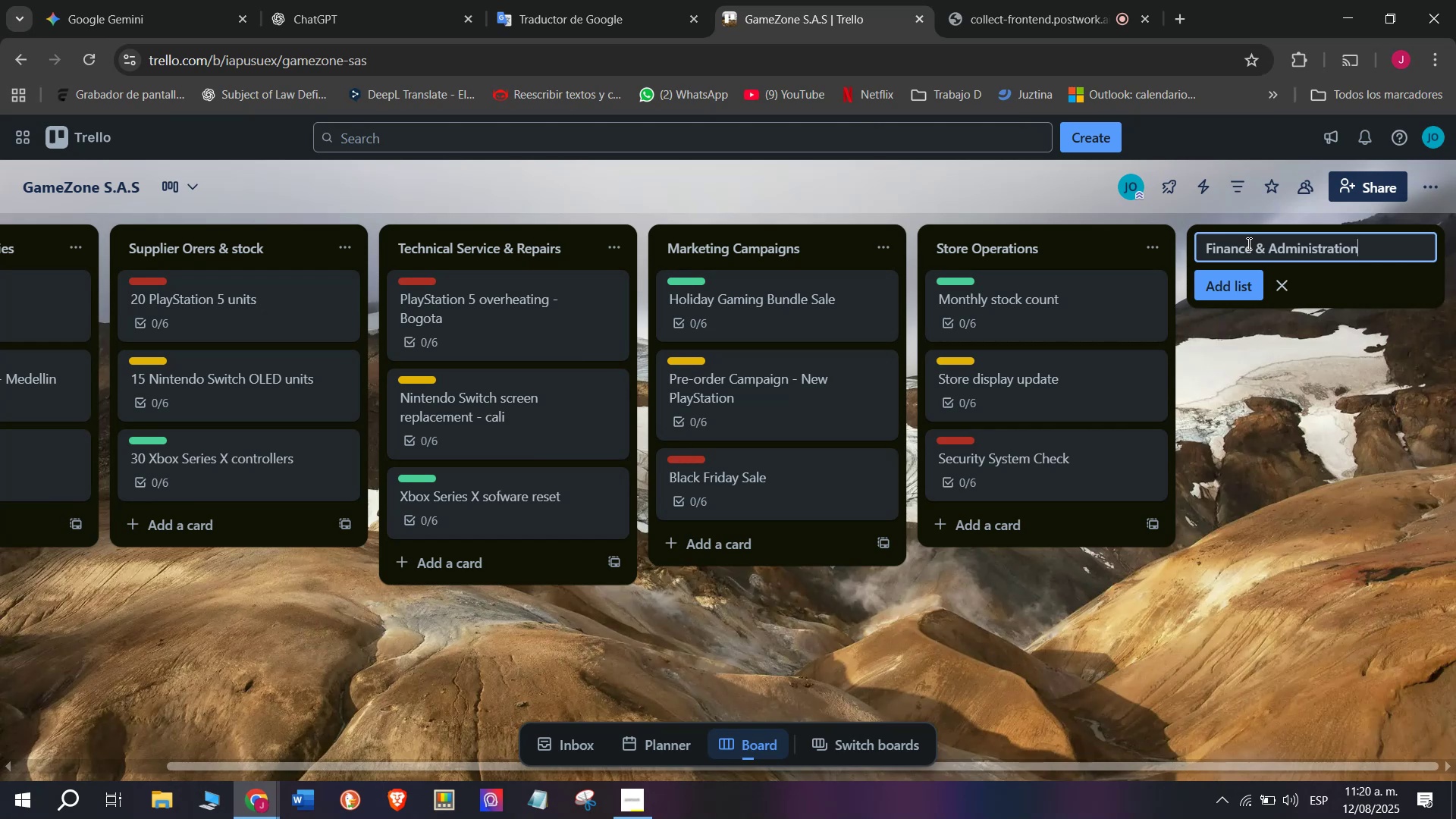 
key(Enter)
 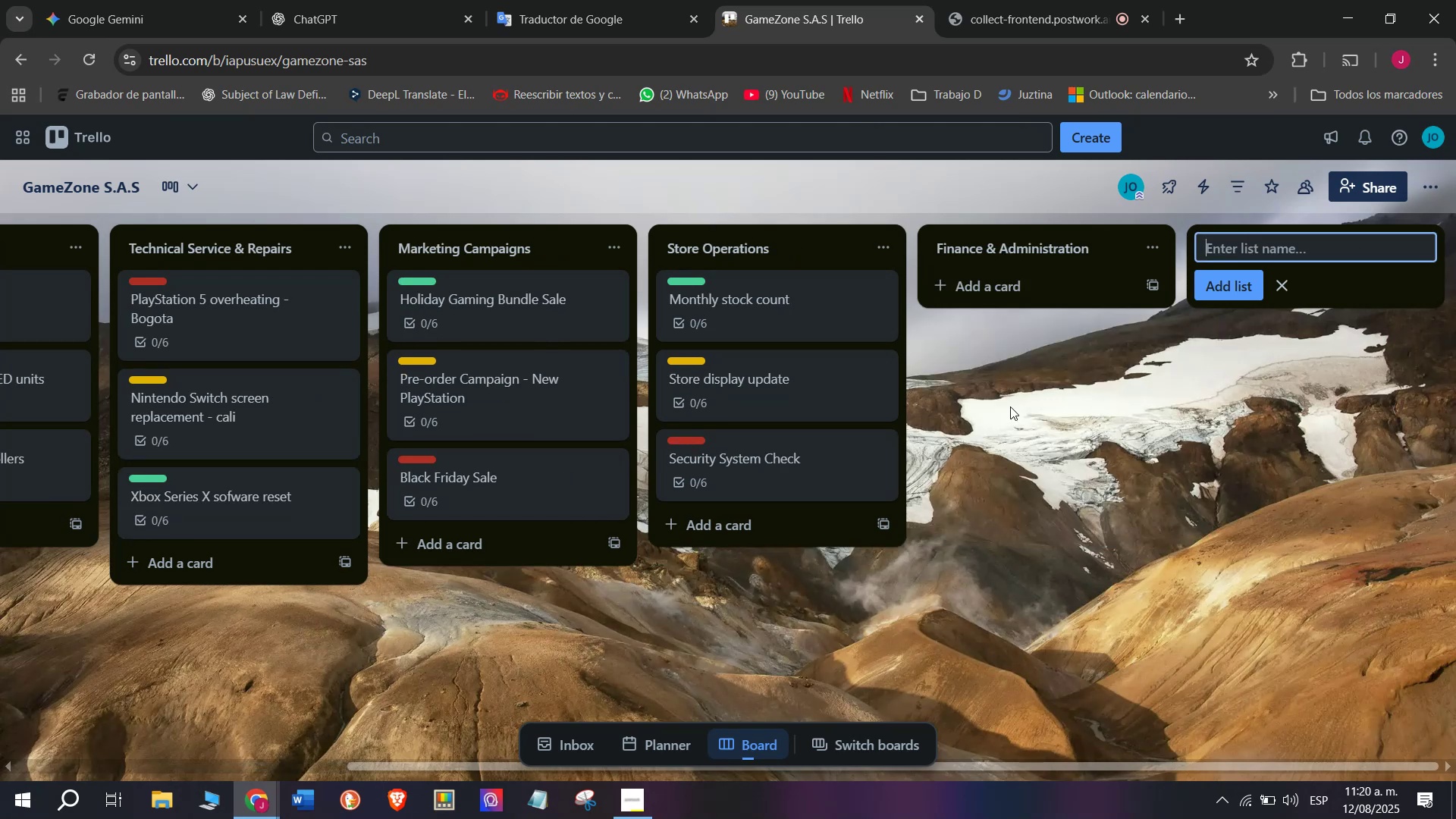 
left_click([1021, 282])
 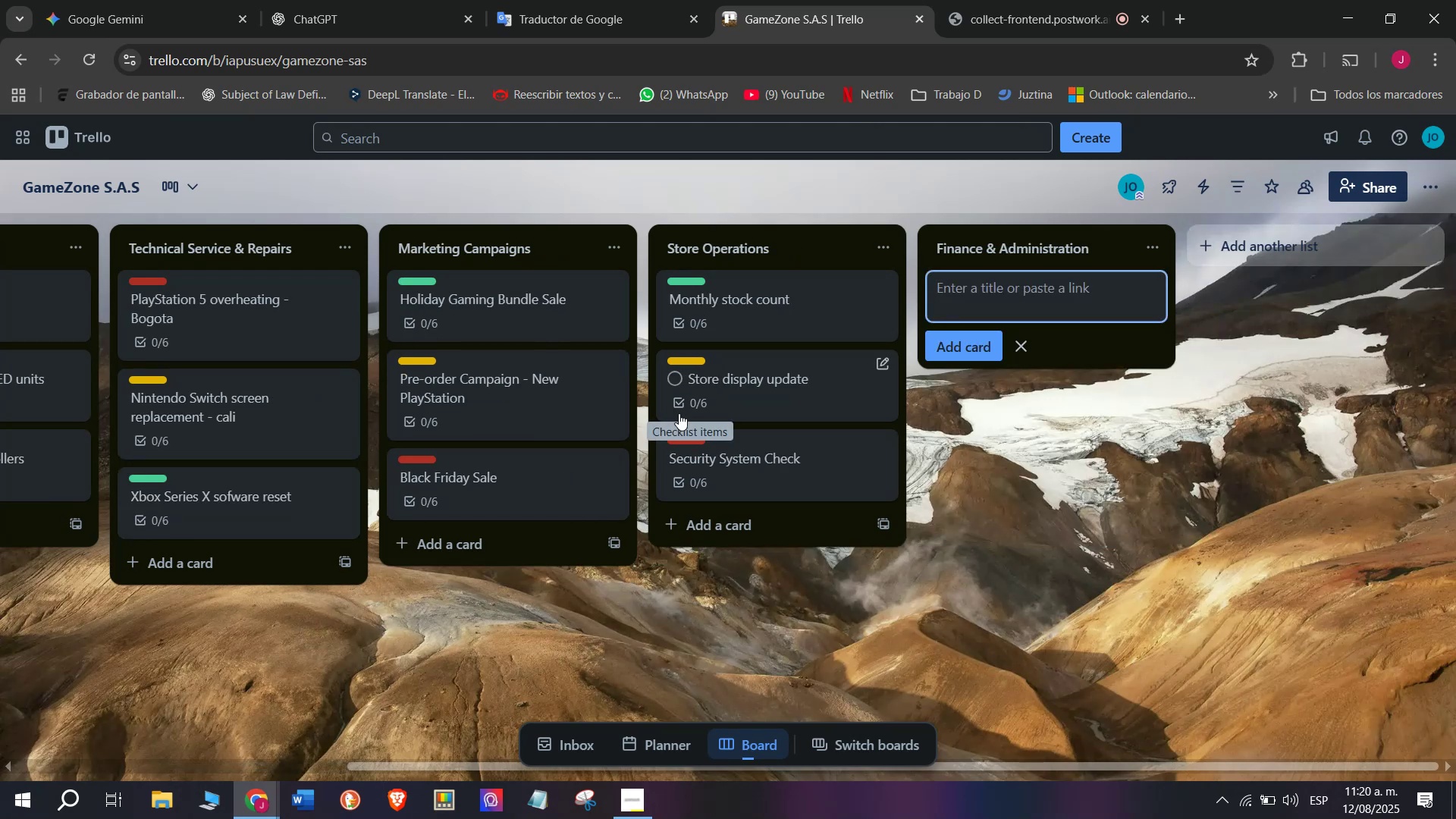 
type(Monl)
key(Backspace)
type(thy)
key(Backspace)
type(ly Inc)
key(Backspace)
type(voice review)
 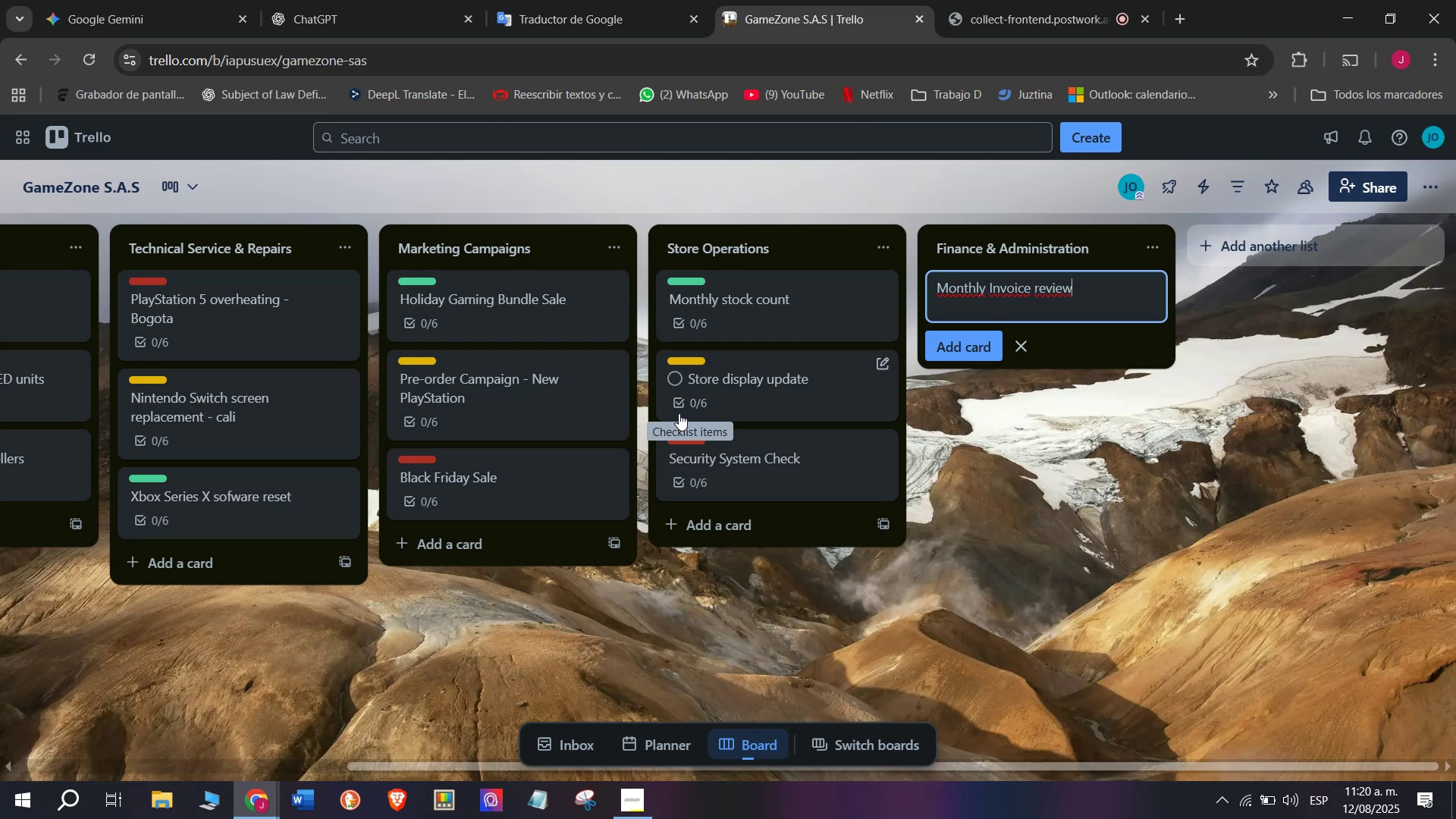 
key(Enter)
 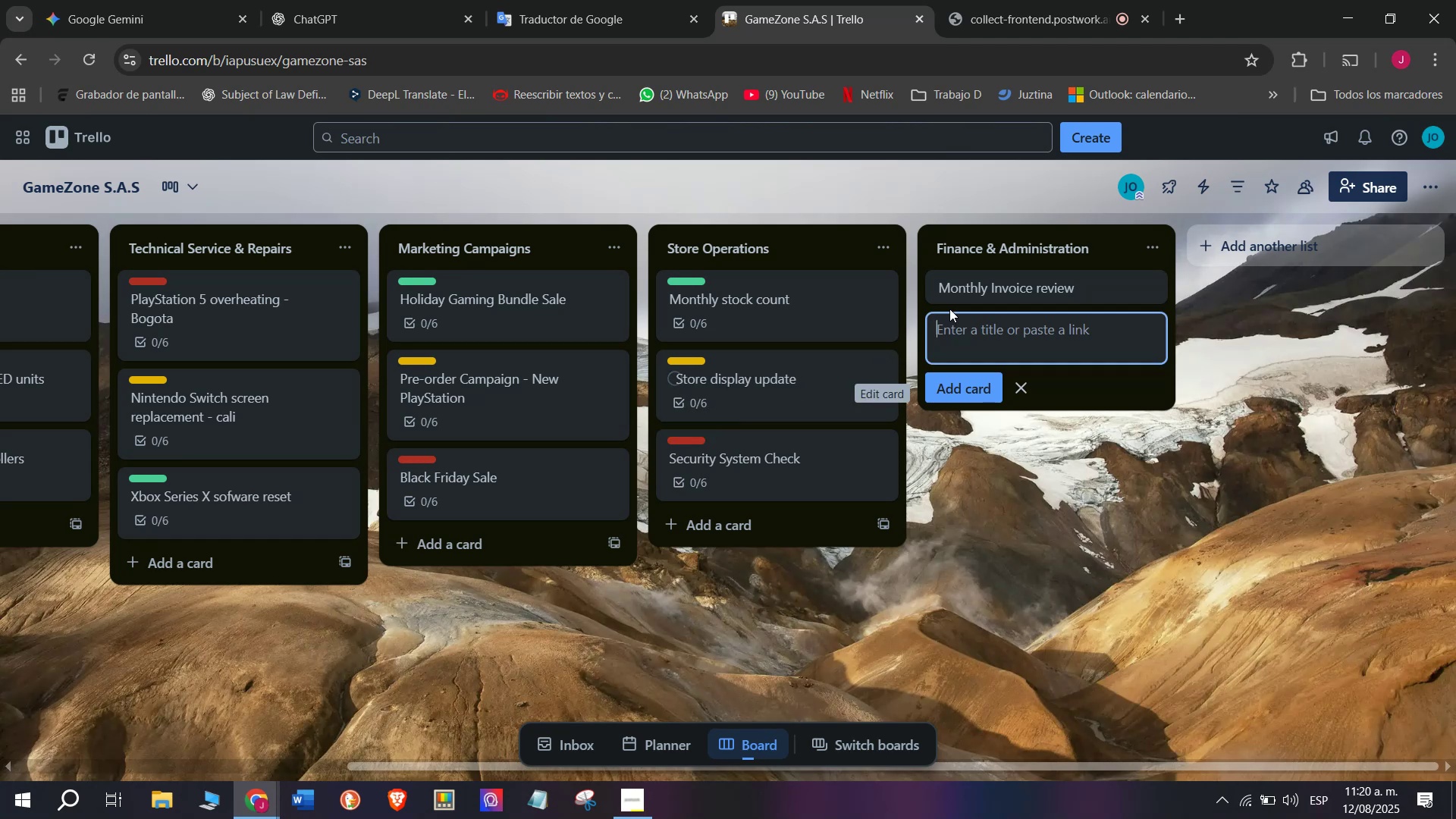 
left_click([996, 290])
 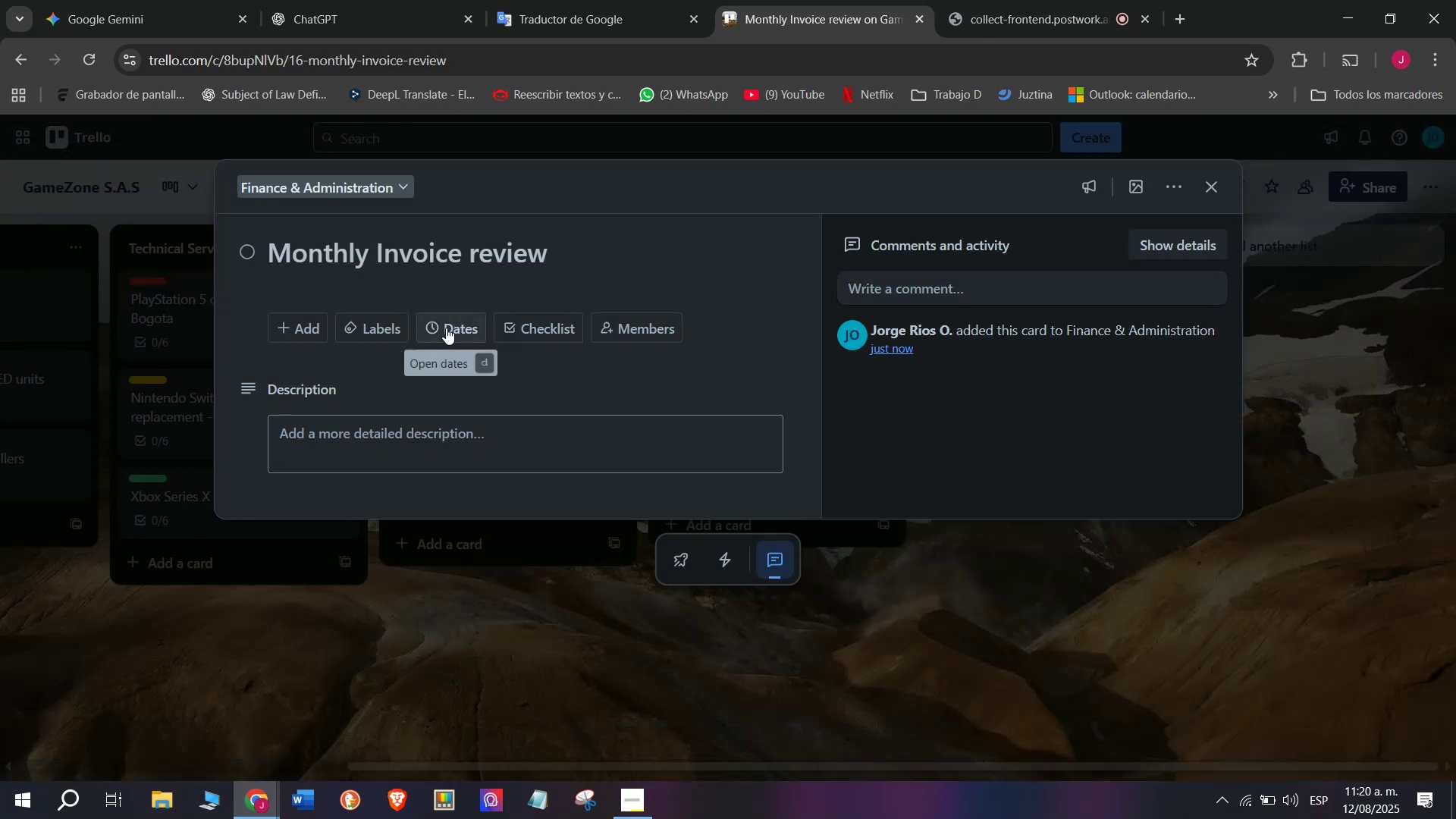 
left_click([540, 328])
 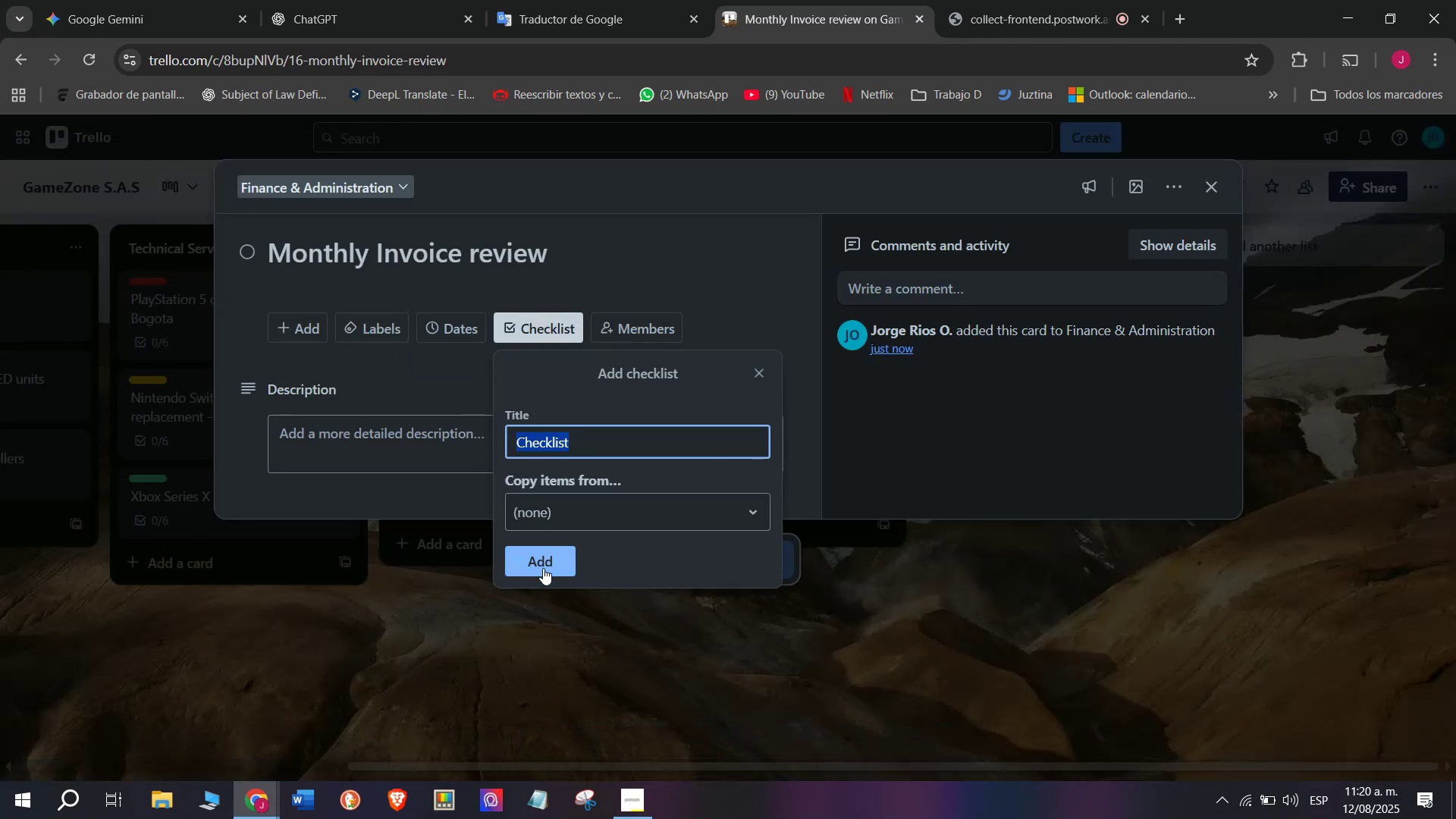 
left_click([546, 560])
 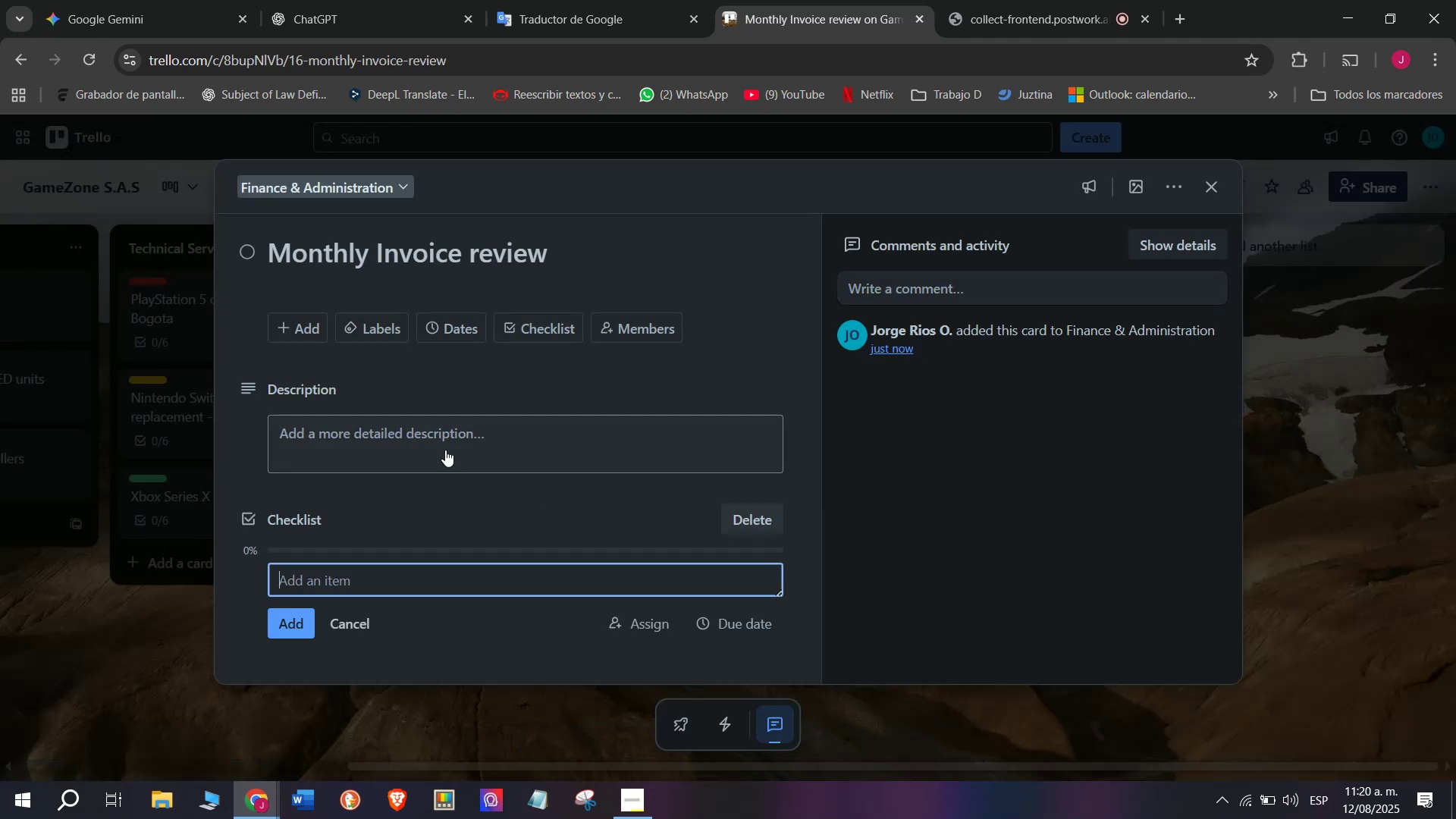 
scroll: coordinate [457, 470], scroll_direction: down, amount: 5.0
 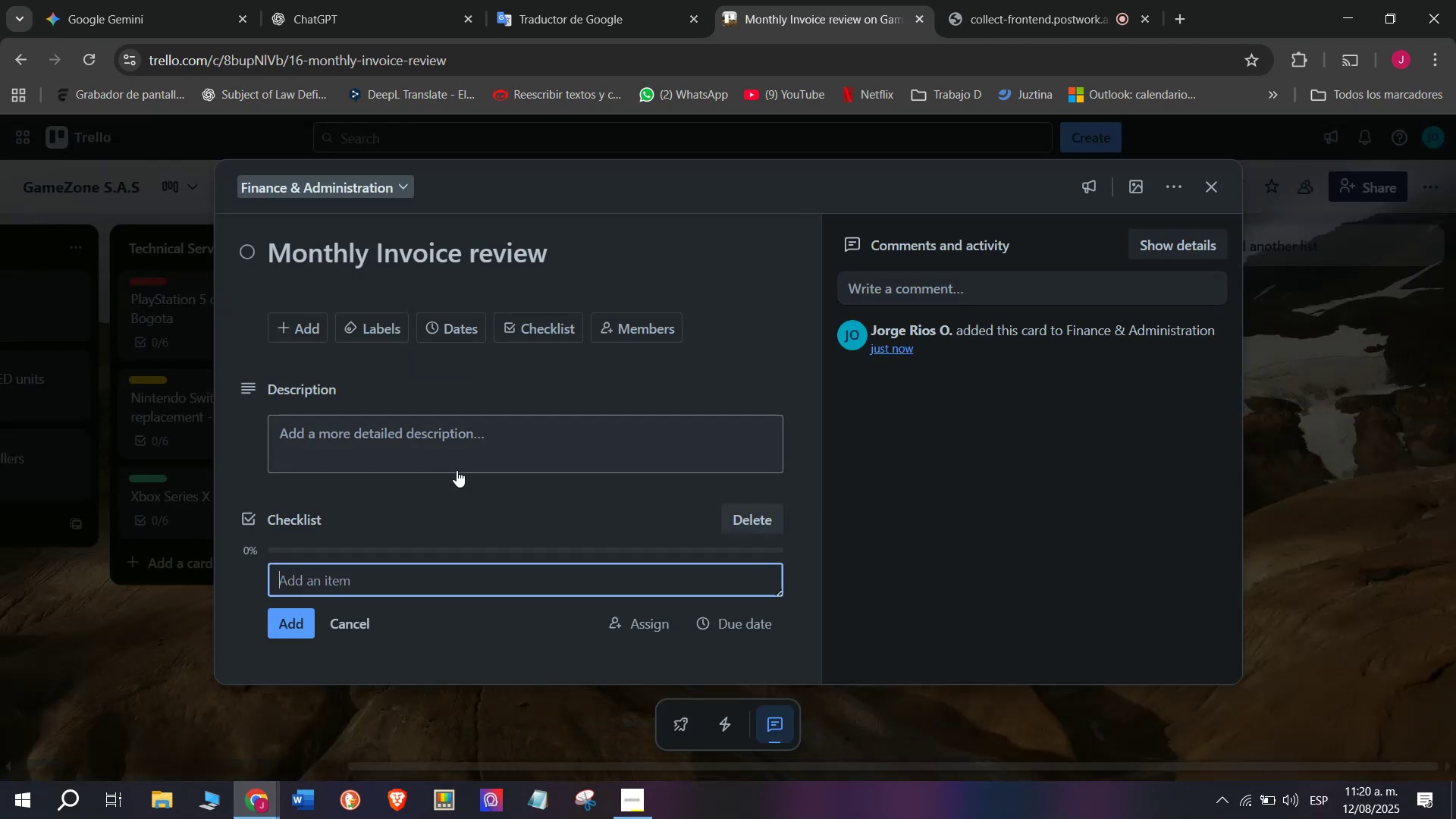 
type(Collets)
key(Backspace)
key(Backspace)
type(ct invoices)
 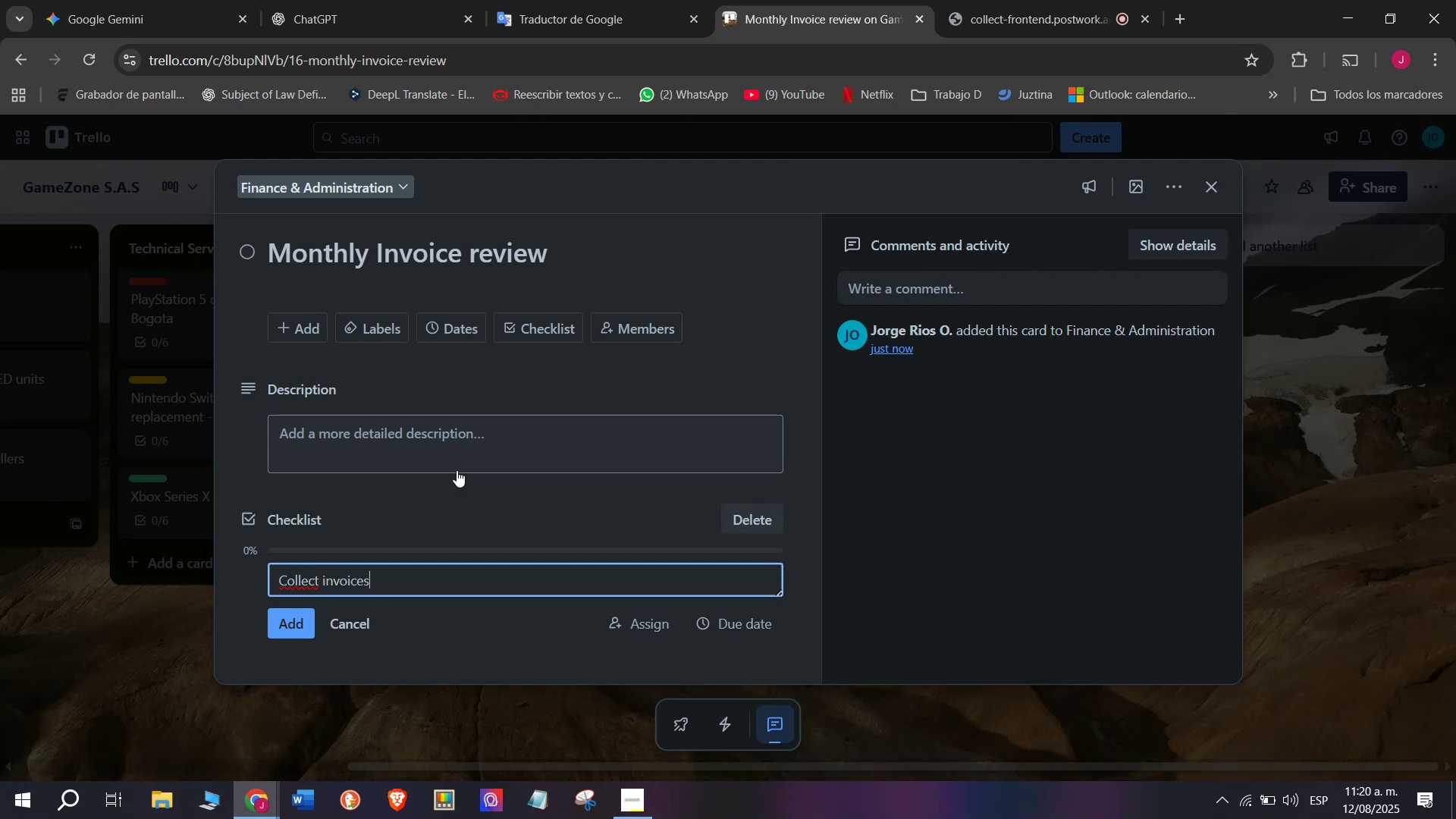 
key(Enter)
 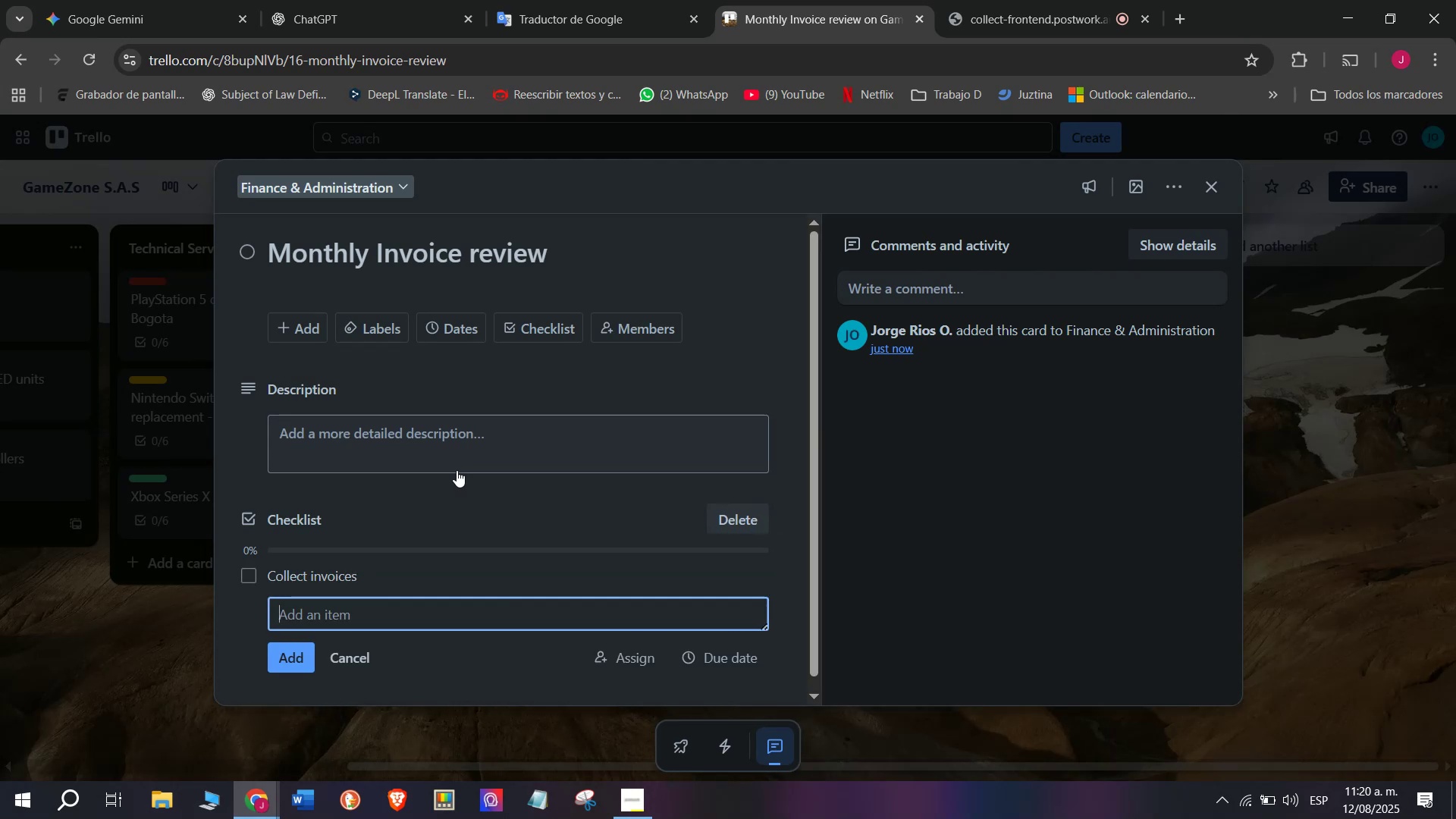 
type(Verify Amoints)
key(Backspace)
key(Backspace)
key(Backspace)
key(Backspace)
type(unts)
 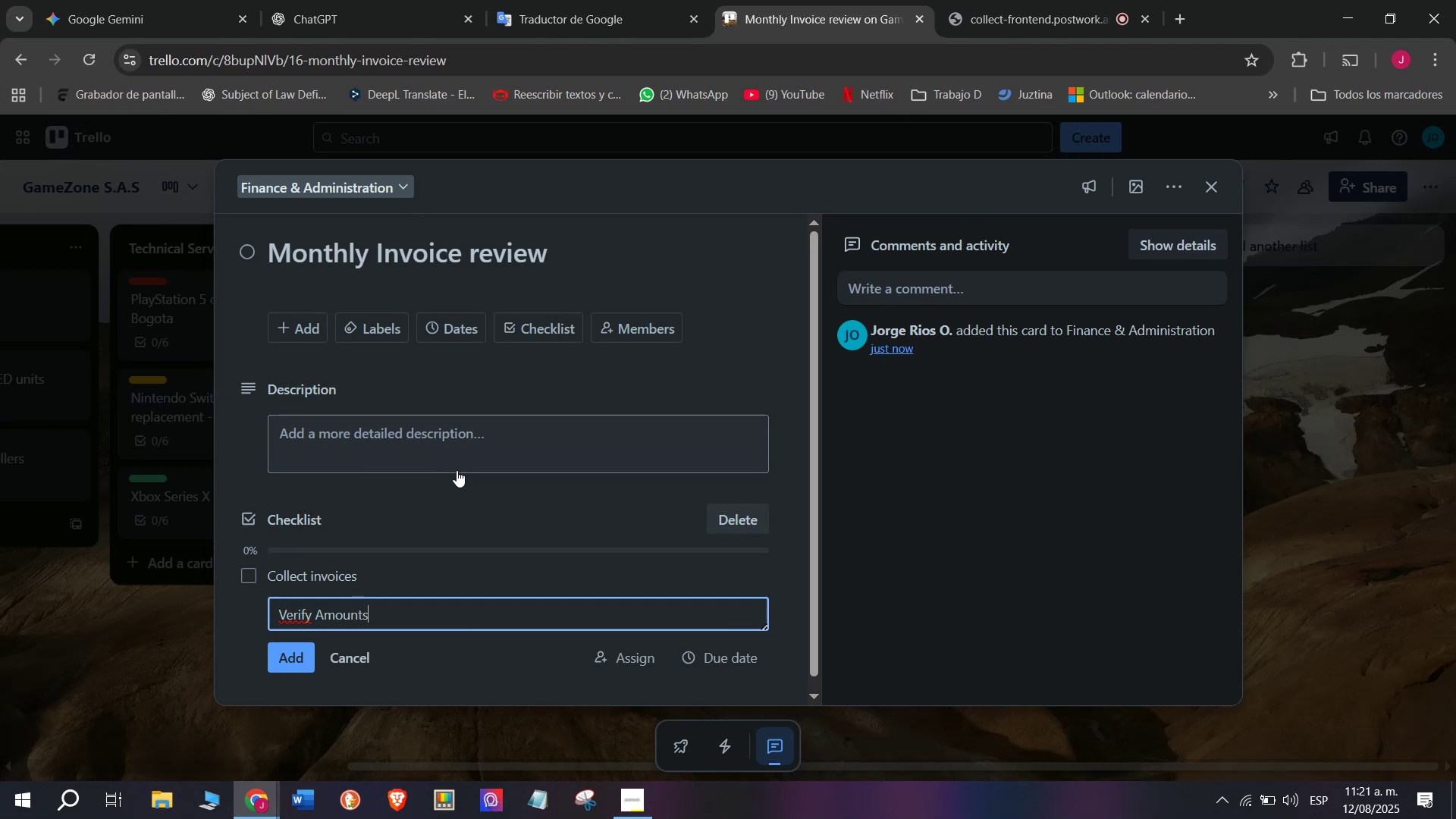 
key(Enter)
 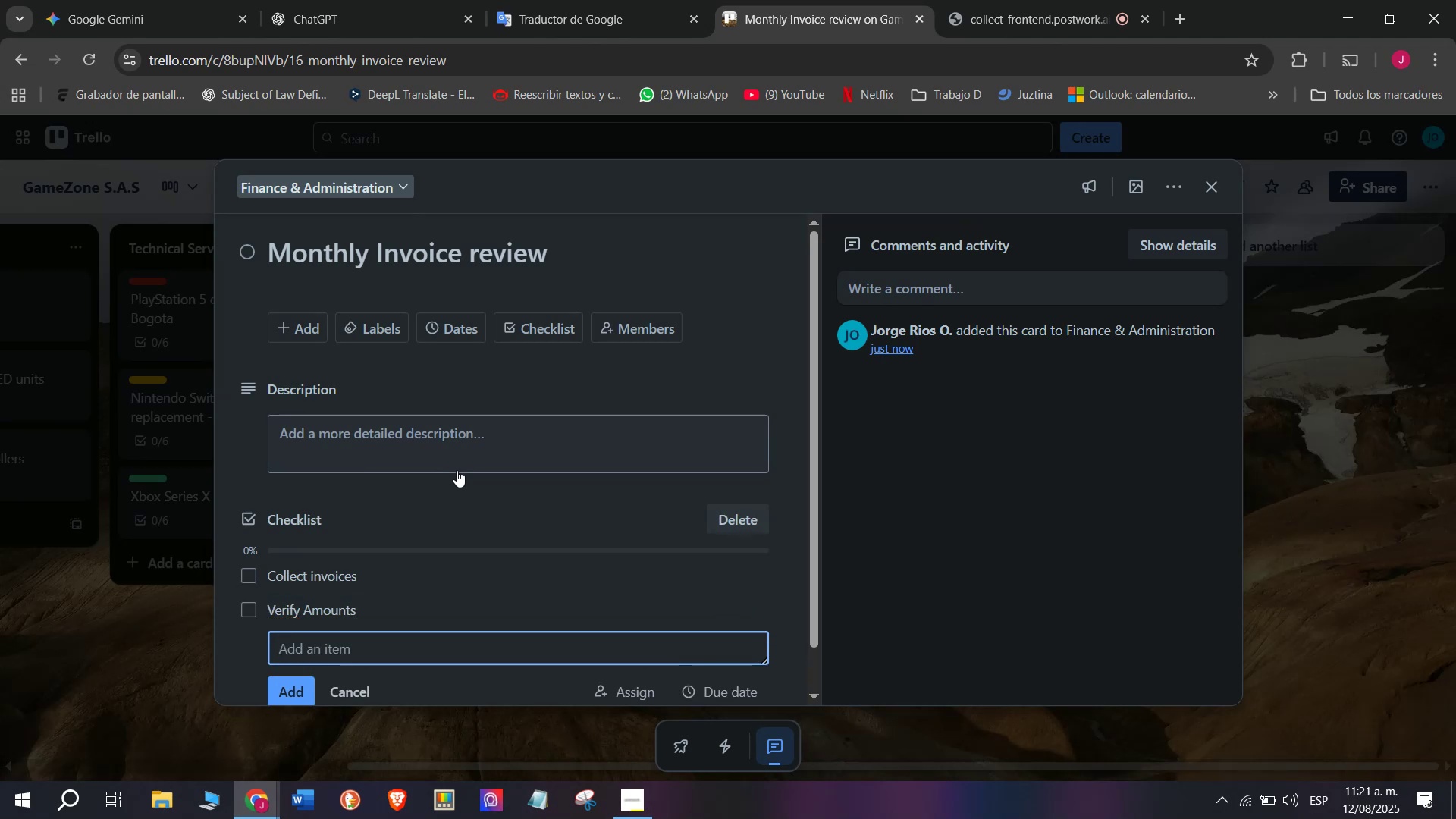 
type(Approvbe)
key(Backspace)
key(Backspace)
type(e payments)
 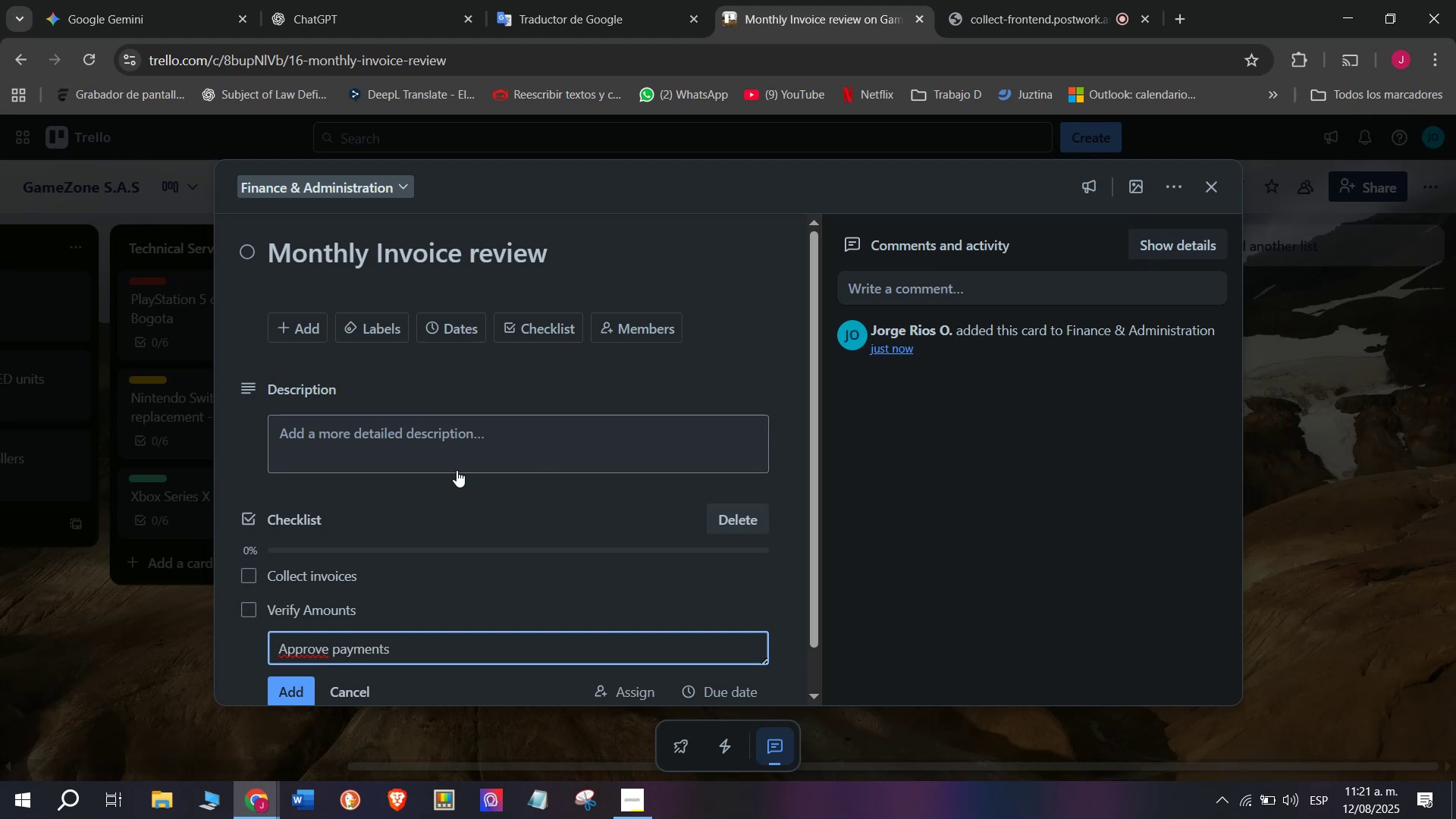 
key(Enter)
 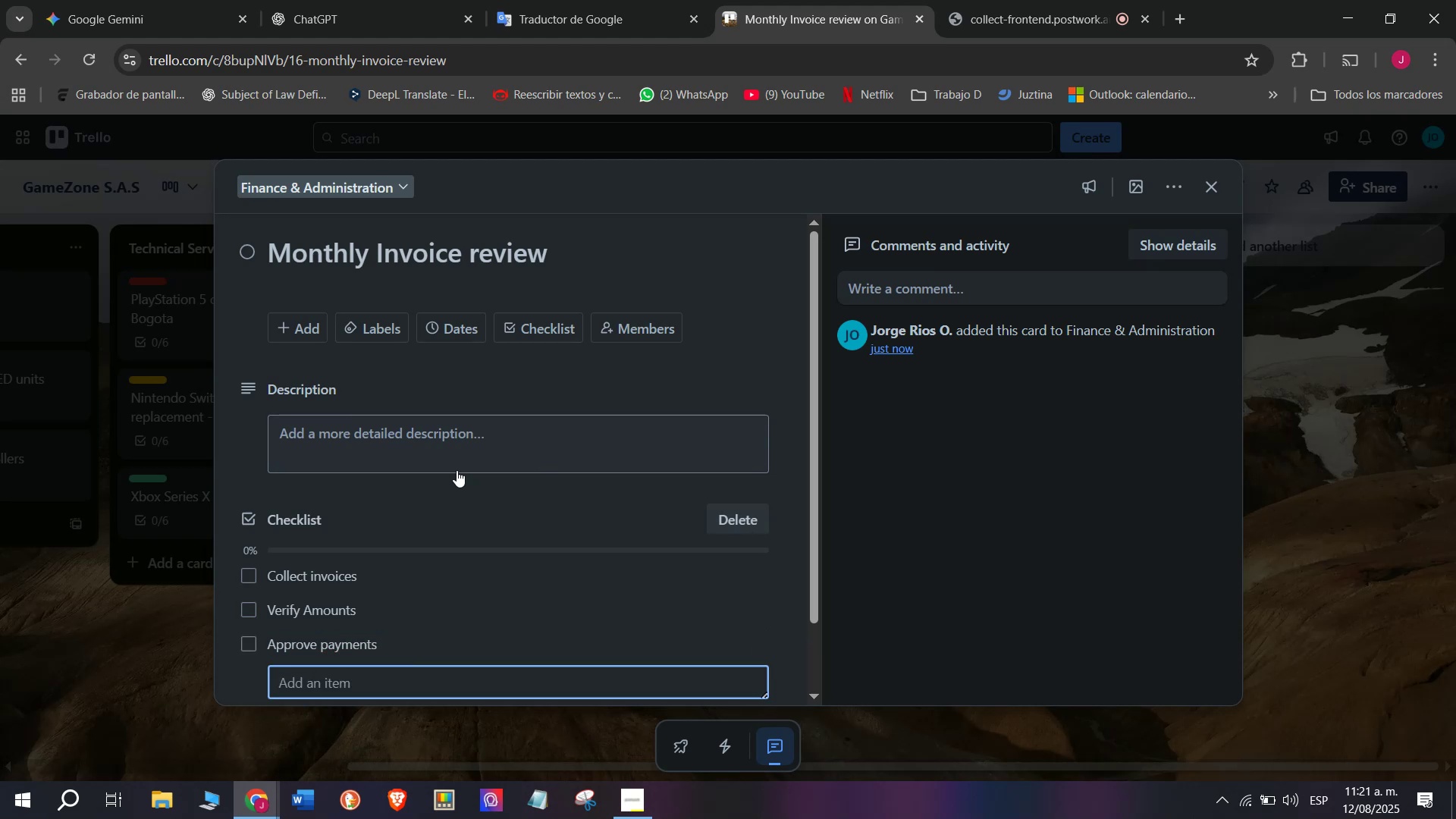 
type(Record expenses )
 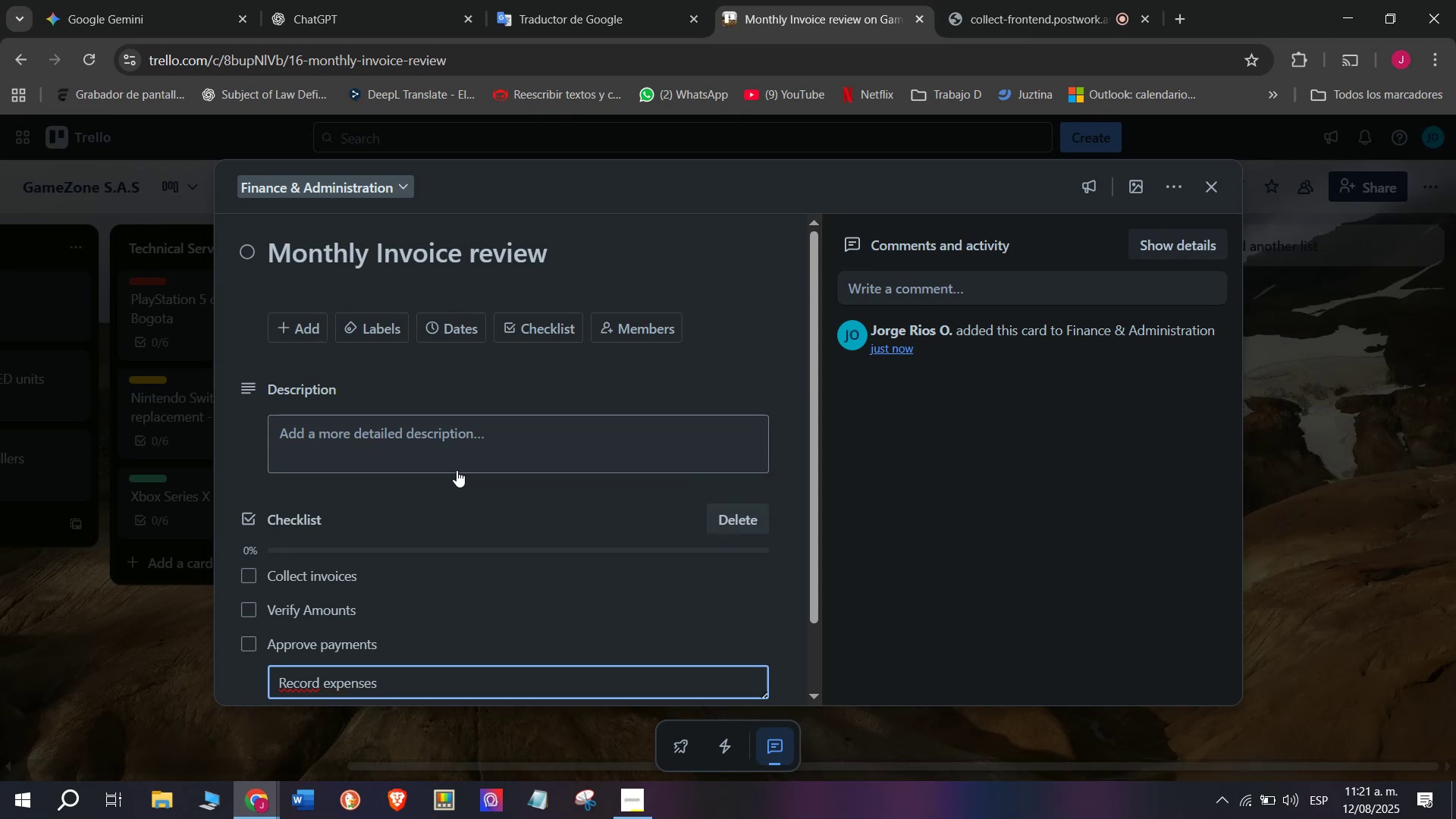 
key(Enter)
 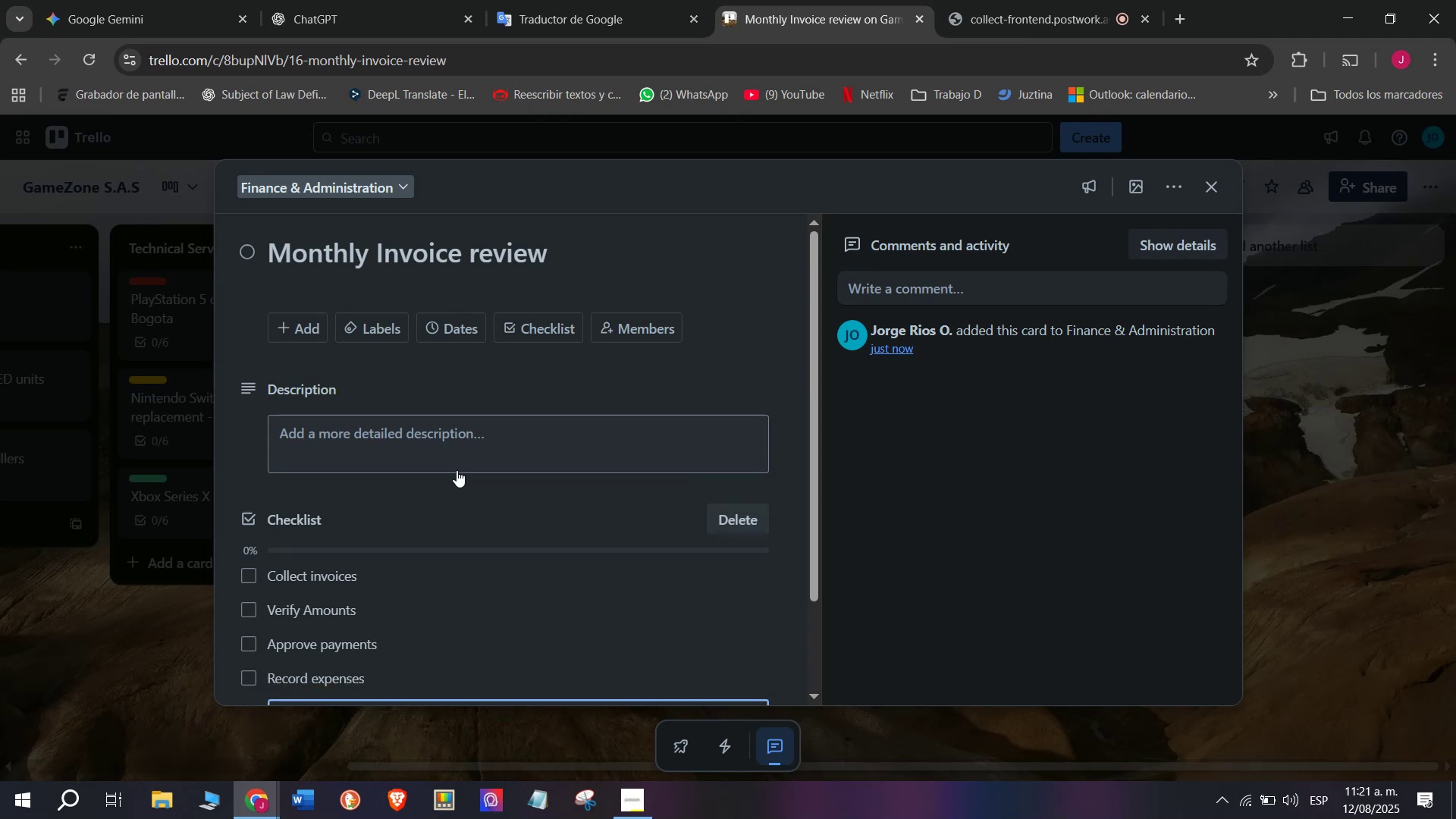 
scroll: coordinate [596, 570], scroll_direction: down, amount: 1.0
 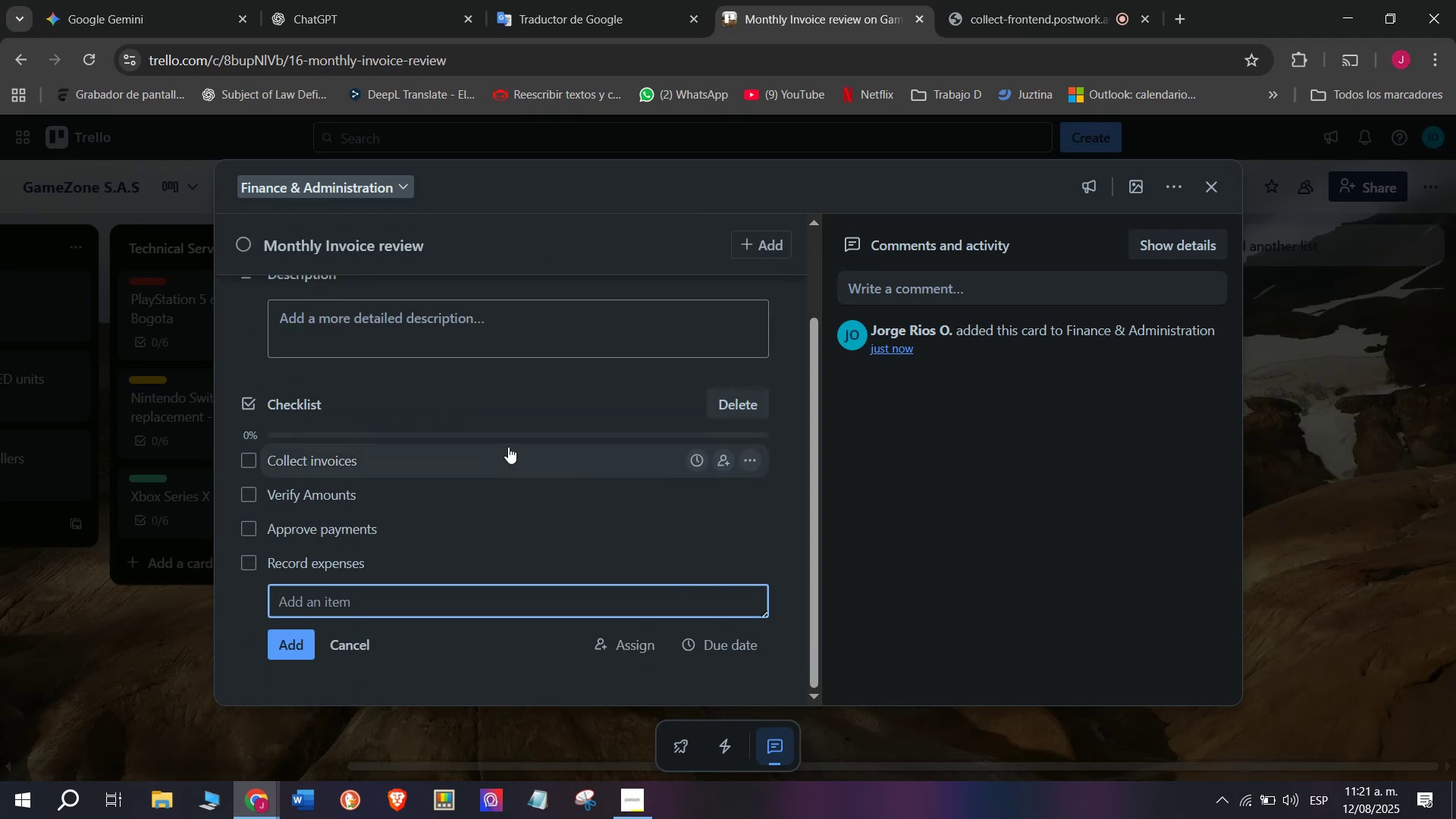 
key(Tab)
 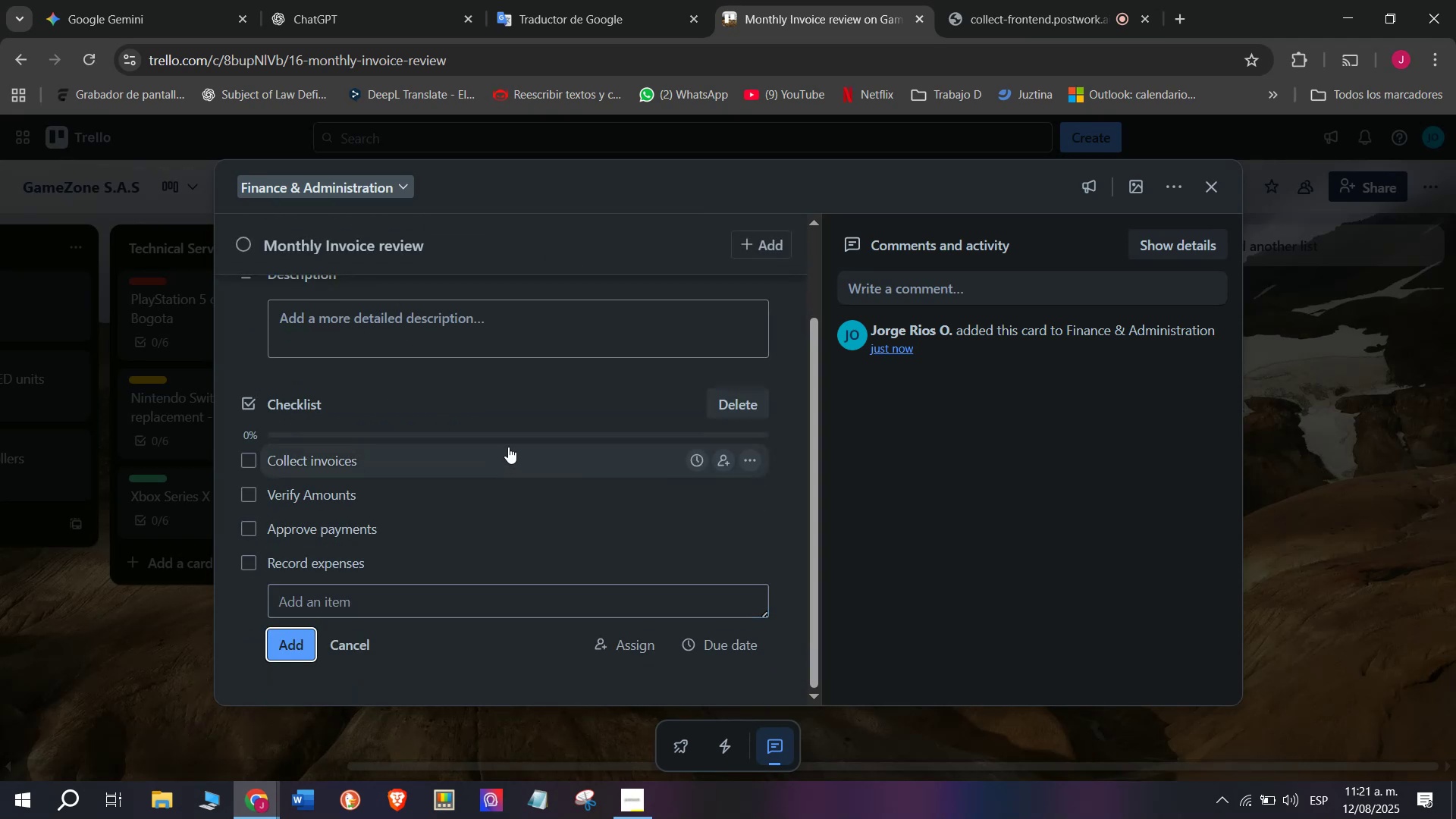 
key(U)
 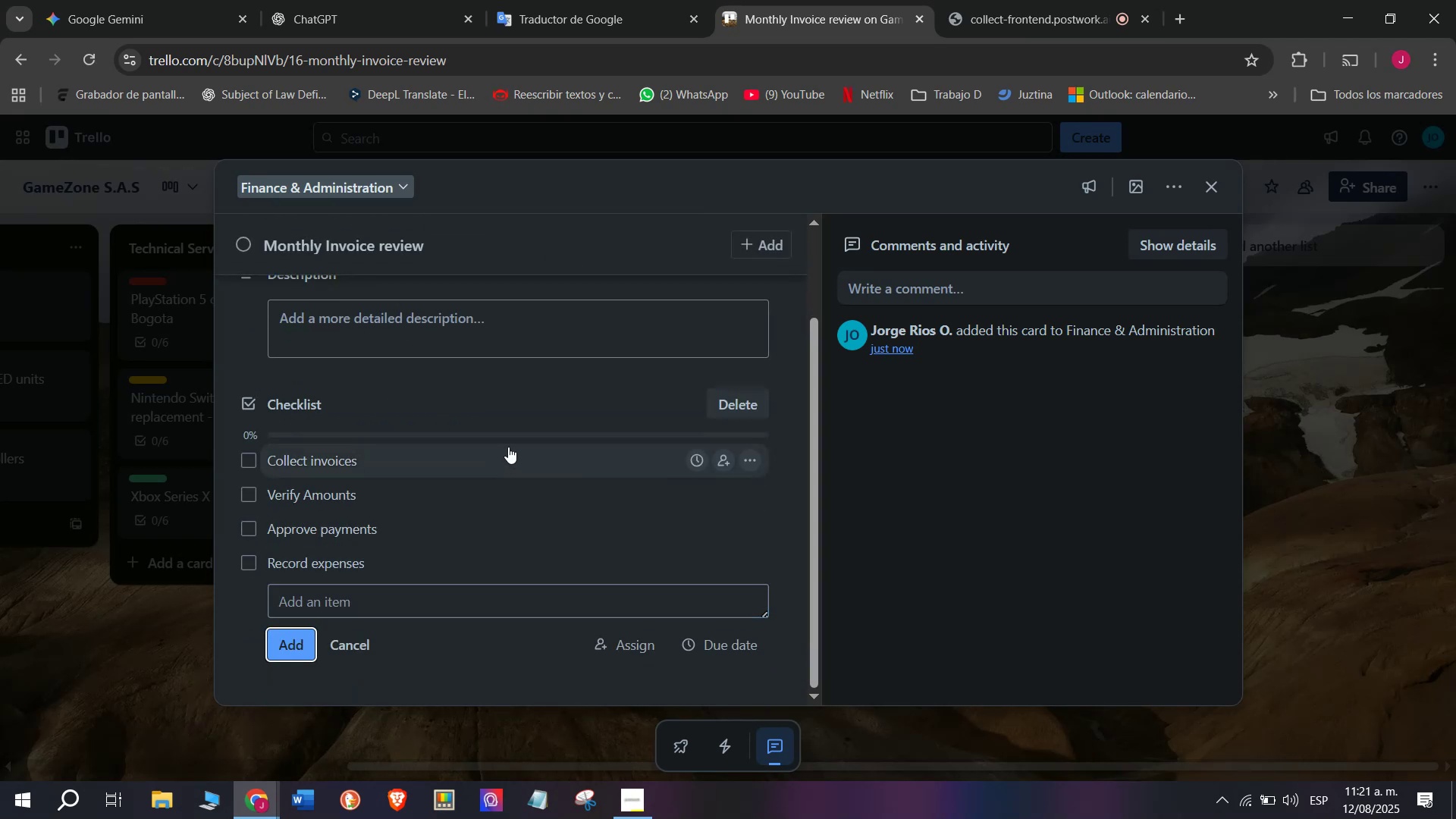 
key(Backspace)
 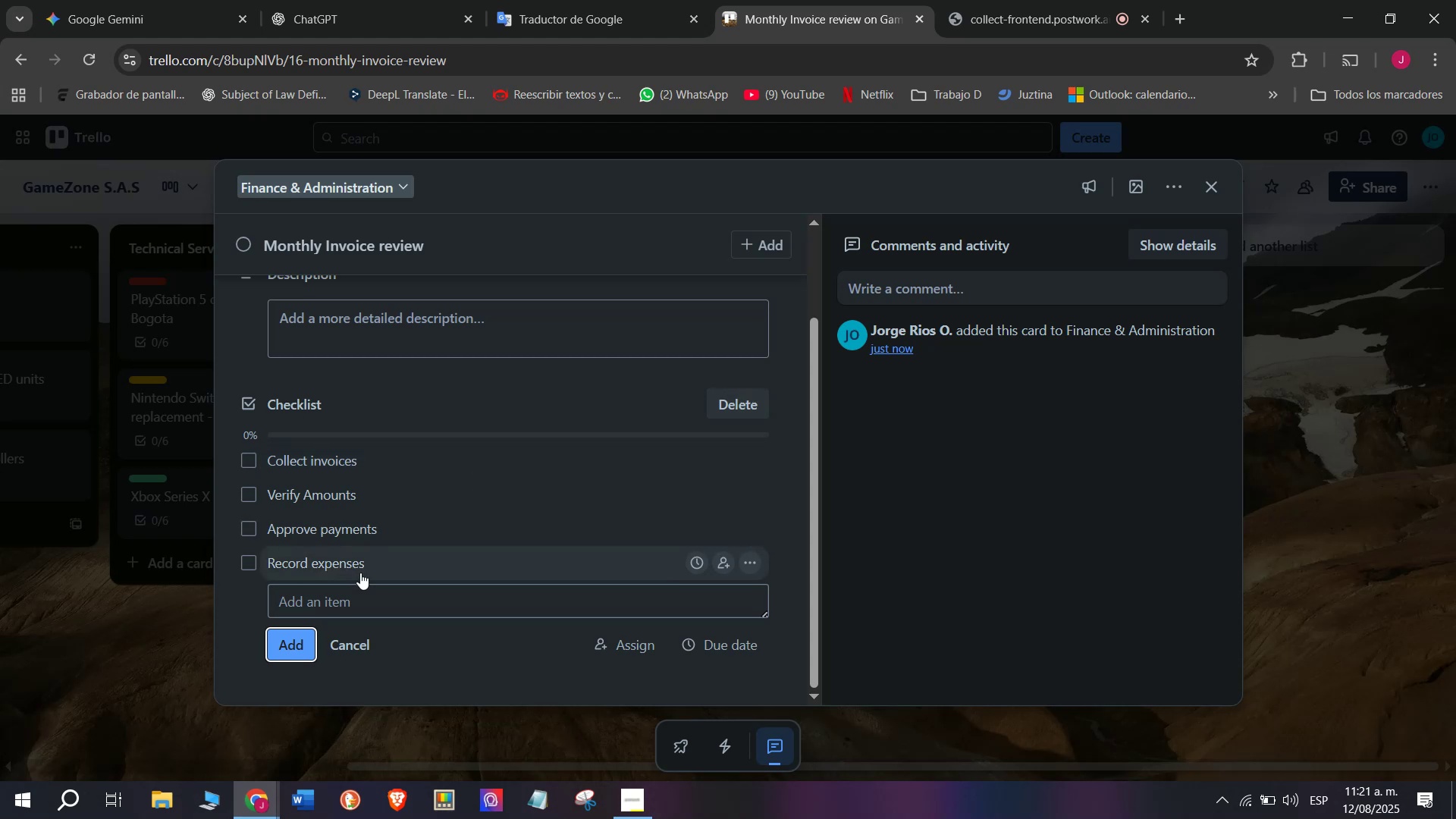 
left_click([375, 614])
 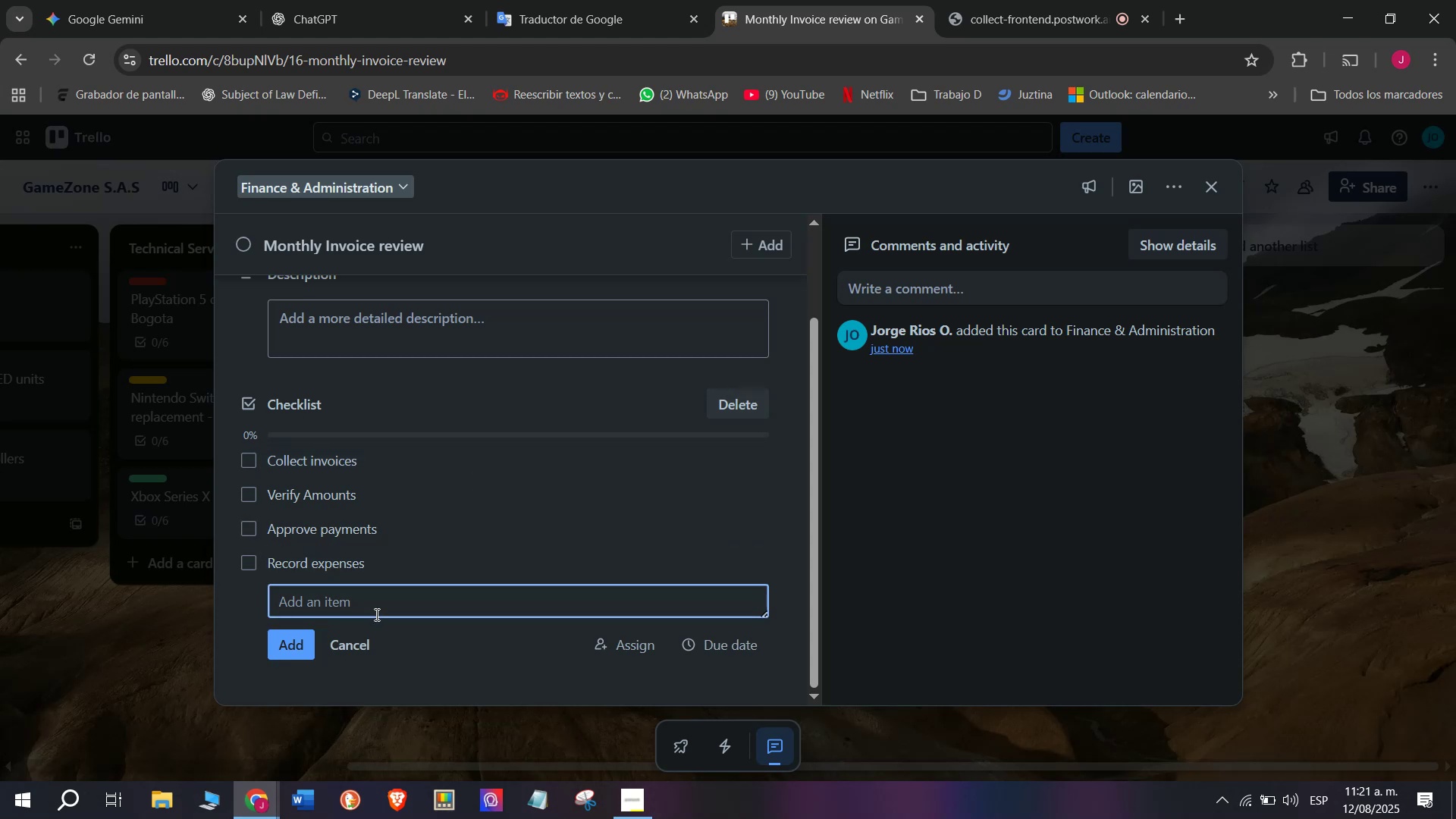 
type(Update a)
key(Backspace)
type(A)
 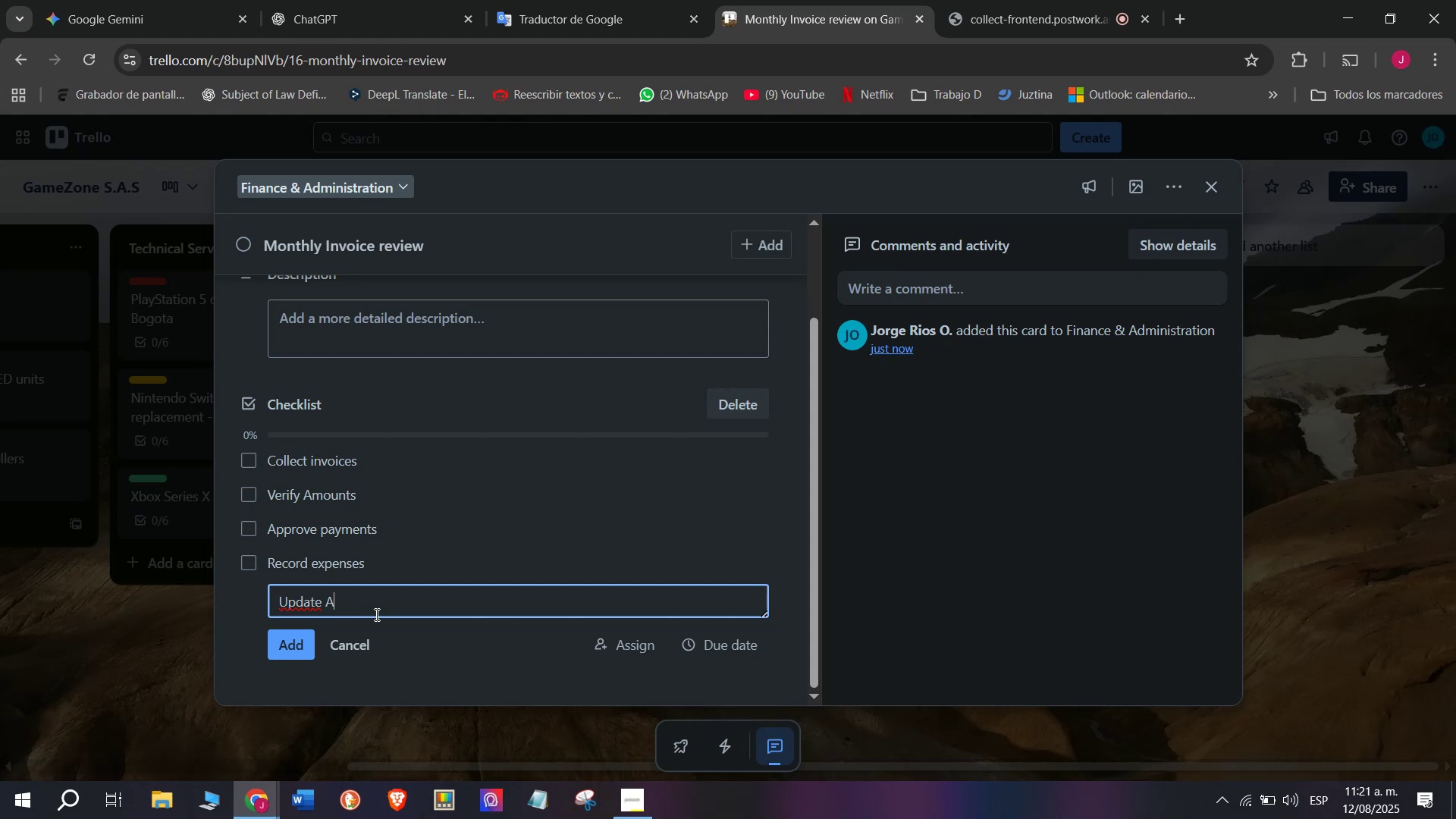 
key(Backspace)
type(ACCOUNTS)
key(Backspace)
key(Backspace)
key(Backspace)
key(Backspace)
key(Backspace)
key(Backspace)
key(Backspace)
type(ccounts)
 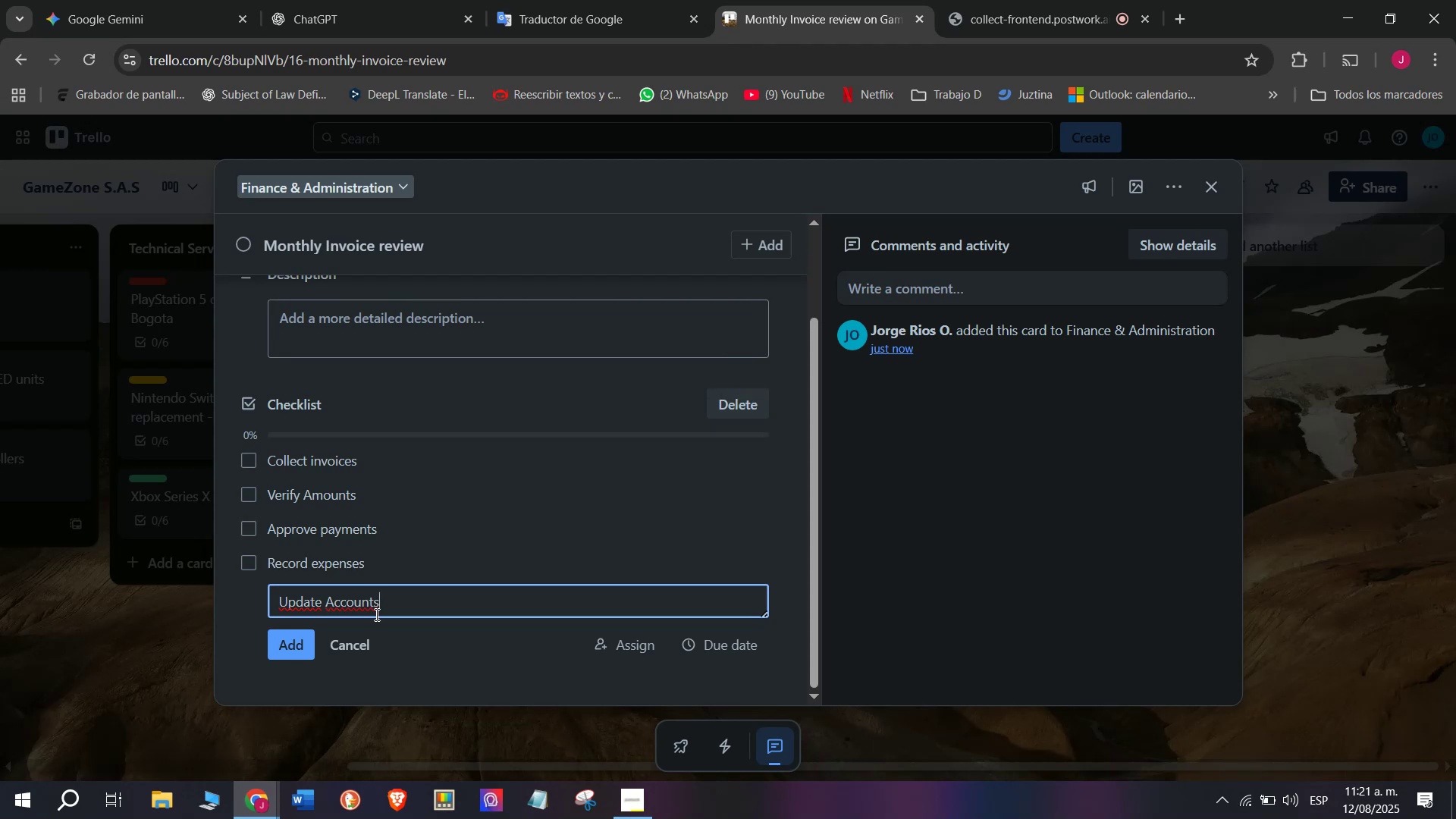 
left_click([290, 657])
 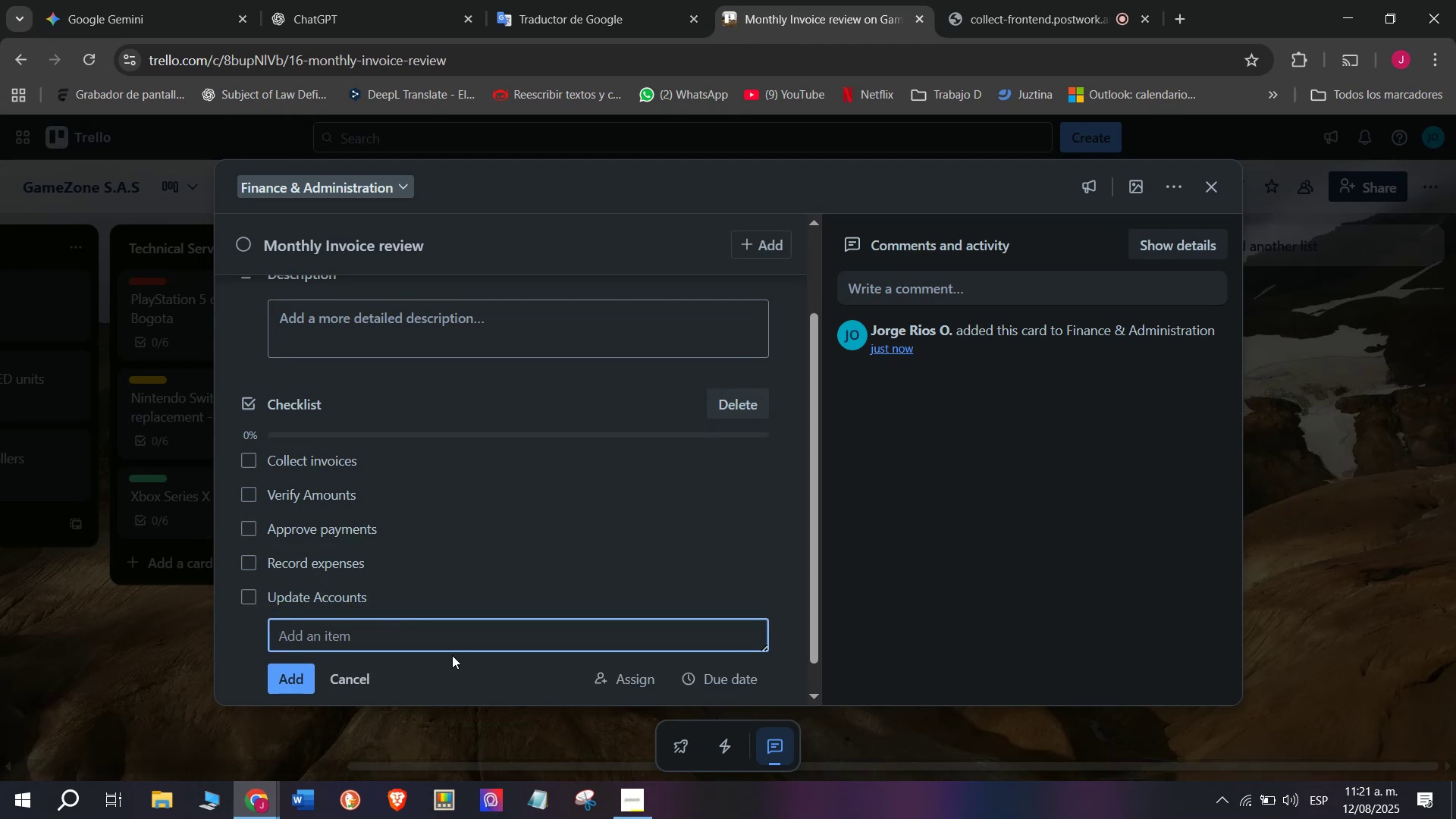 
wait(5.56)
 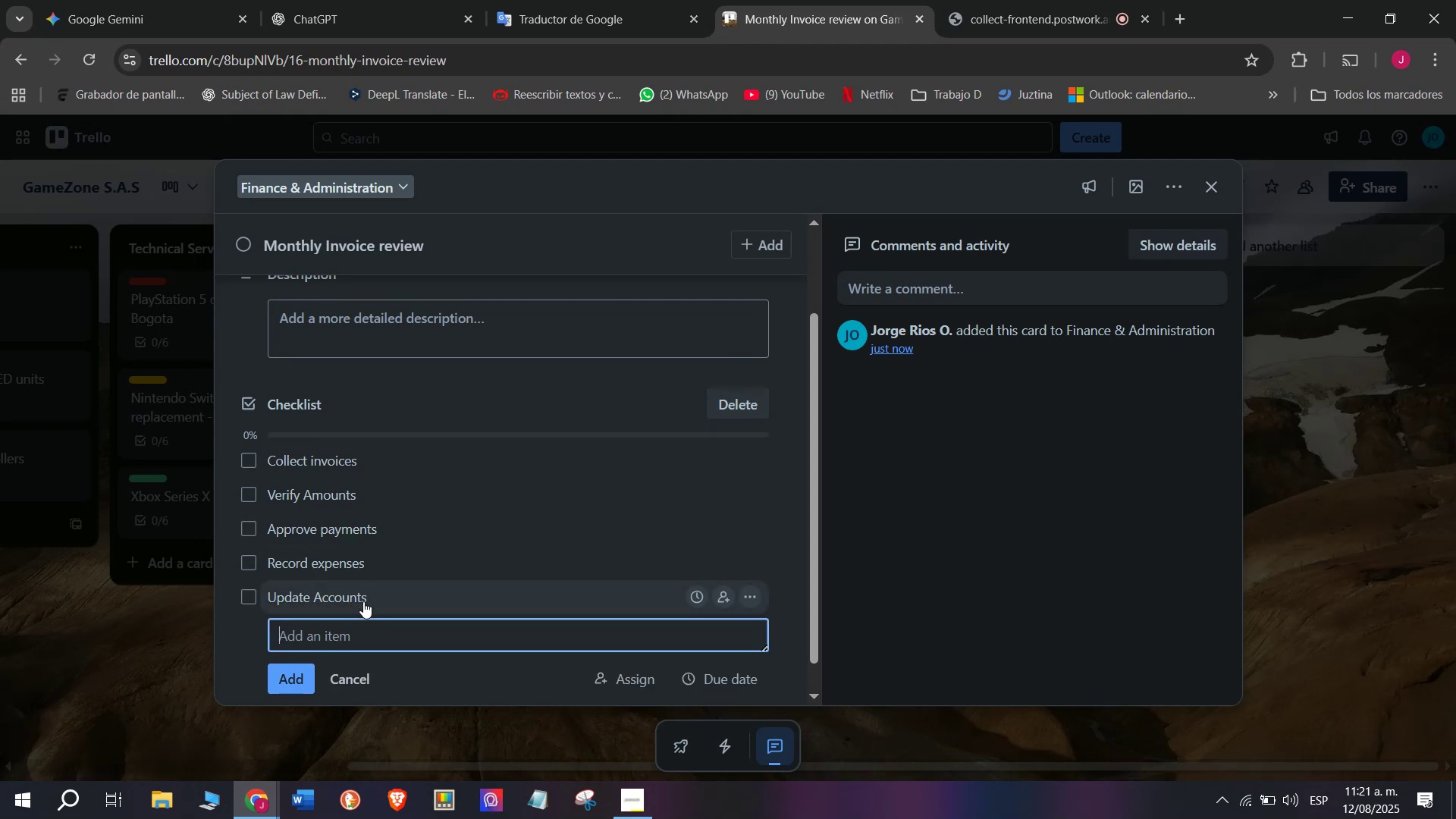 
type(File doci)
key(Backspace)
type(uments)
 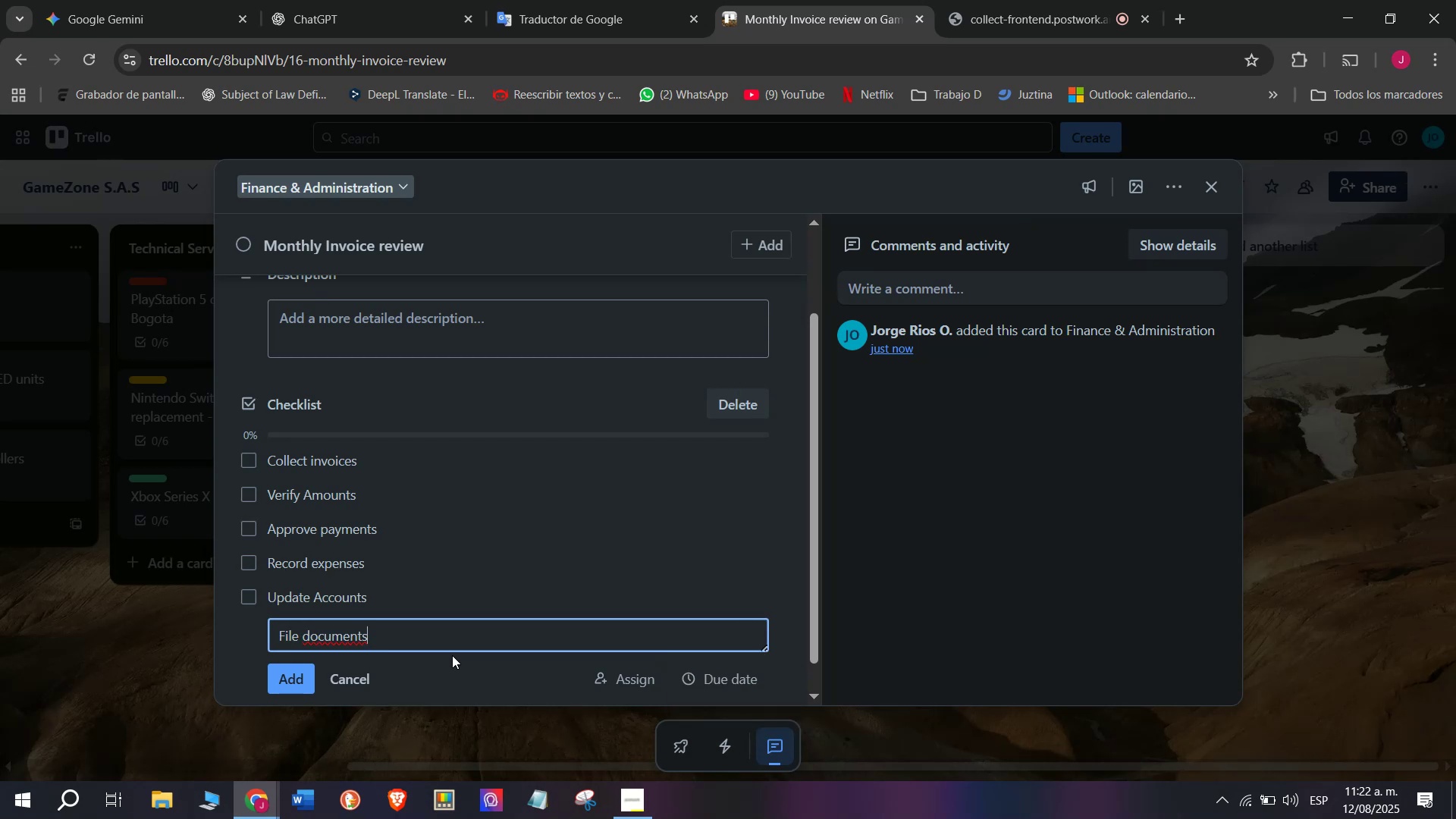 
key(Enter)
 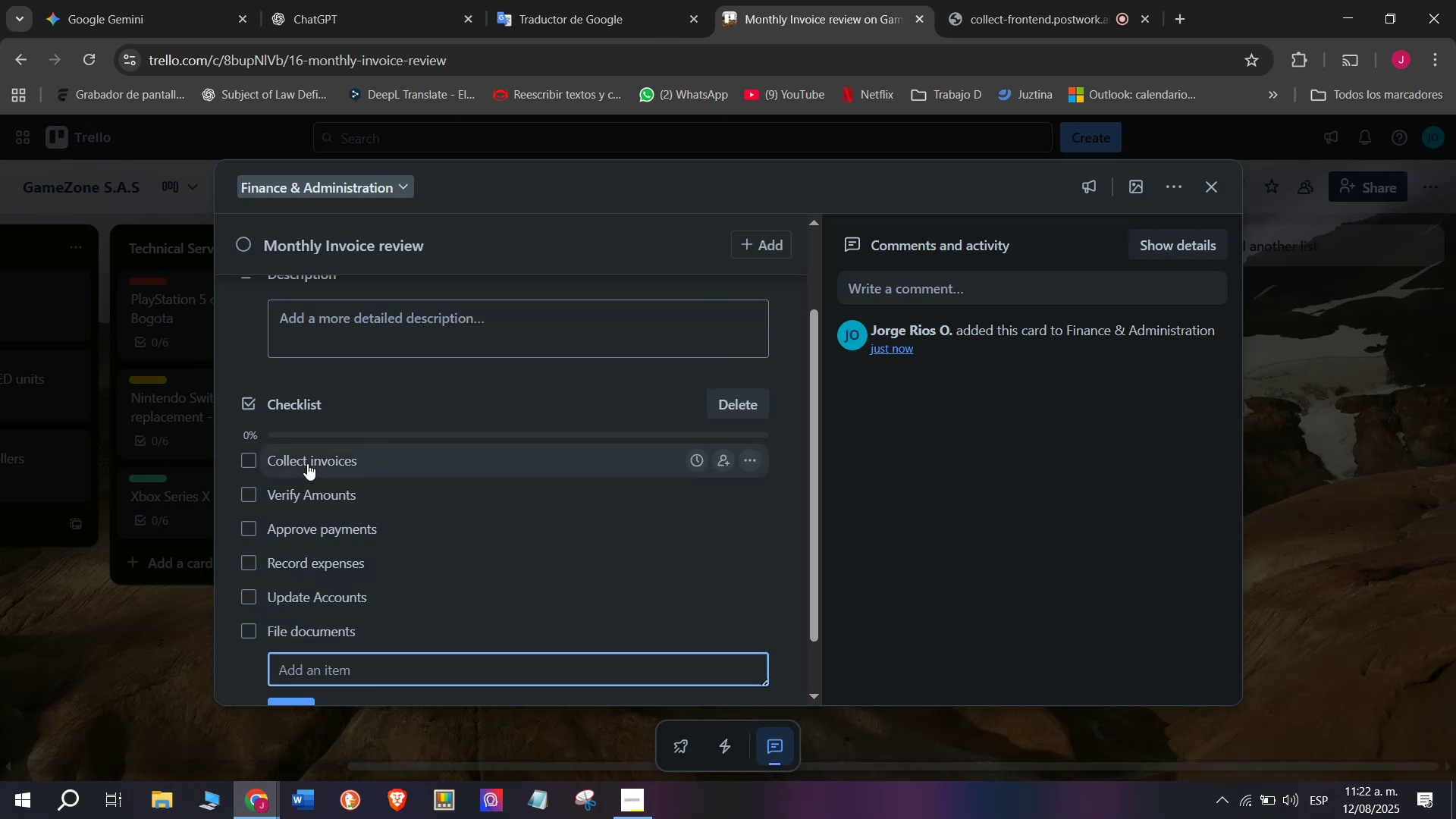 
wait(7.19)
 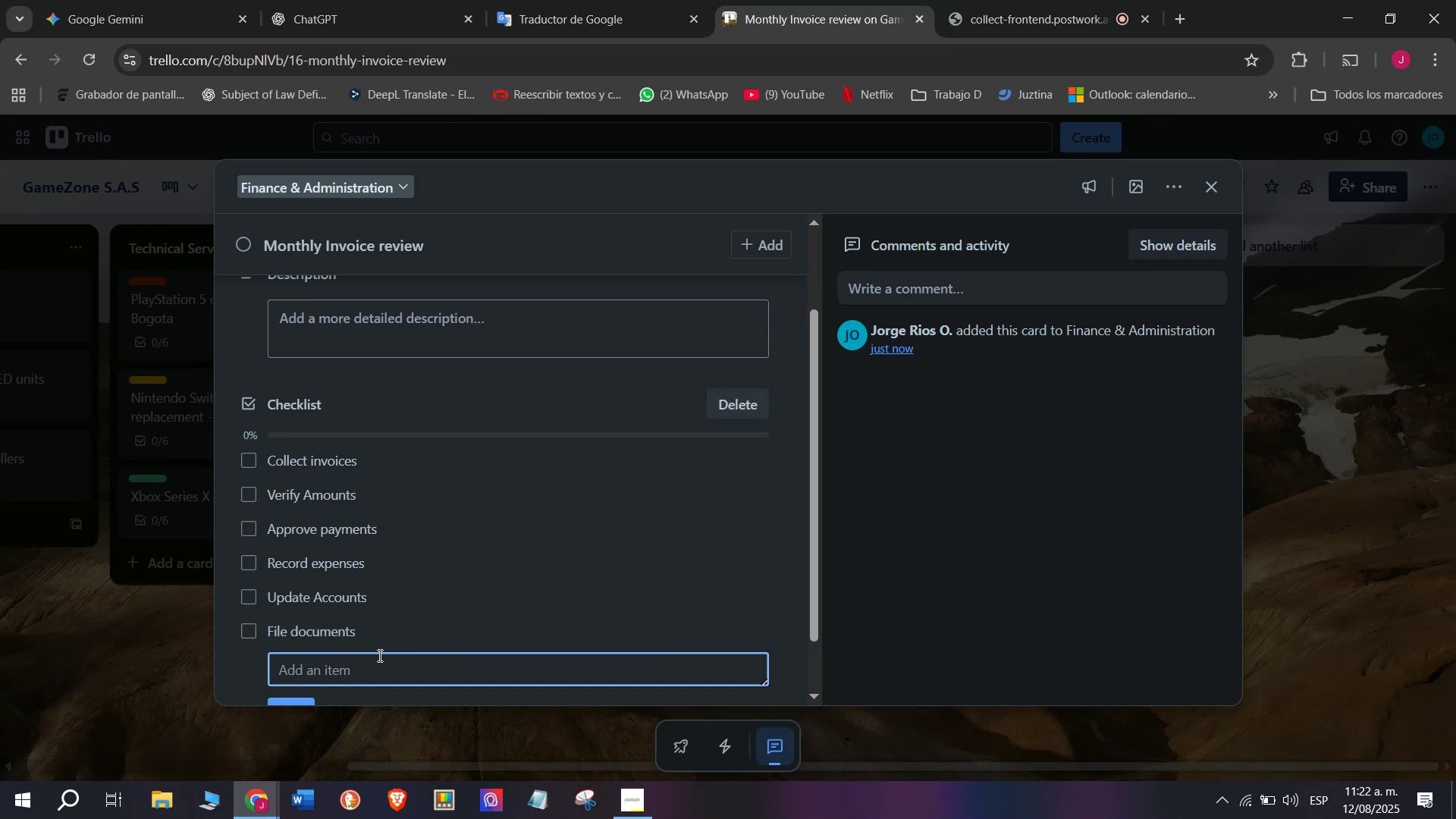 
scroll: coordinate [363, 593], scroll_direction: down, amount: 3.0
 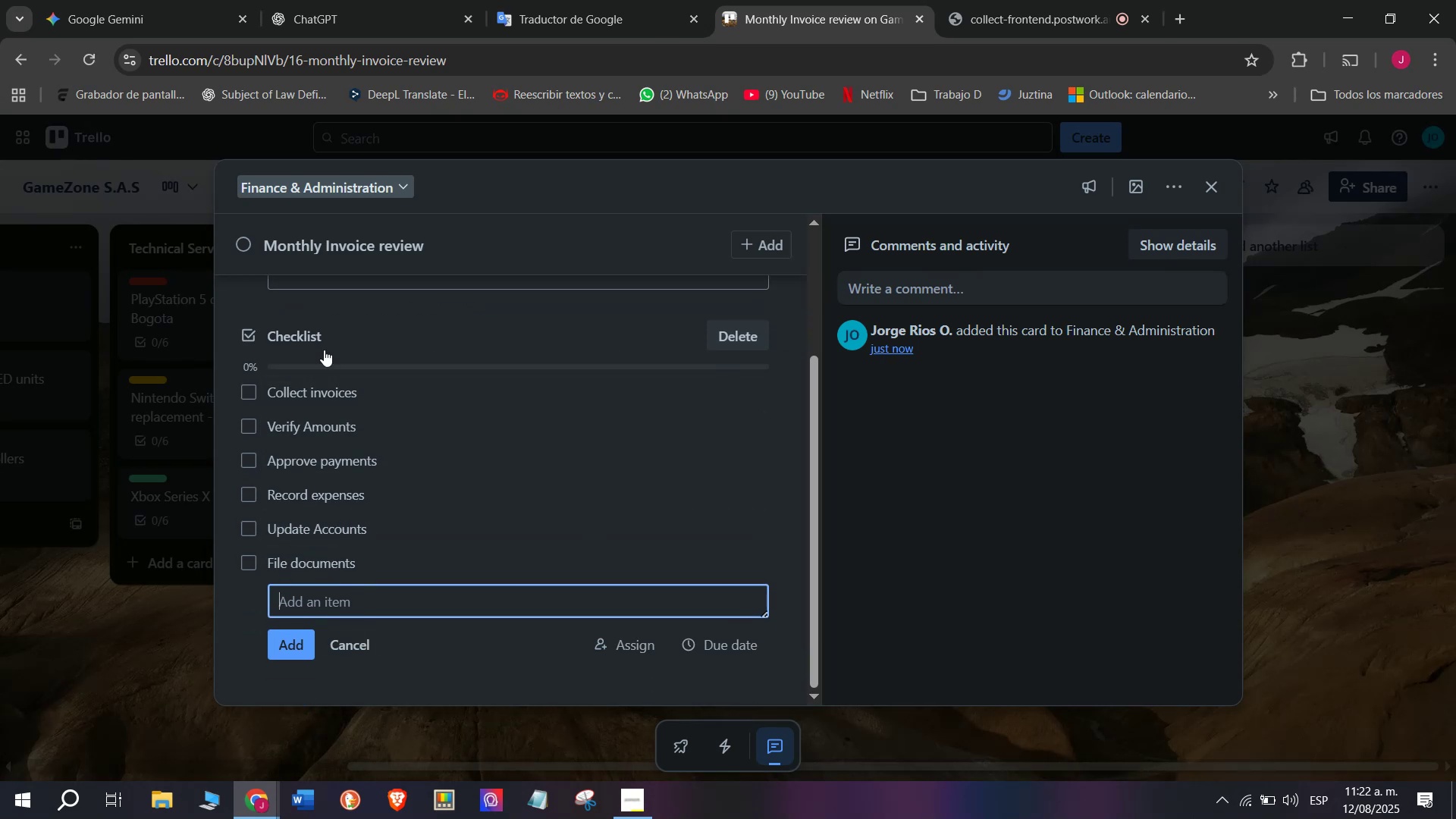 
wait(5.08)
 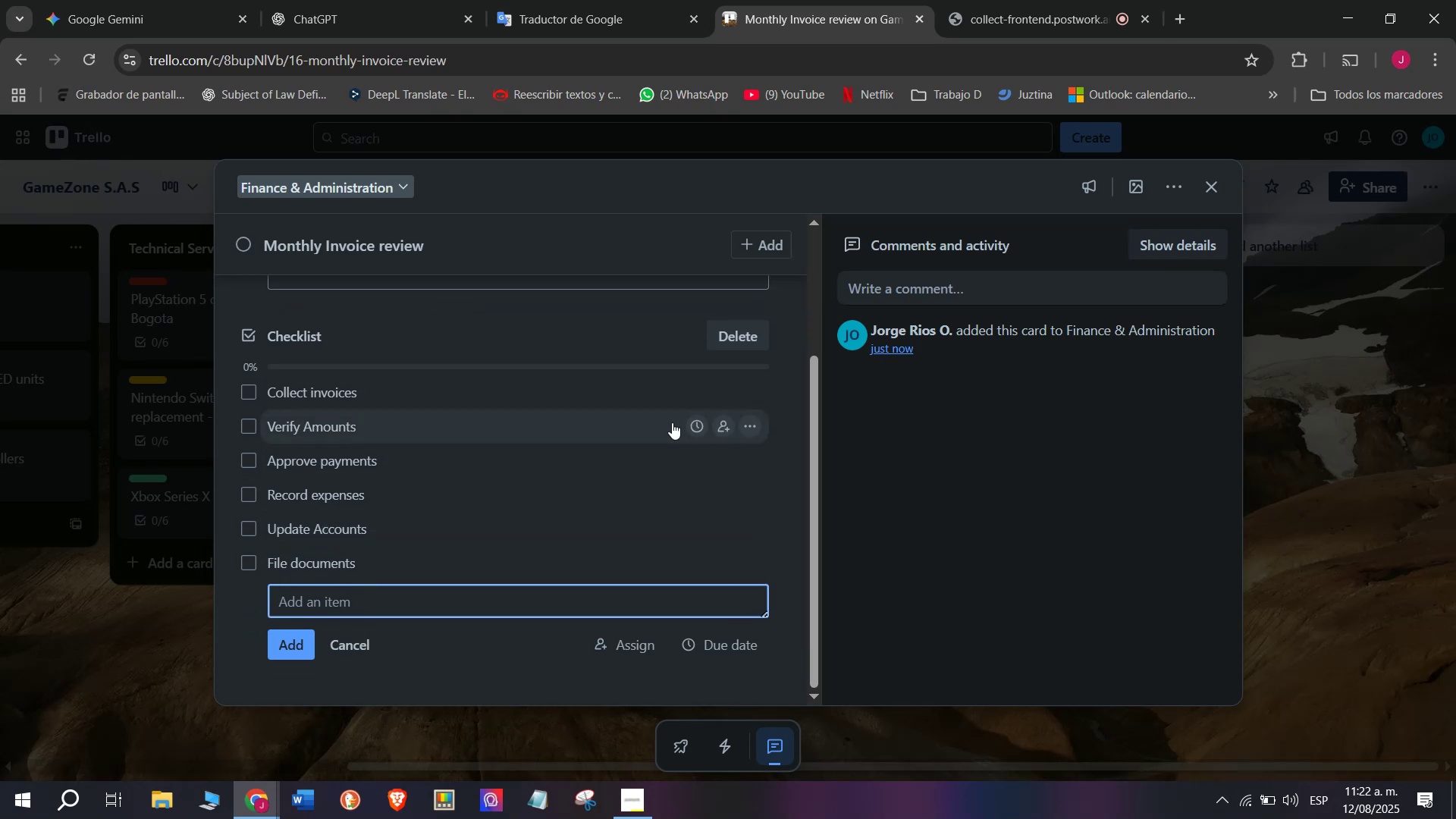 
scroll: coordinate [393, 472], scroll_direction: up, amount: 2.0
 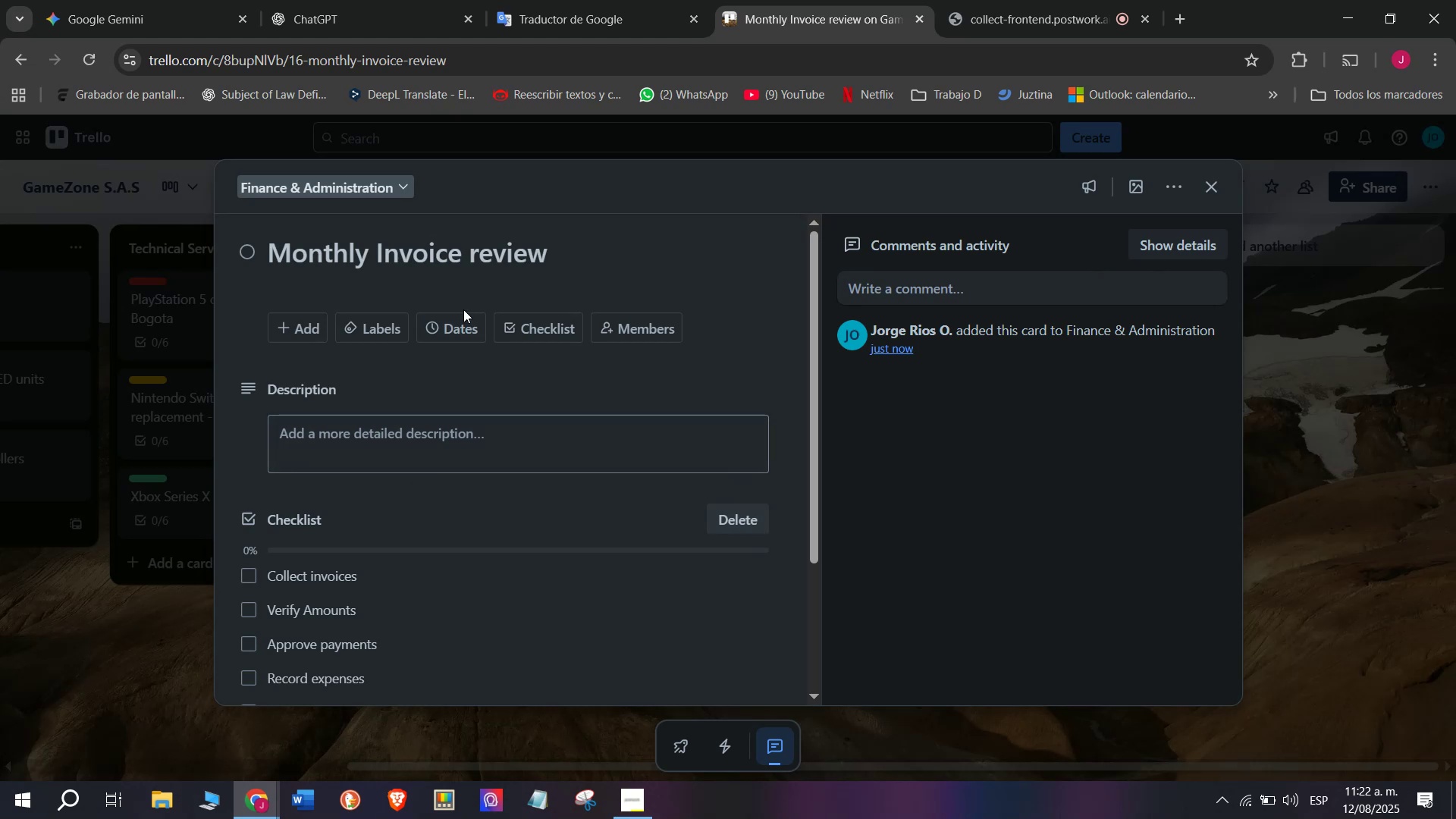 
left_click([448, 330])
 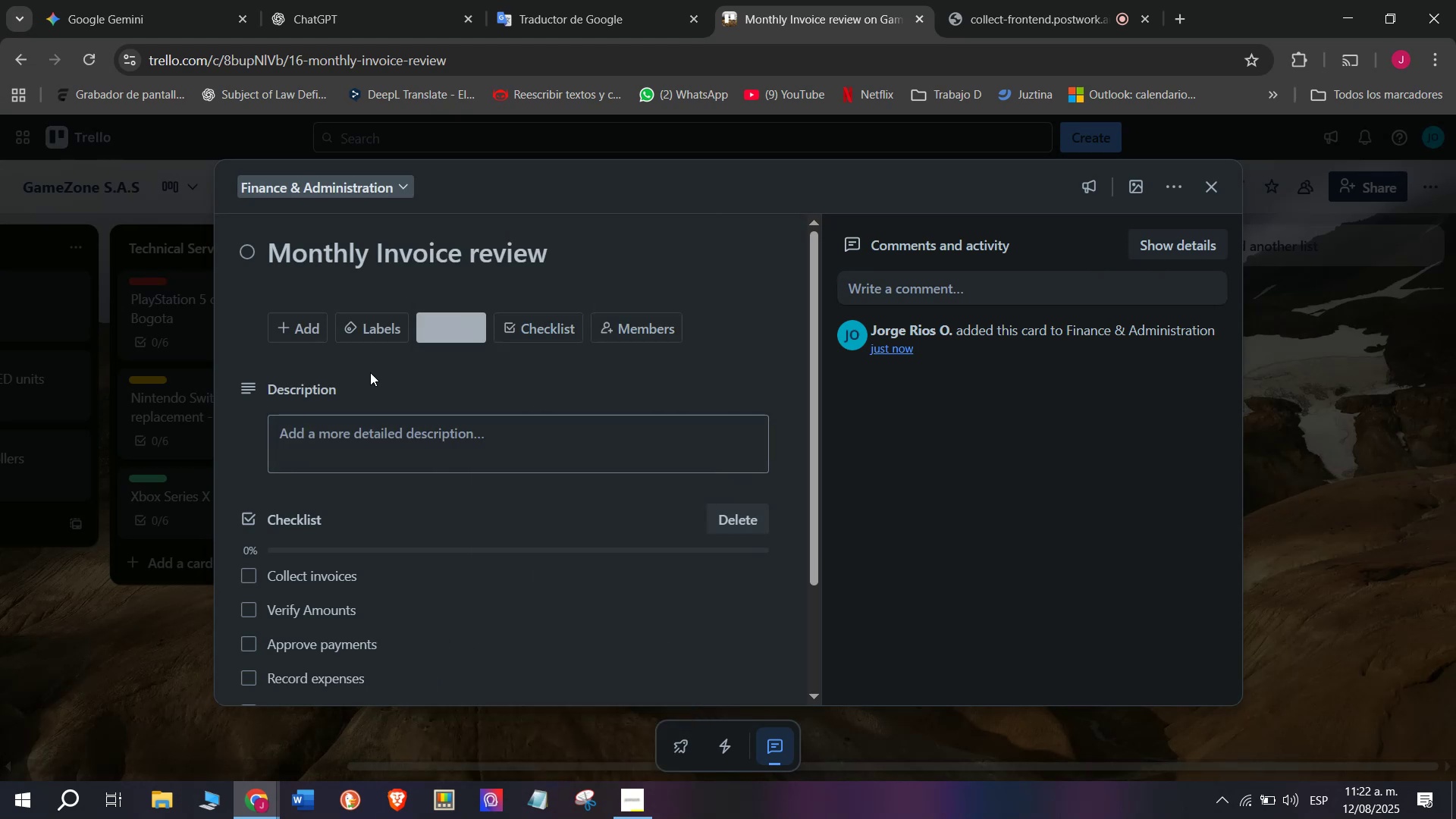 
double_click([372, 347])
 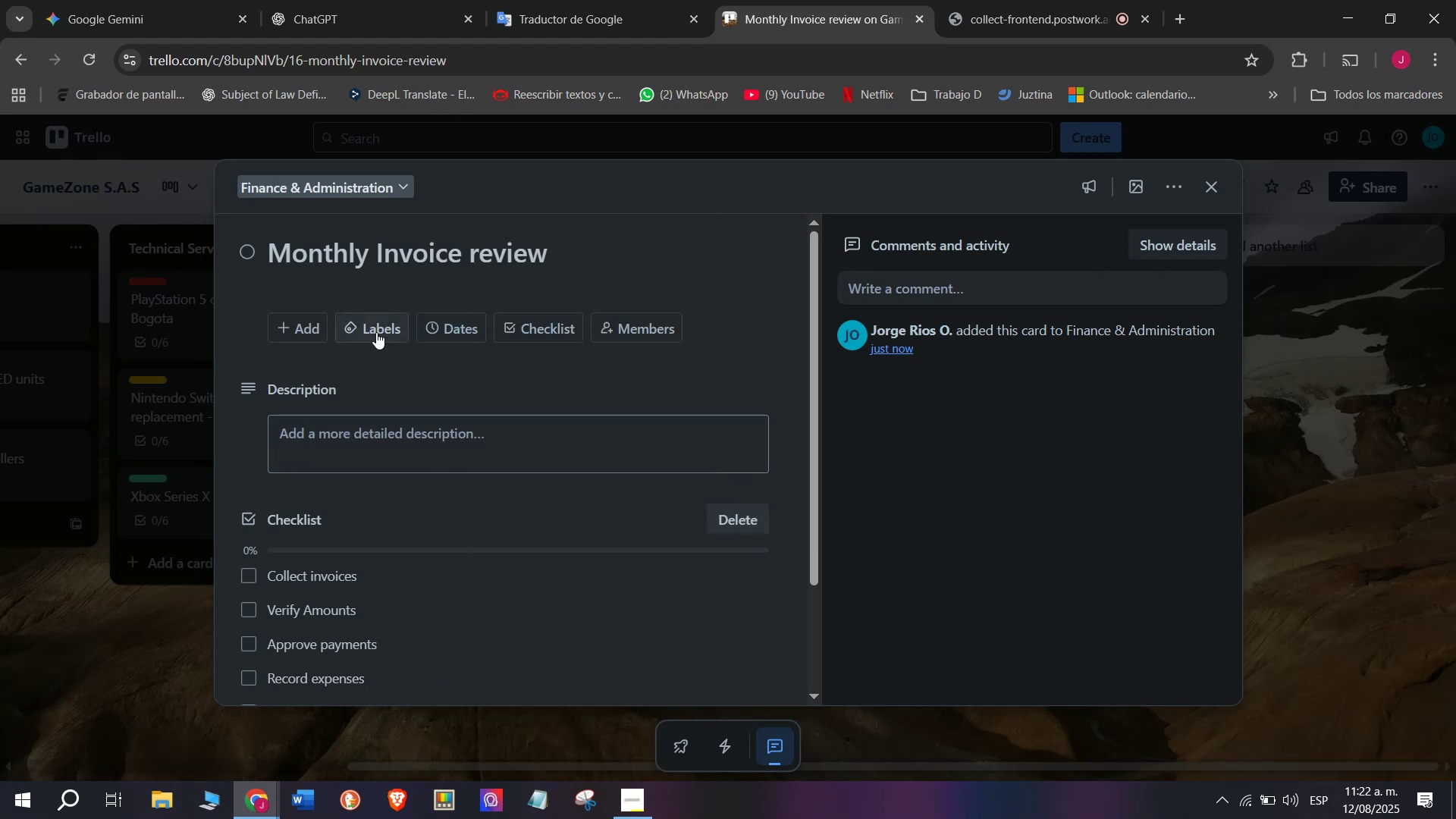 
triple_click([376, 332])
 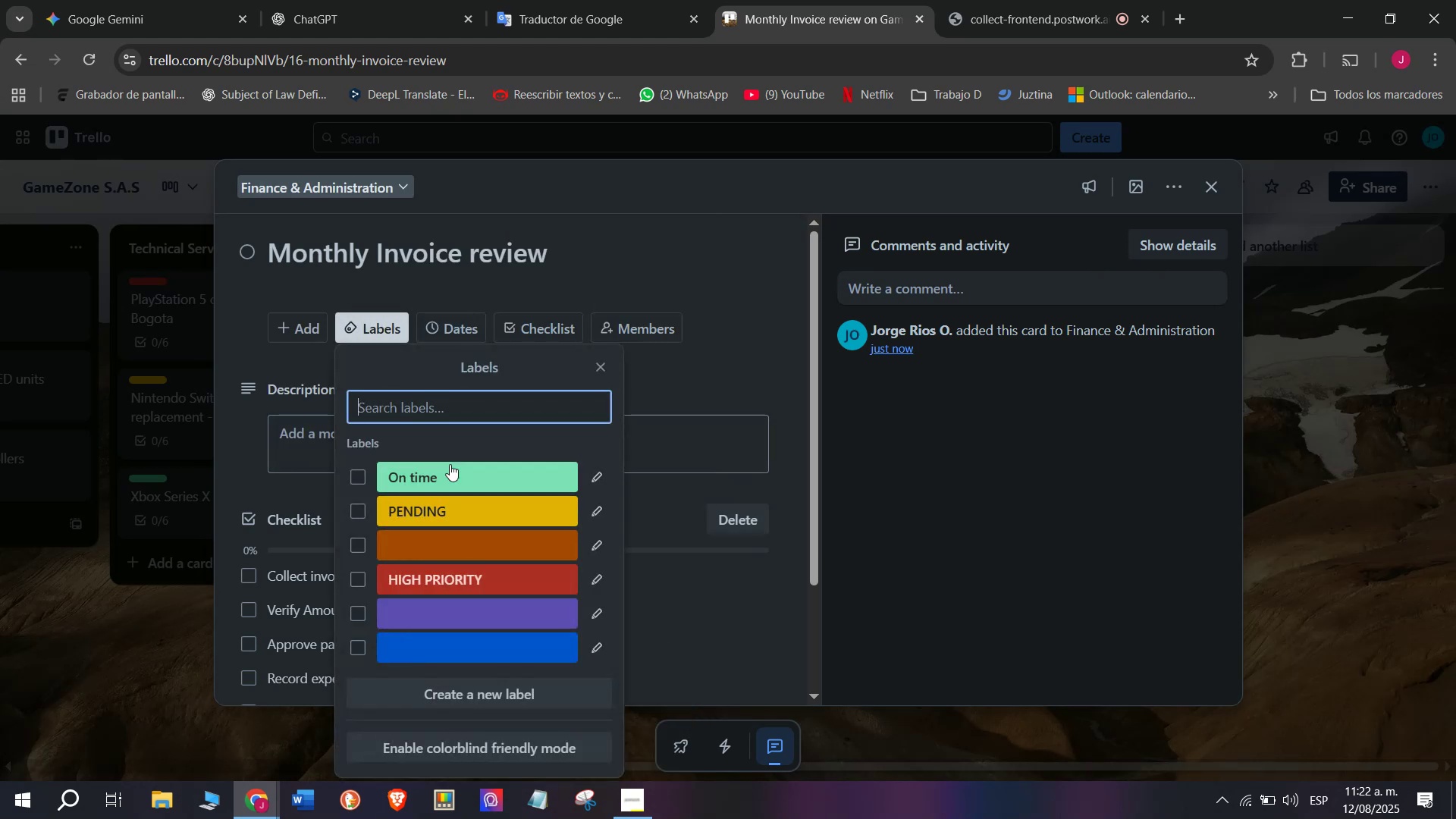 
left_click([450, 464])
 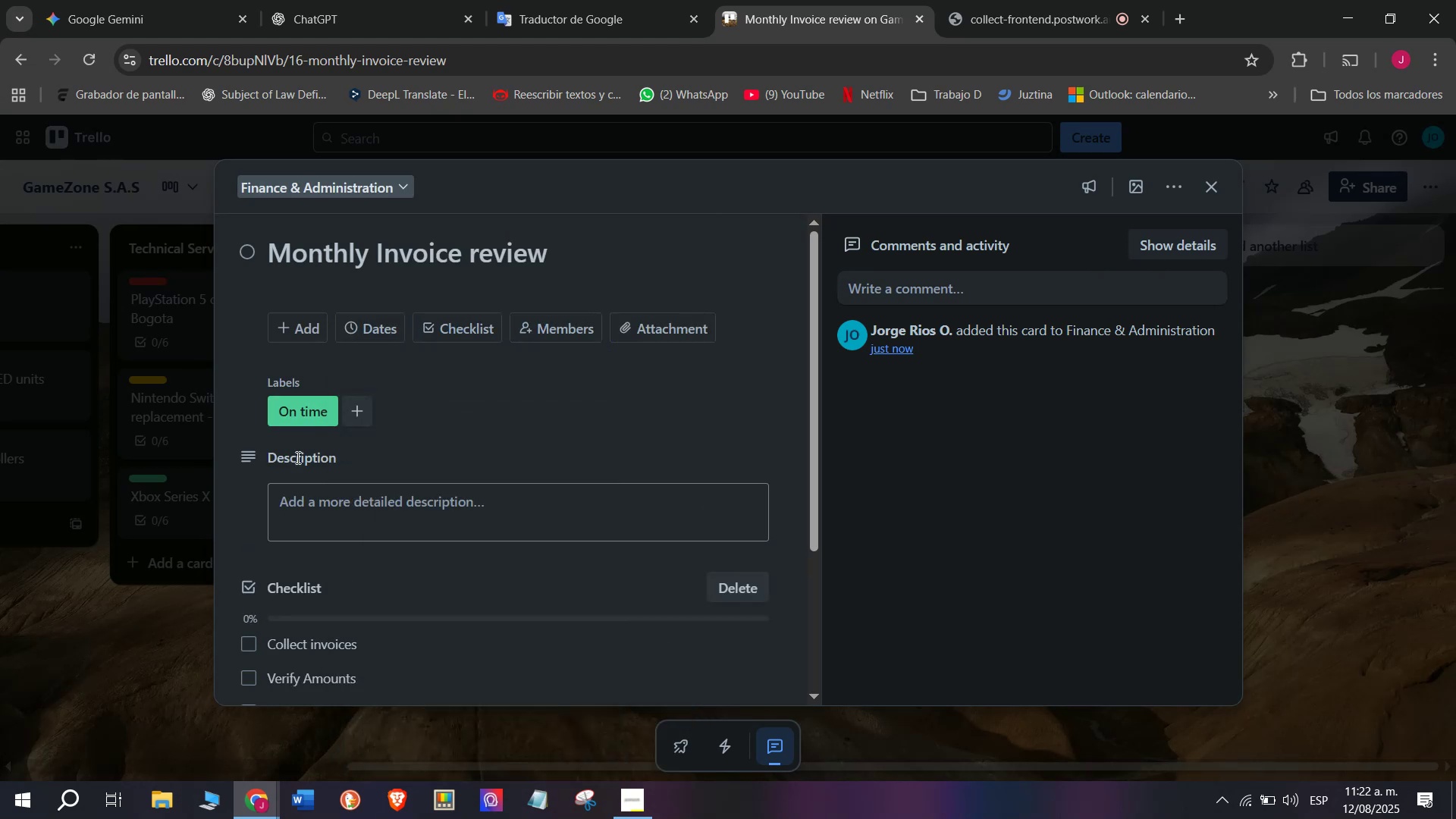 
scroll: coordinate [471, 496], scroll_direction: down, amount: 2.0
 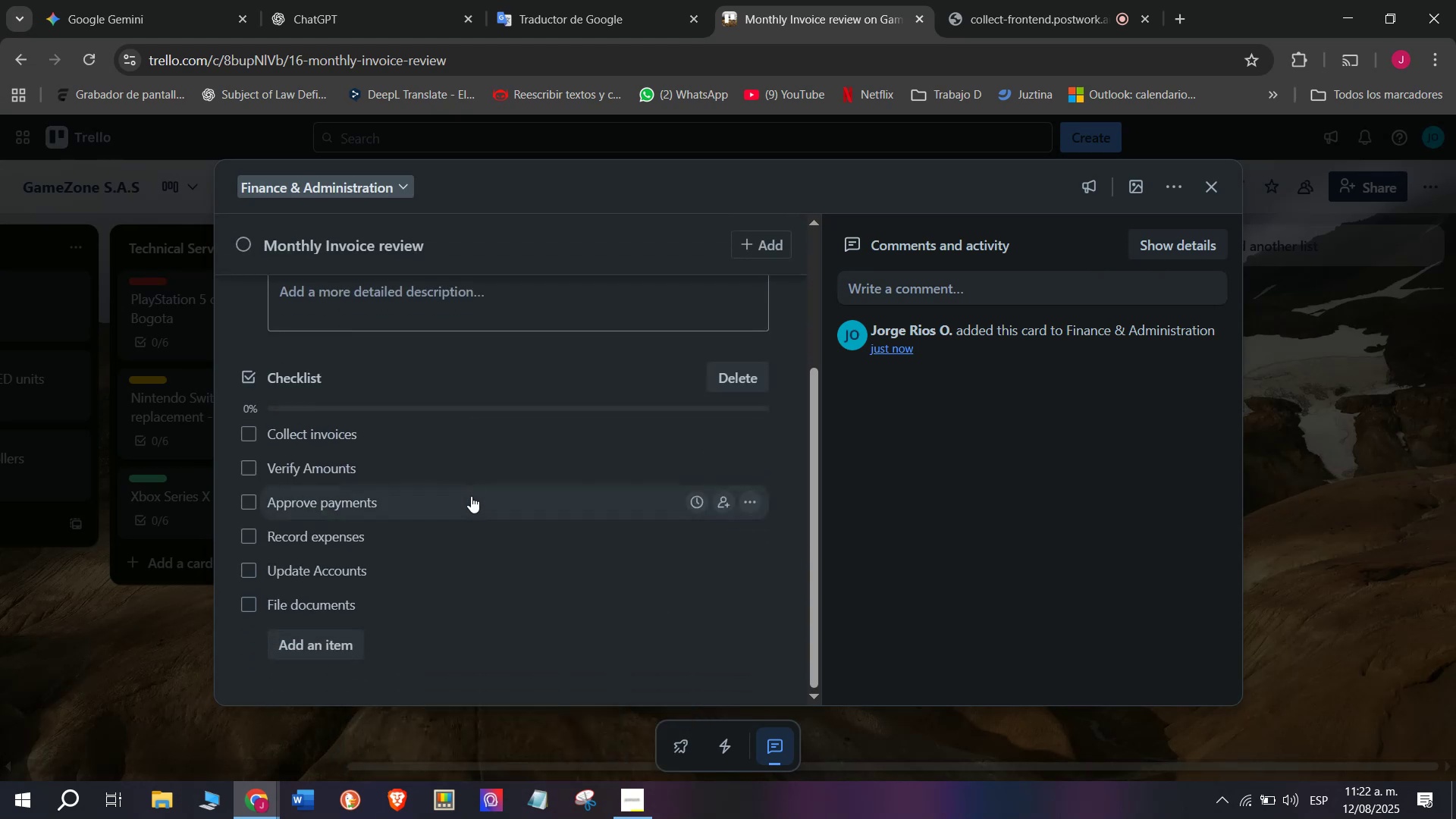 
scroll: coordinate [471, 496], scroll_direction: up, amount: 2.0
 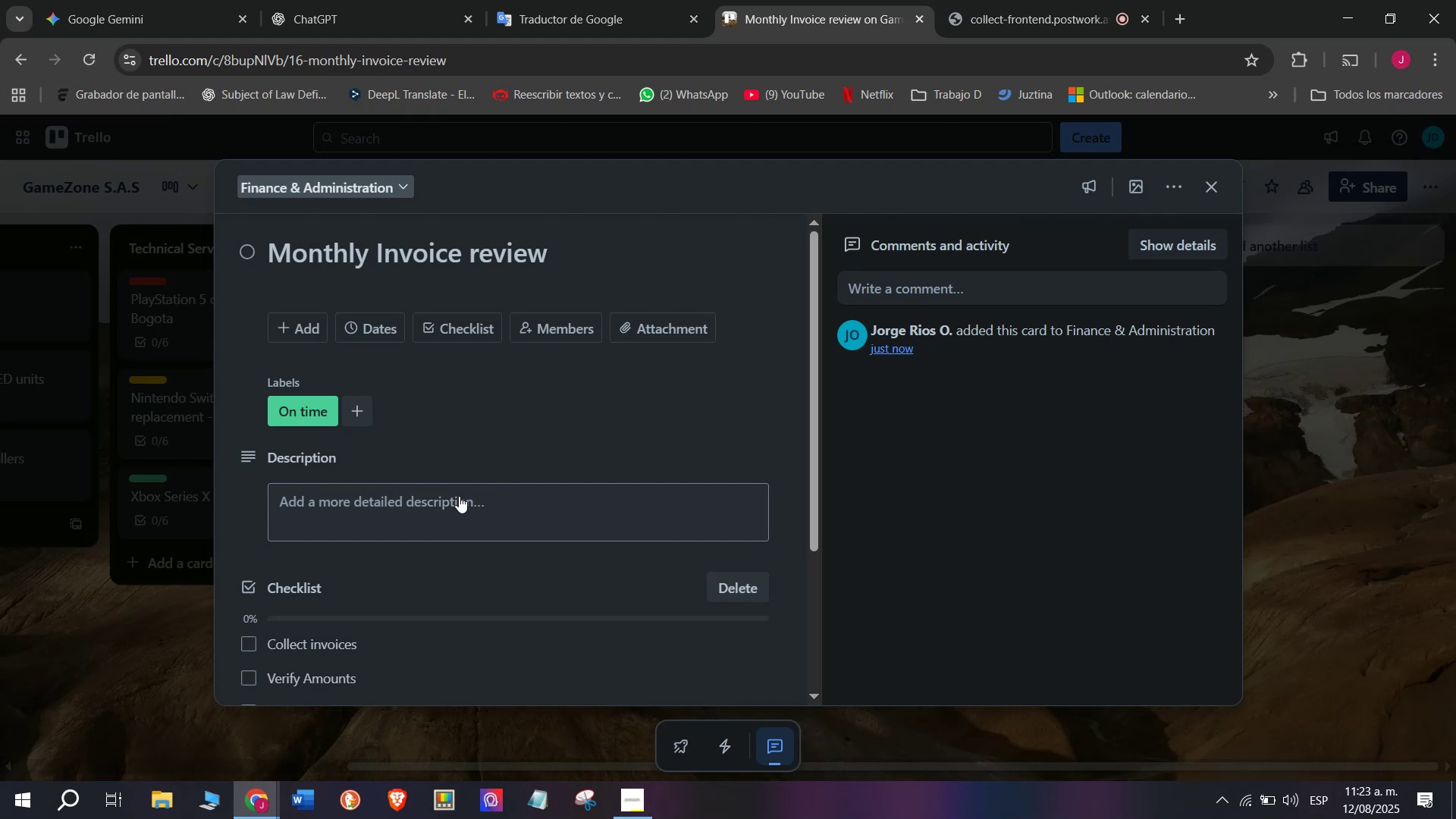 
wait(43.52)
 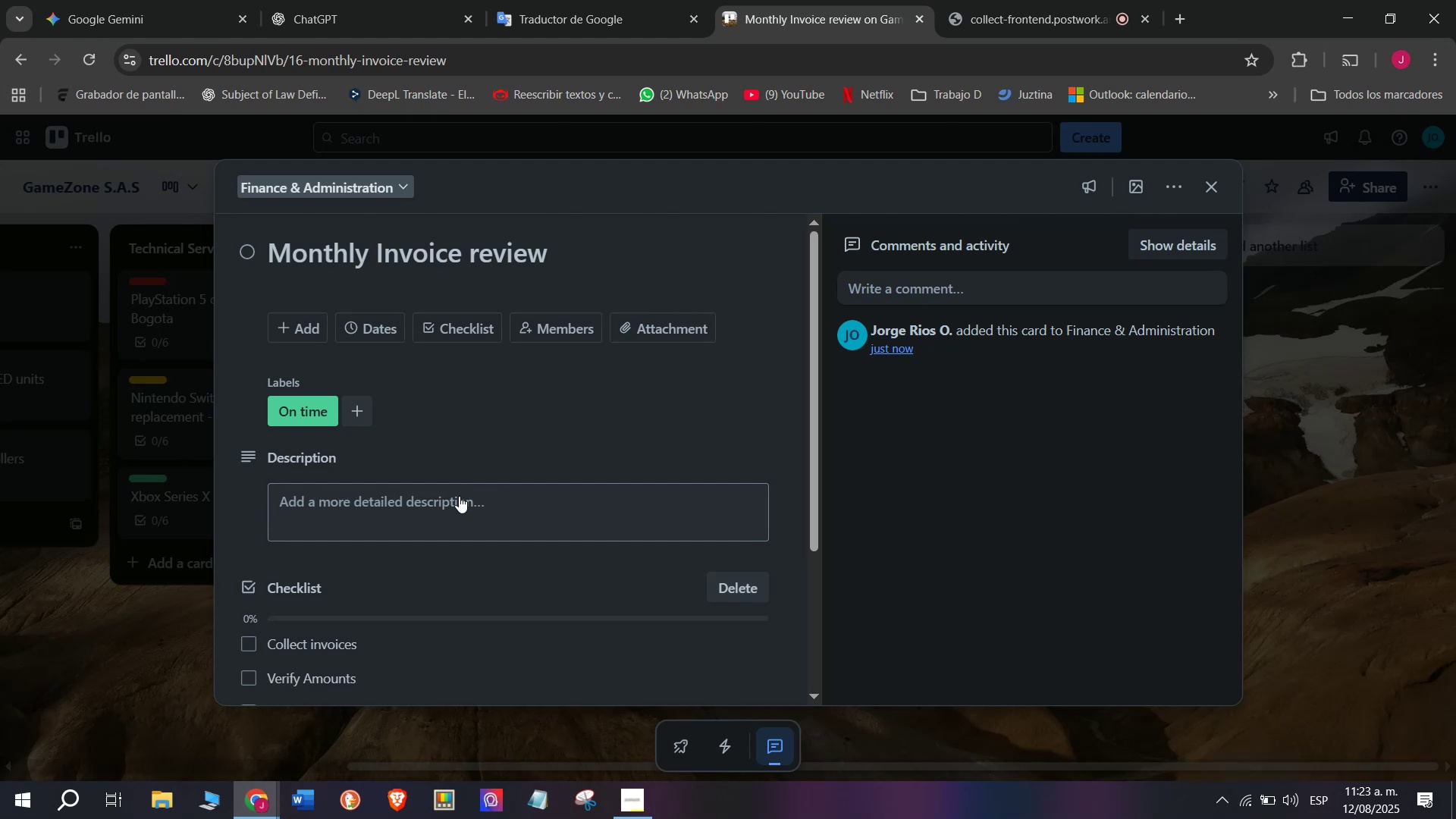 
scroll: coordinate [427, 507], scroll_direction: down, amount: 4.0
 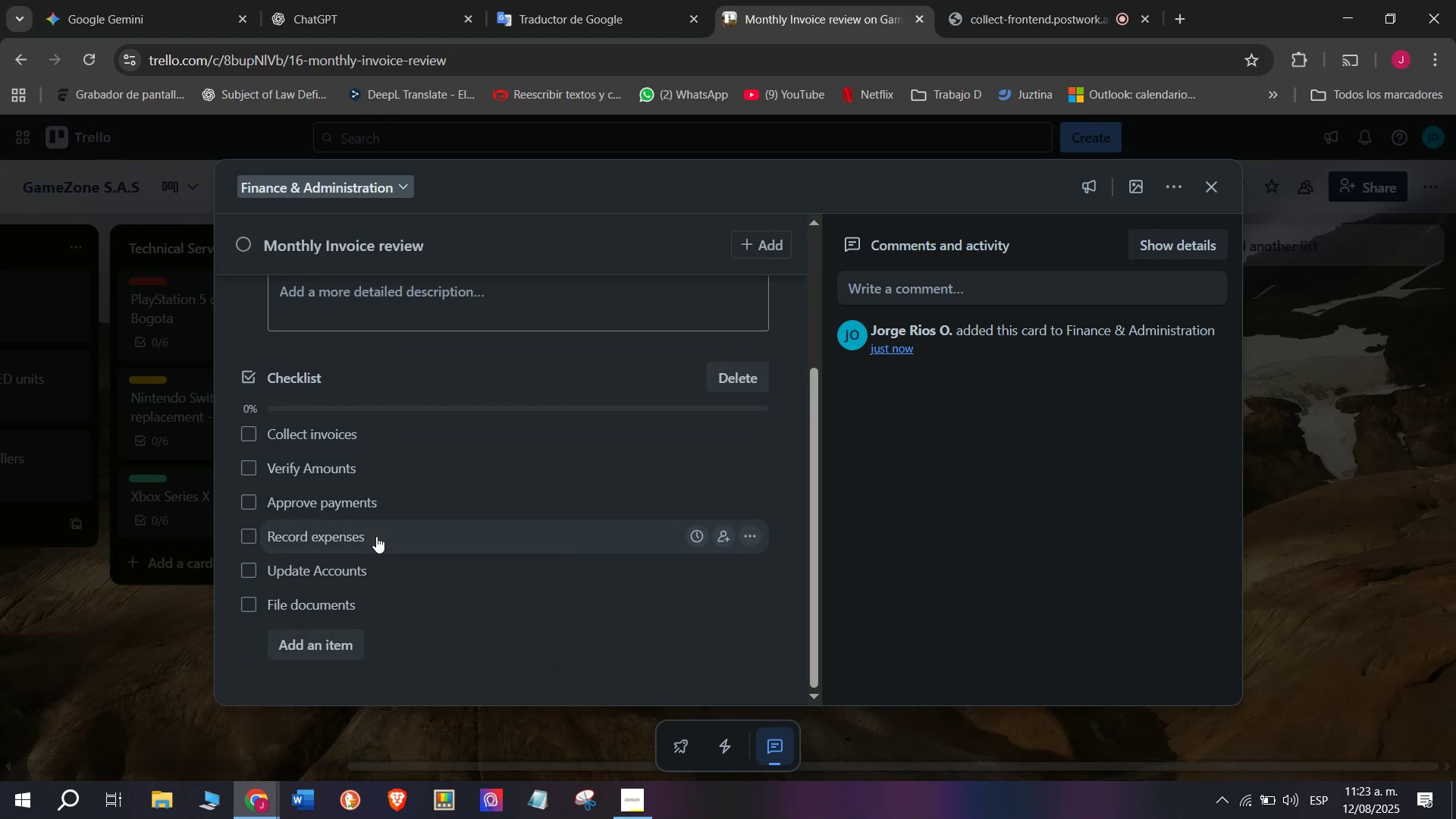 
scroll: coordinate [387, 503], scroll_direction: up, amount: 4.0
 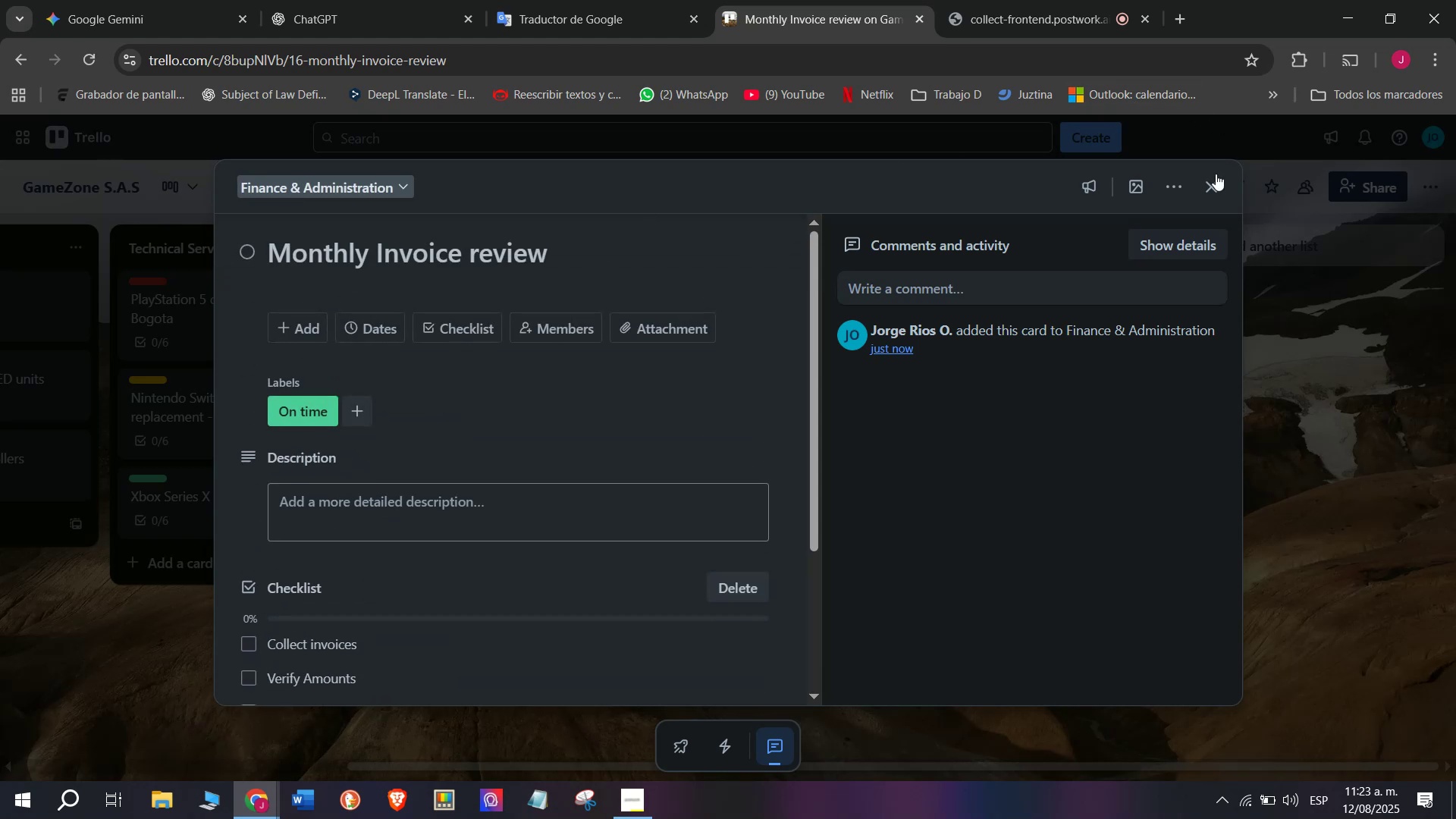 
left_click([1213, 178])
 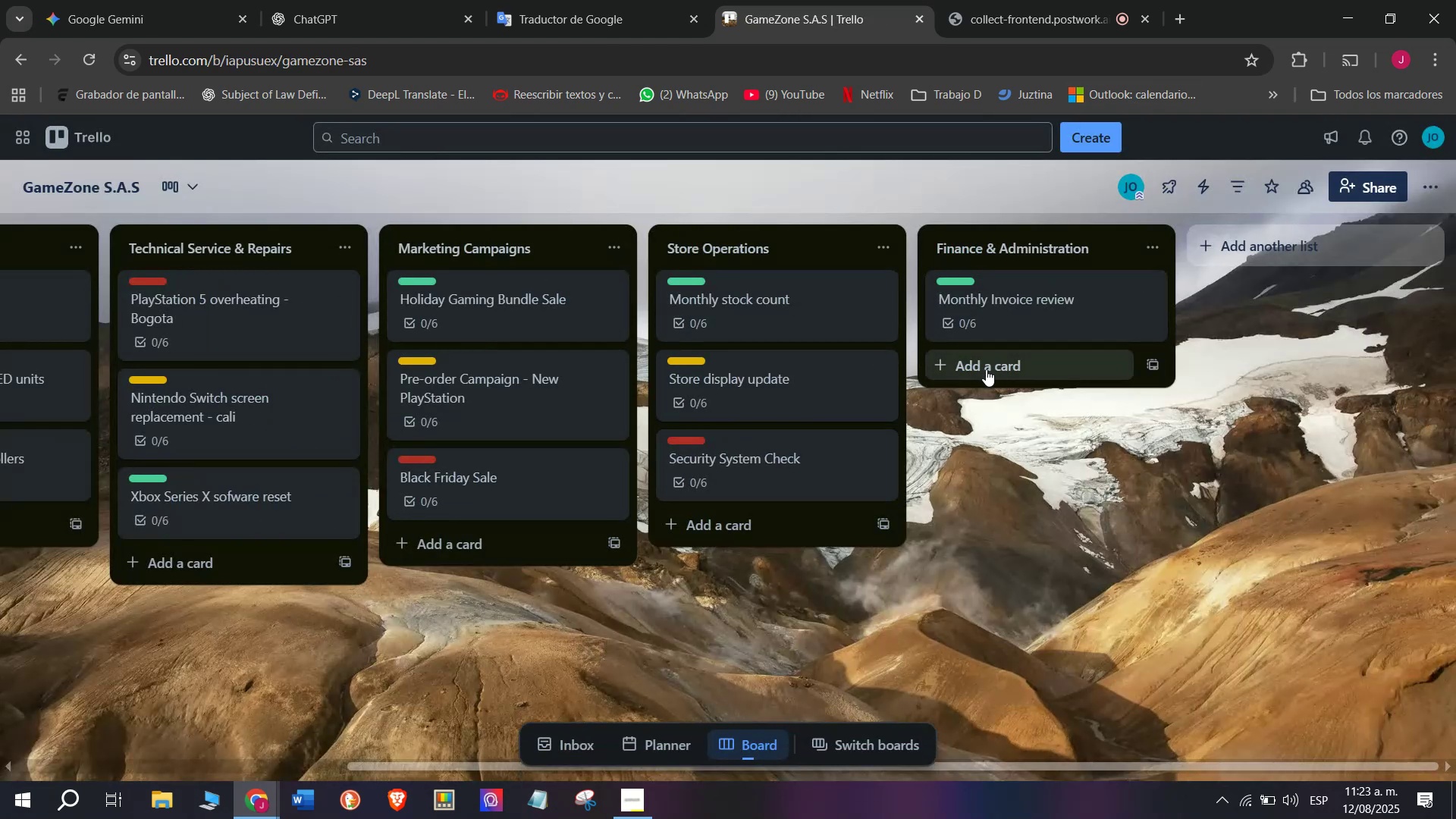 
left_click([986, 369])
 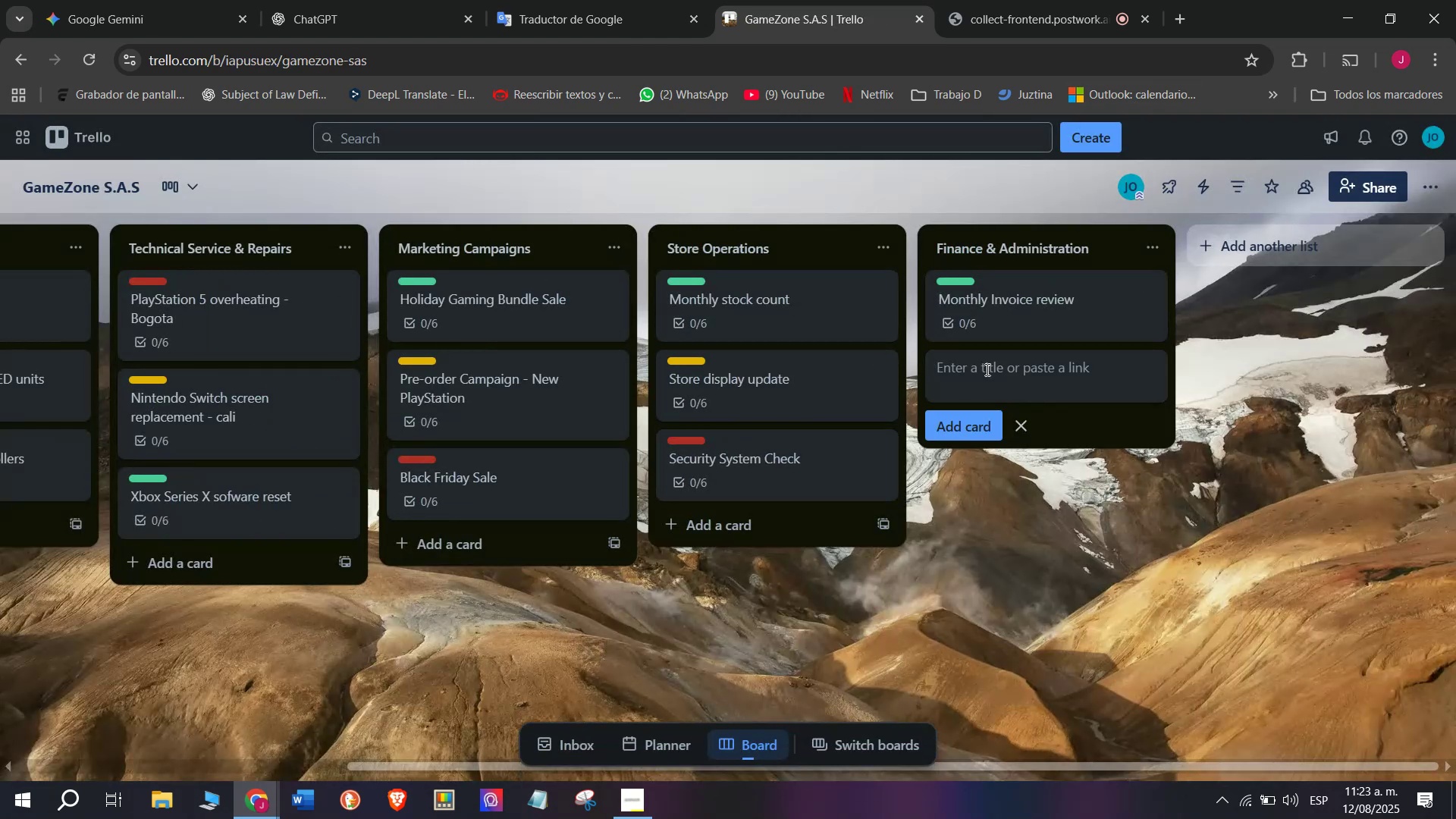 
type(Supplier)
 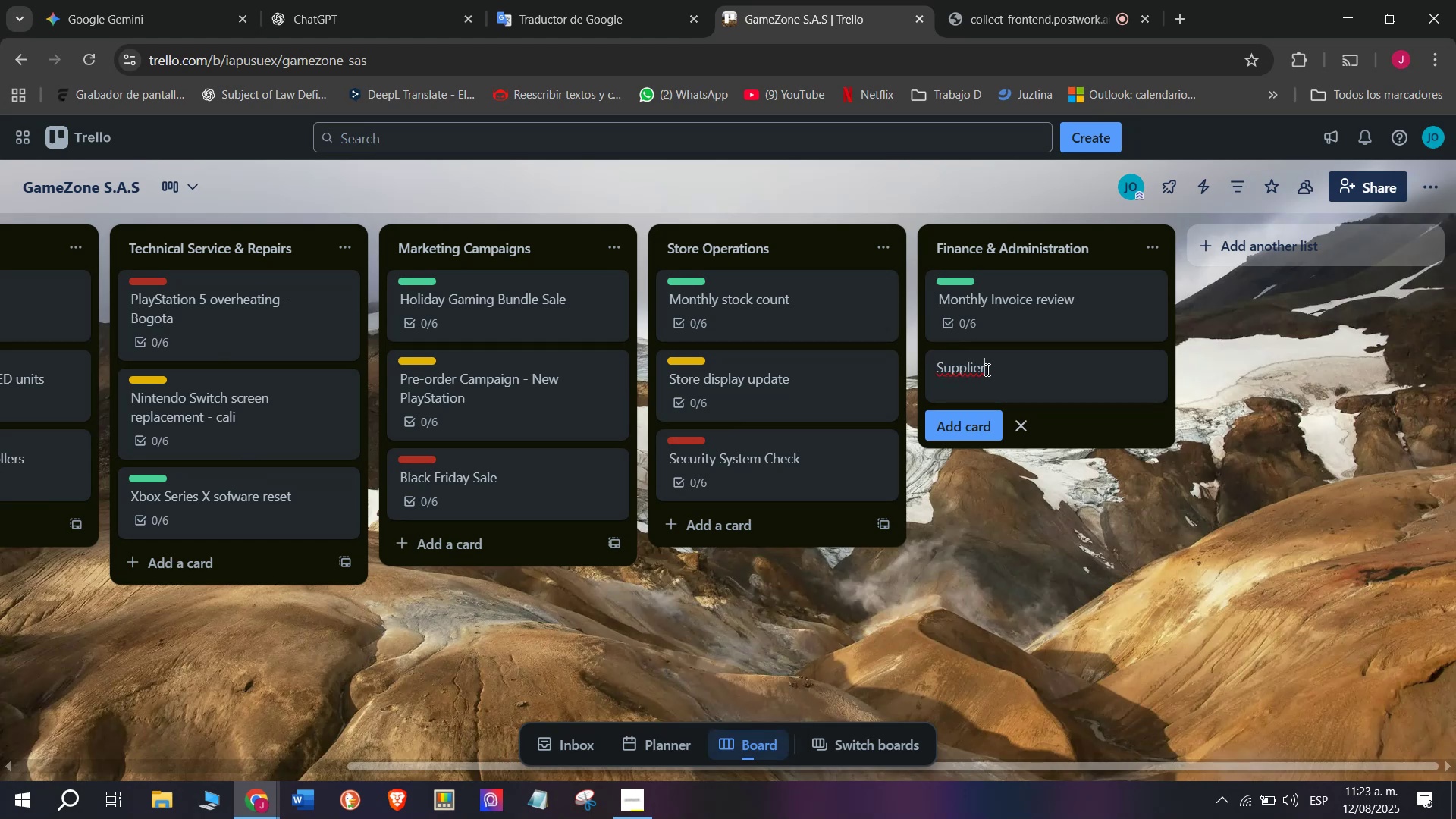 
type( payment - conm)
key(Backspace)
type(soles)
 